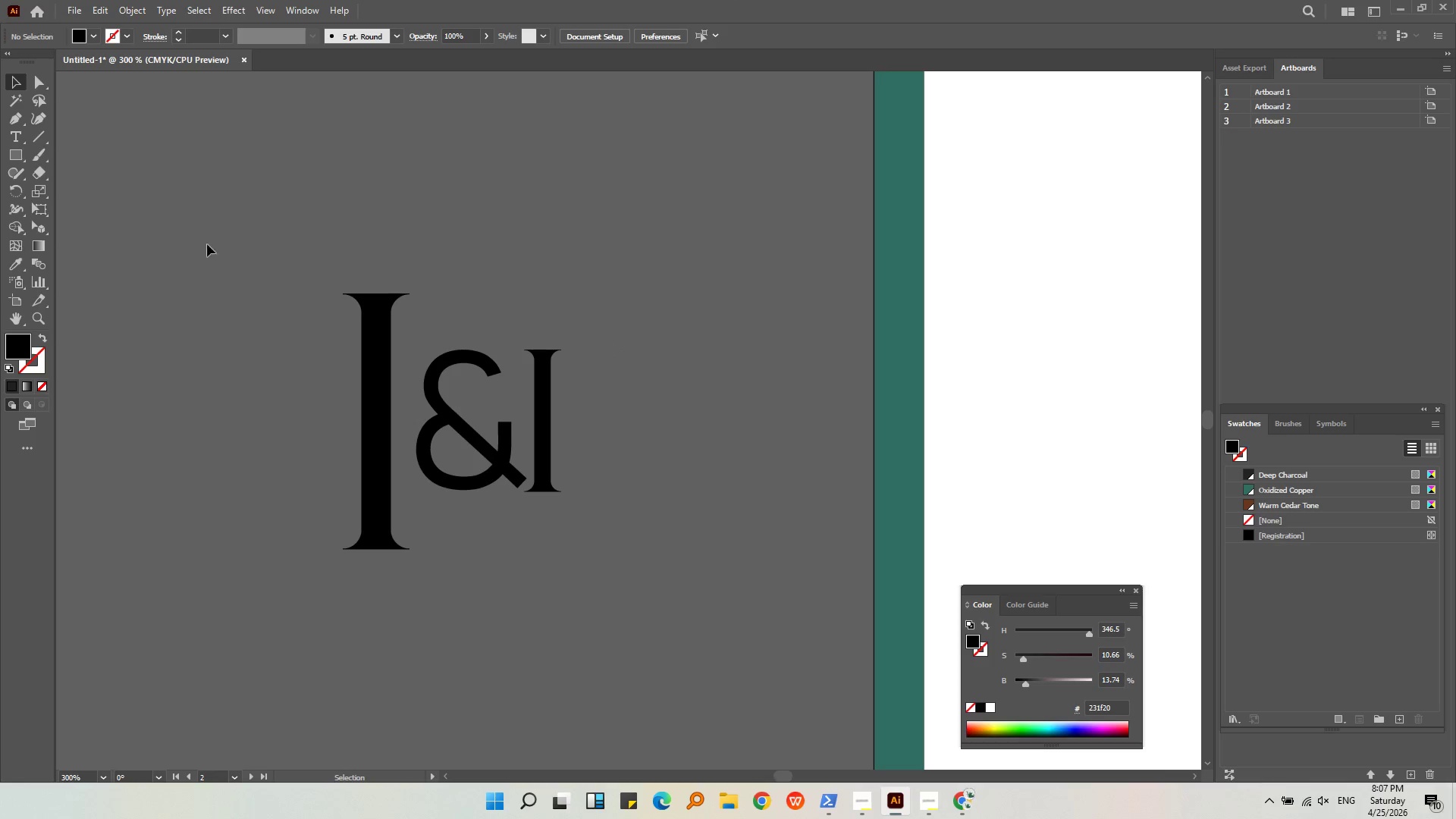 
left_click_drag(start_coordinate=[211, 244], to_coordinate=[632, 579])
 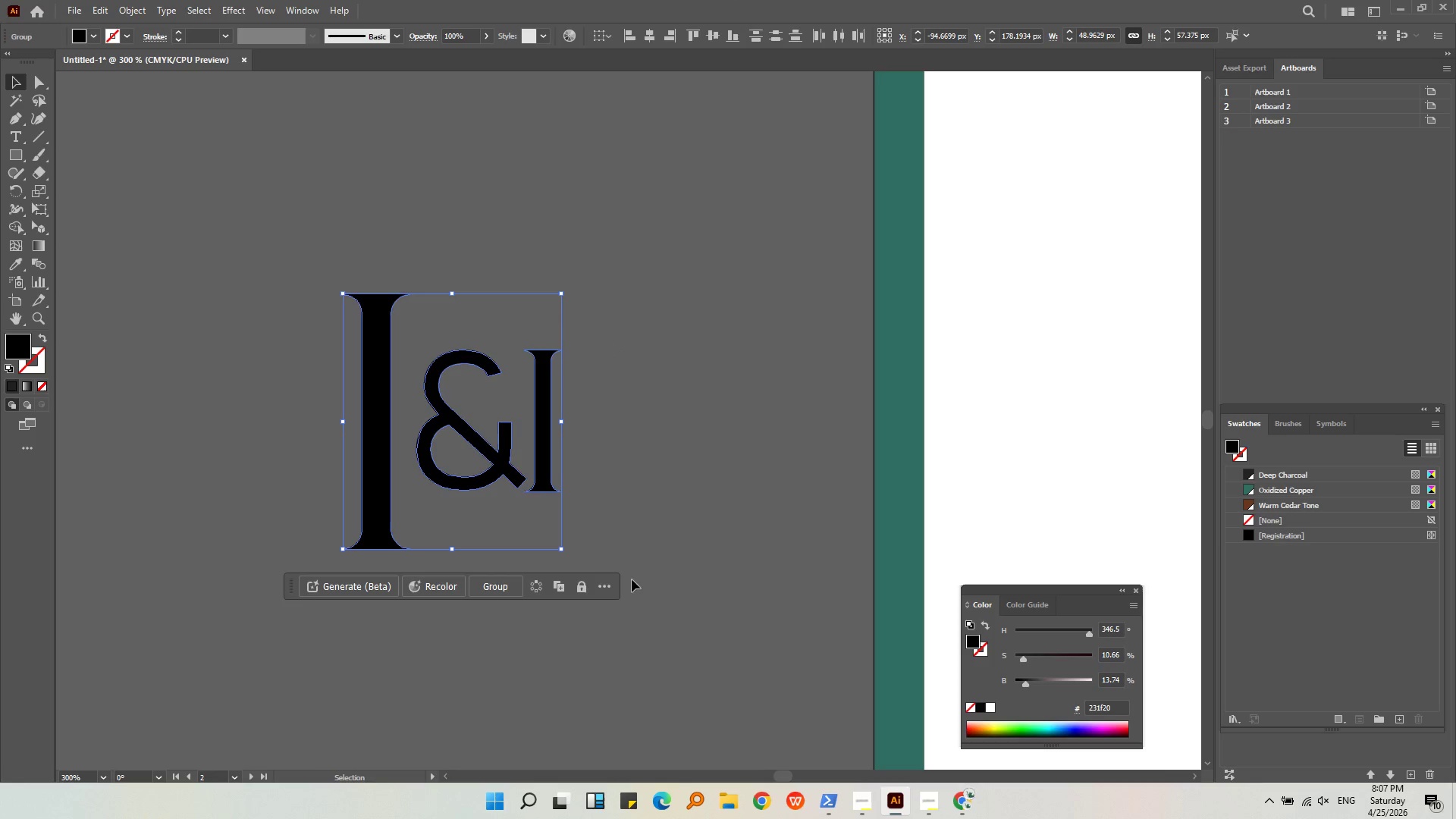 
key(Control+G)
 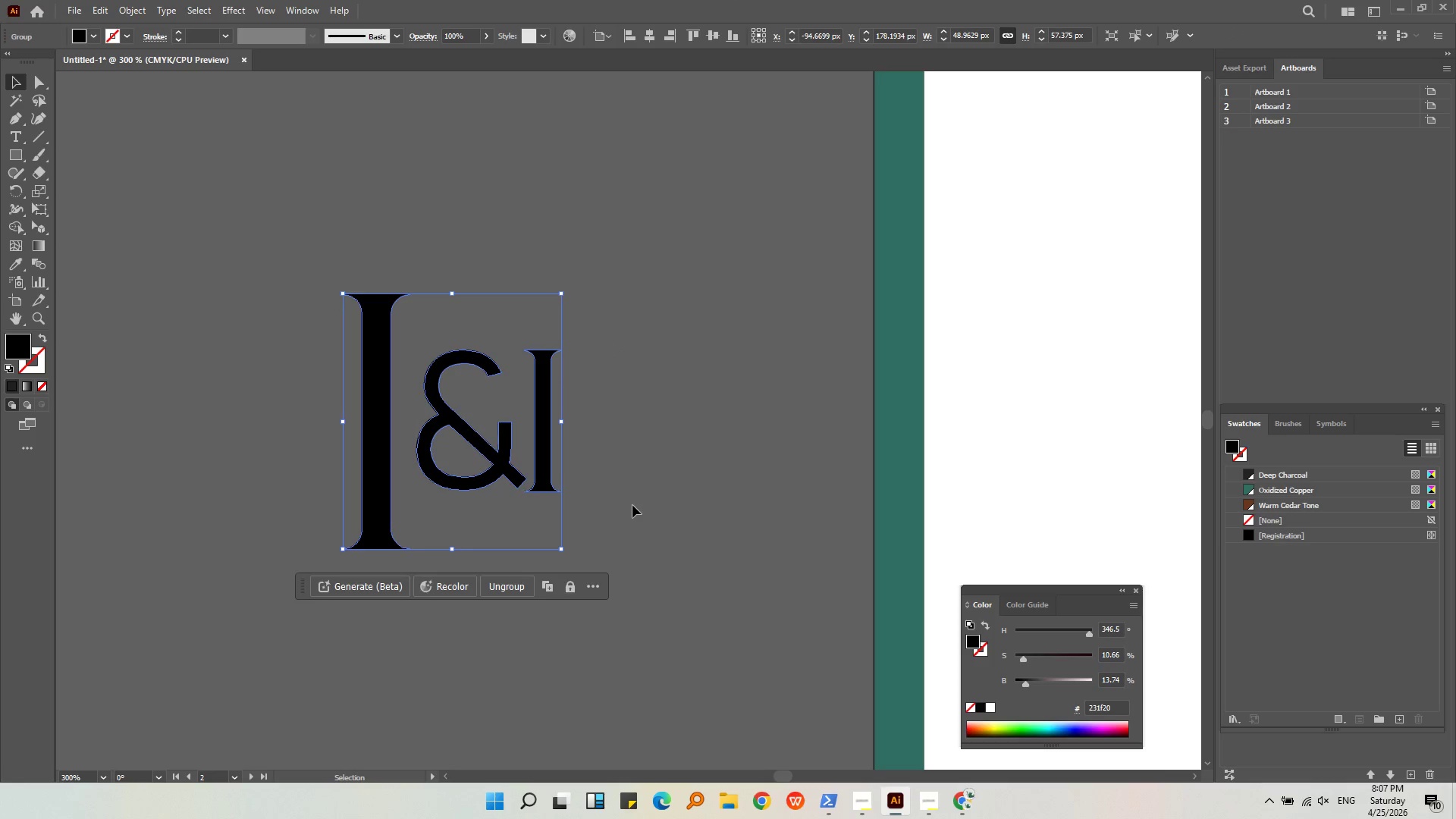 
left_click([632, 505])
 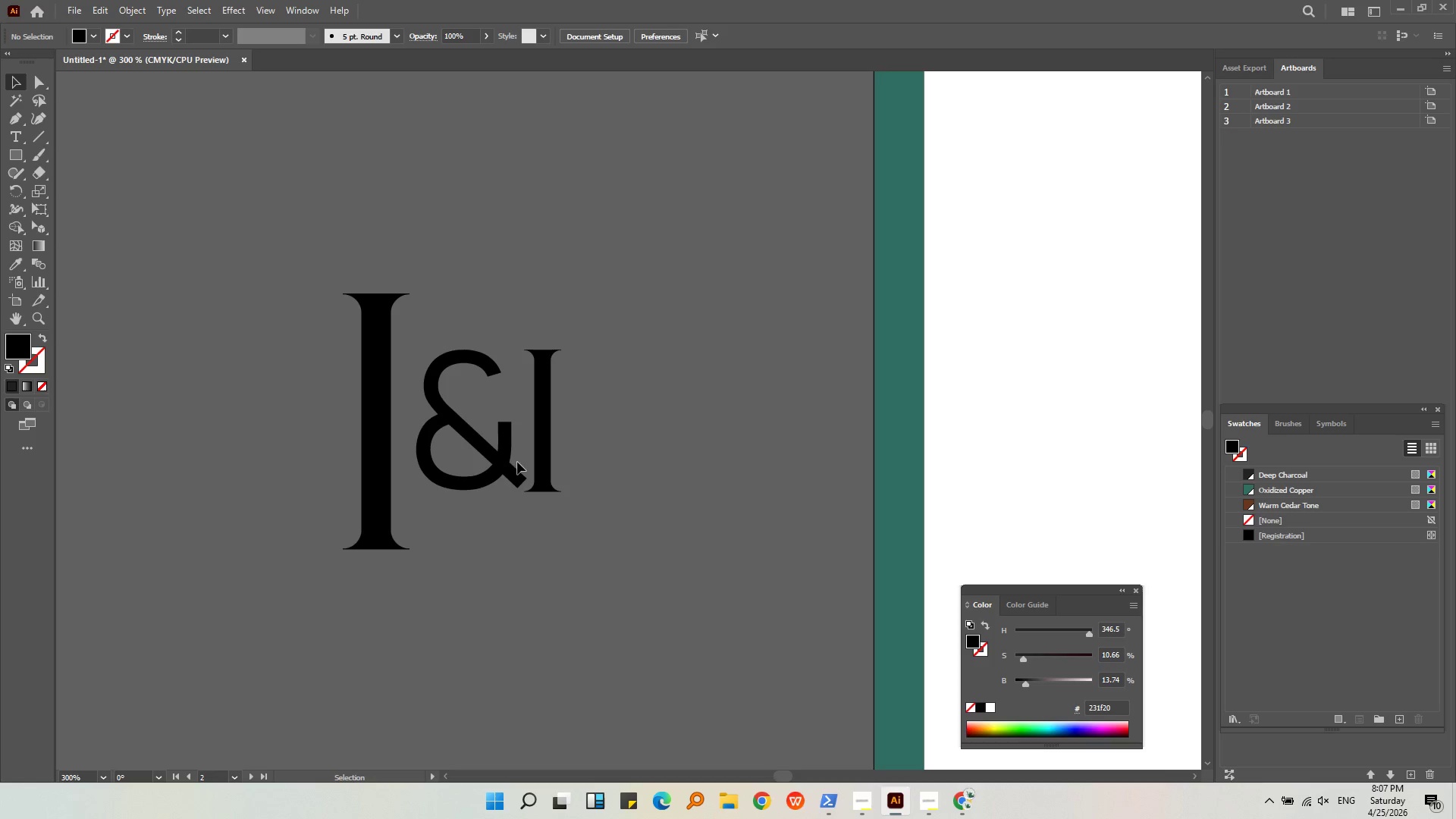 
double_click([532, 482])
 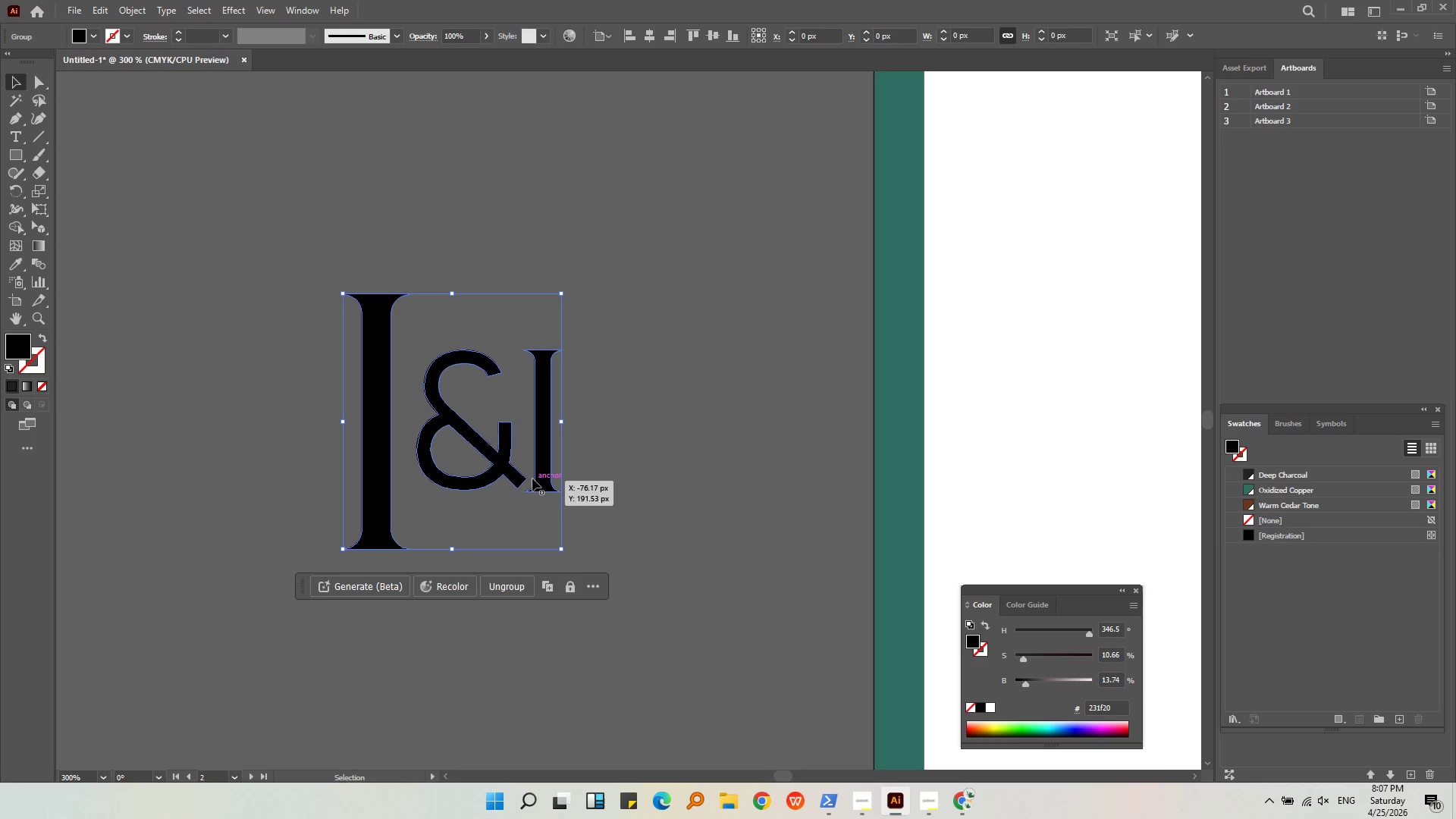 
key(Alt+AltLeft)
 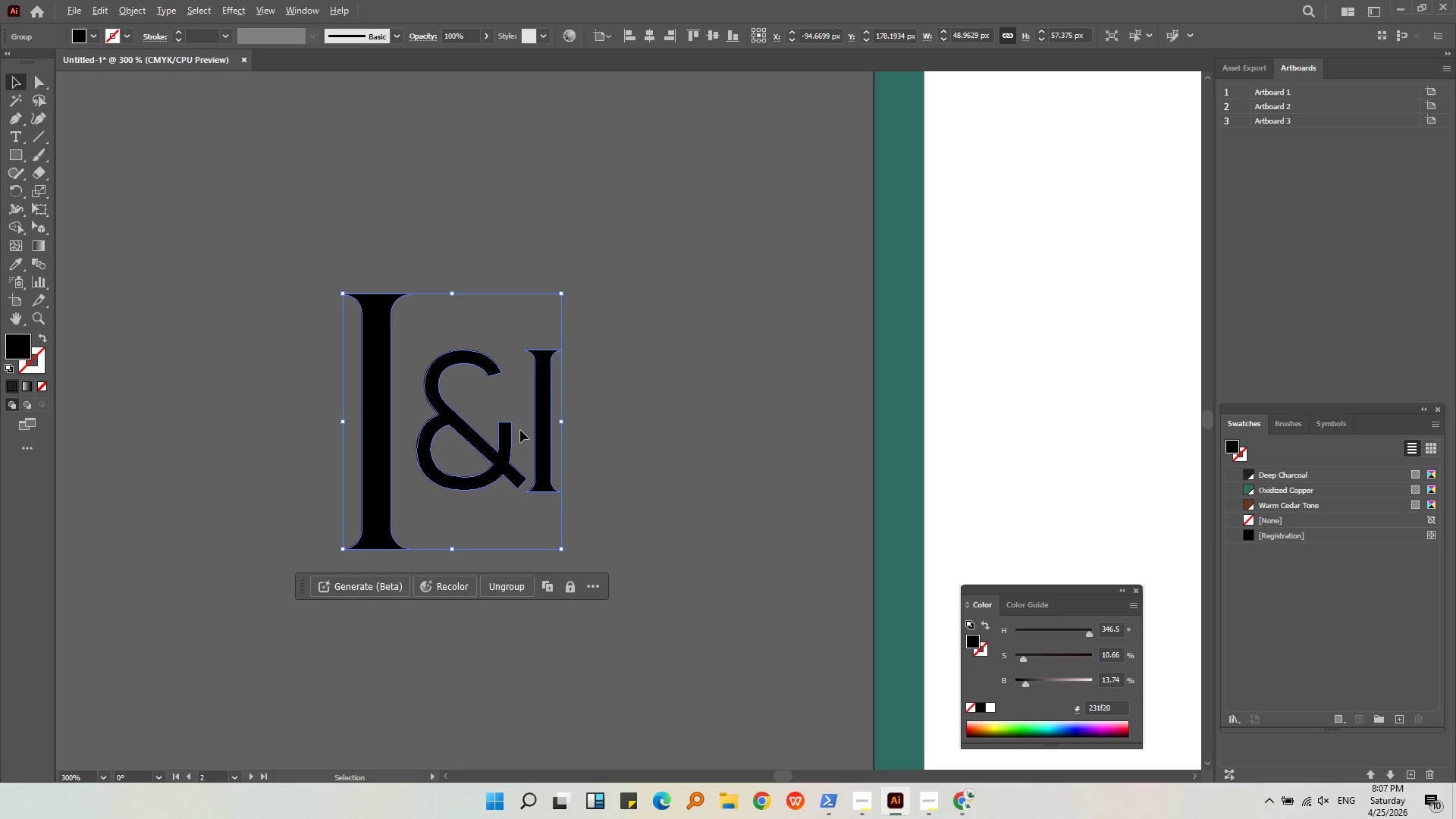 
scroll: coordinate [519, 428], scroll_direction: down, amount: 2.0
 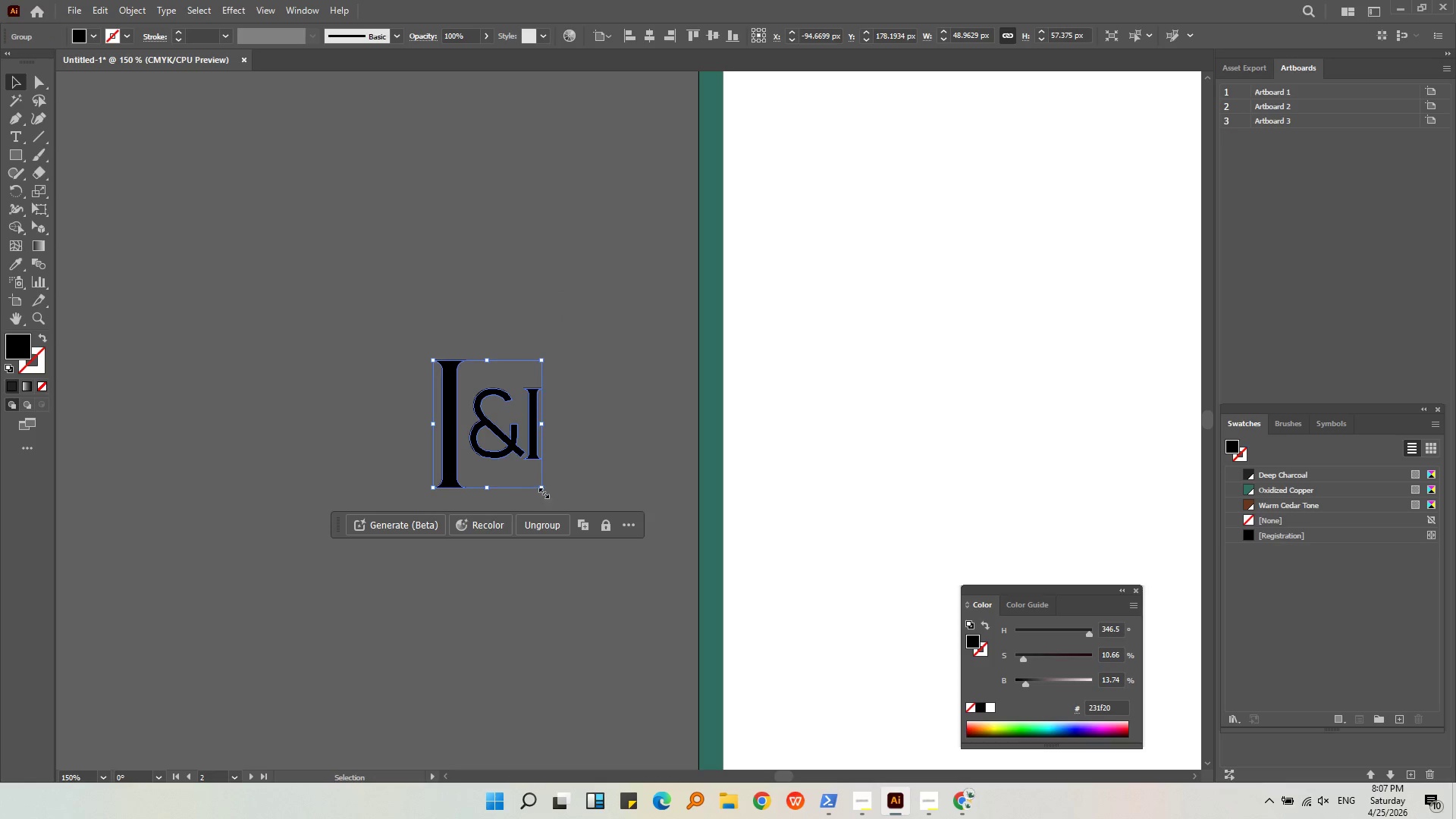 
left_click_drag(start_coordinate=[542, 488], to_coordinate=[677, 658])
 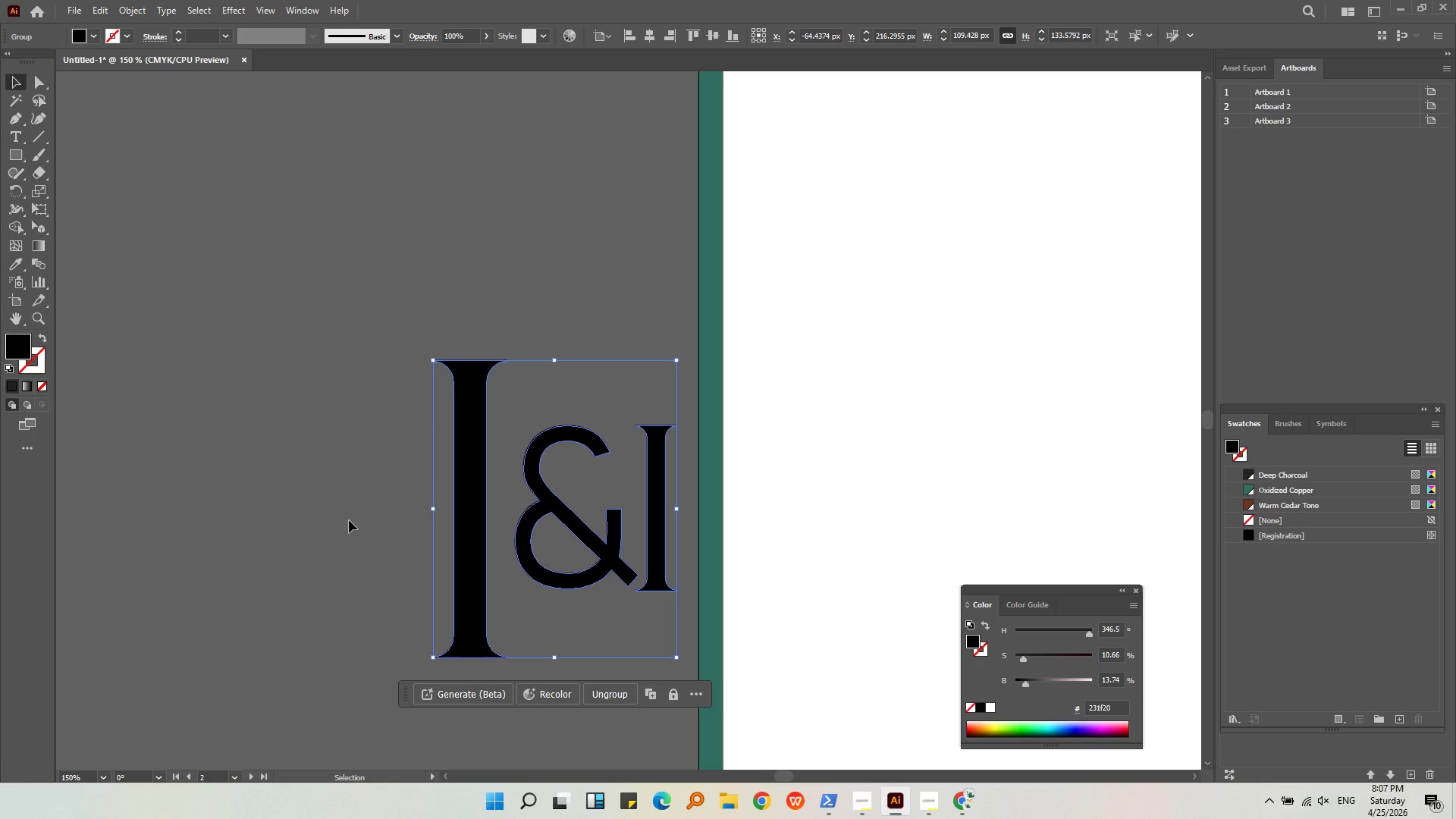 
hold_key(key=AltLeft, duration=0.31)
 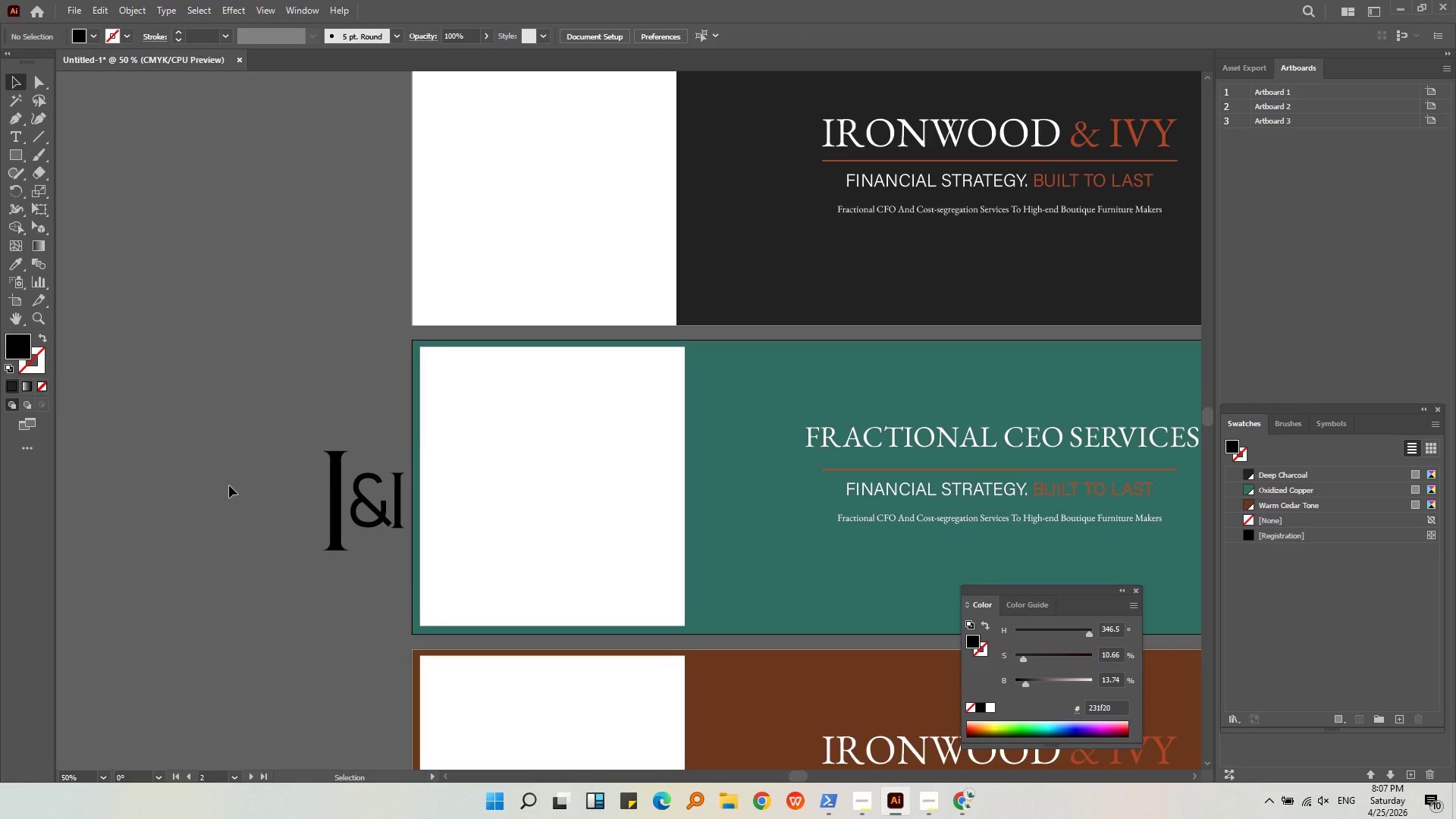 
left_click([229, 485])
 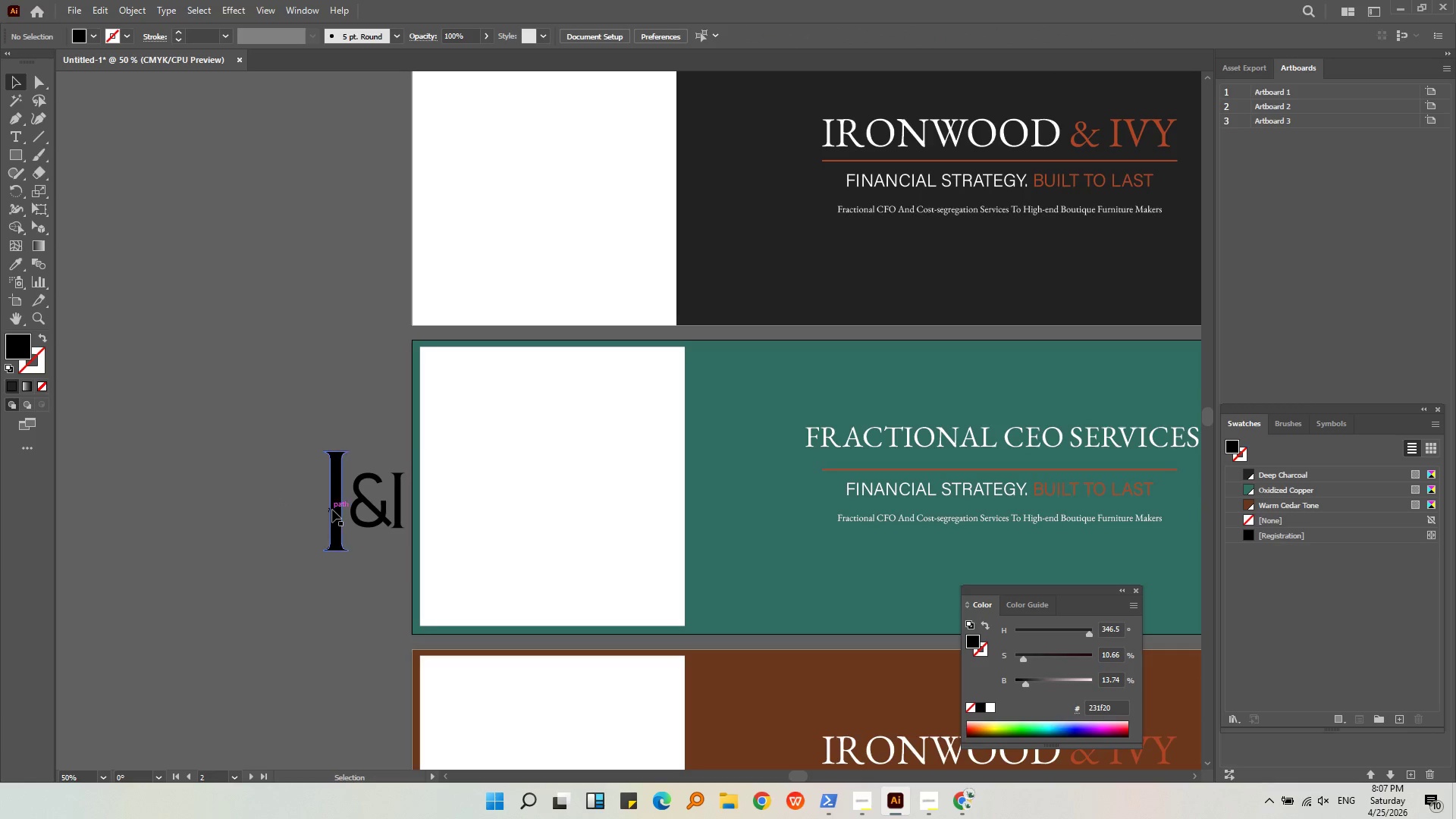 
scroll: coordinate [268, 496], scroll_direction: down, amount: 3.0
 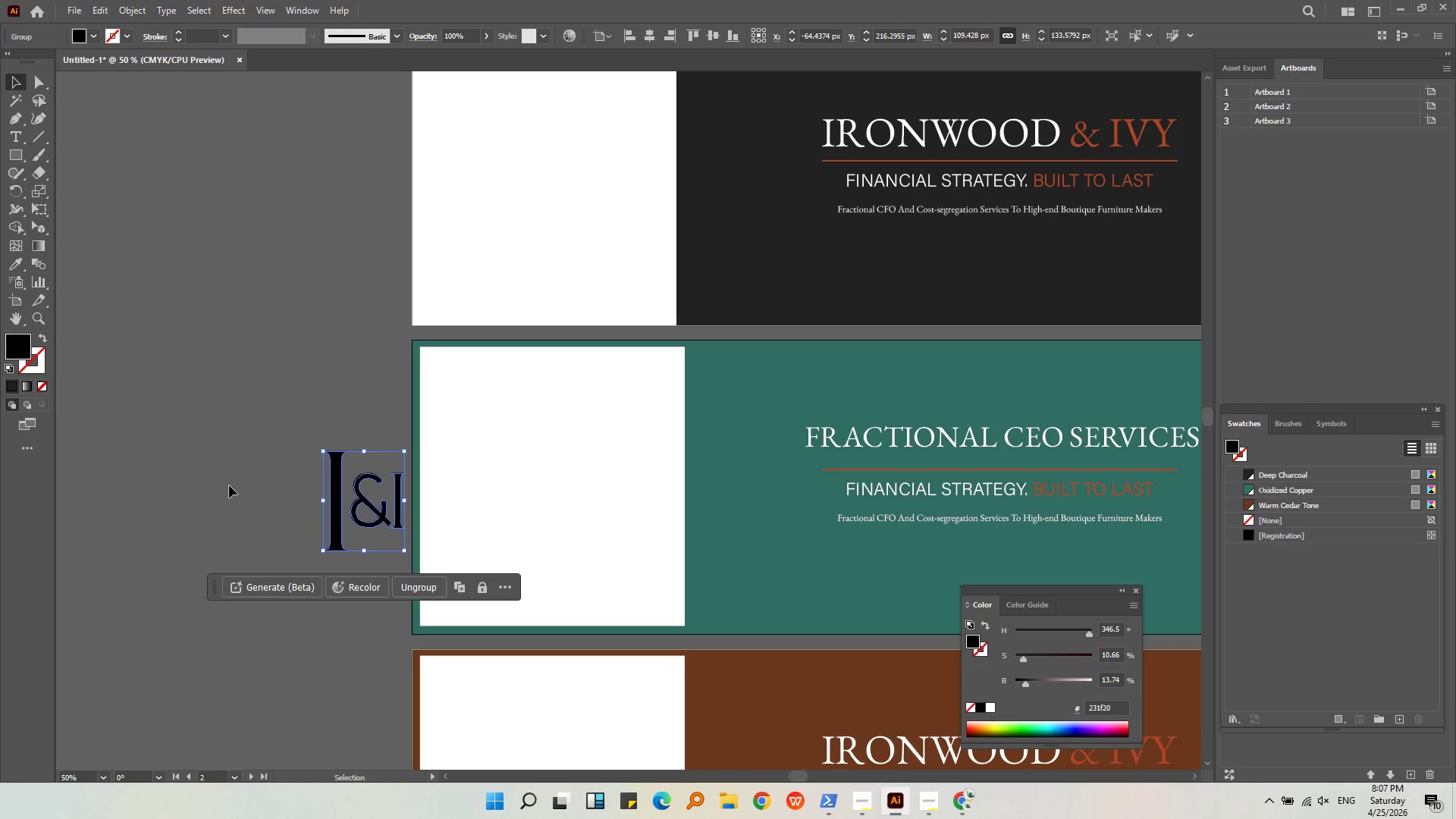 
left_click([332, 510])
 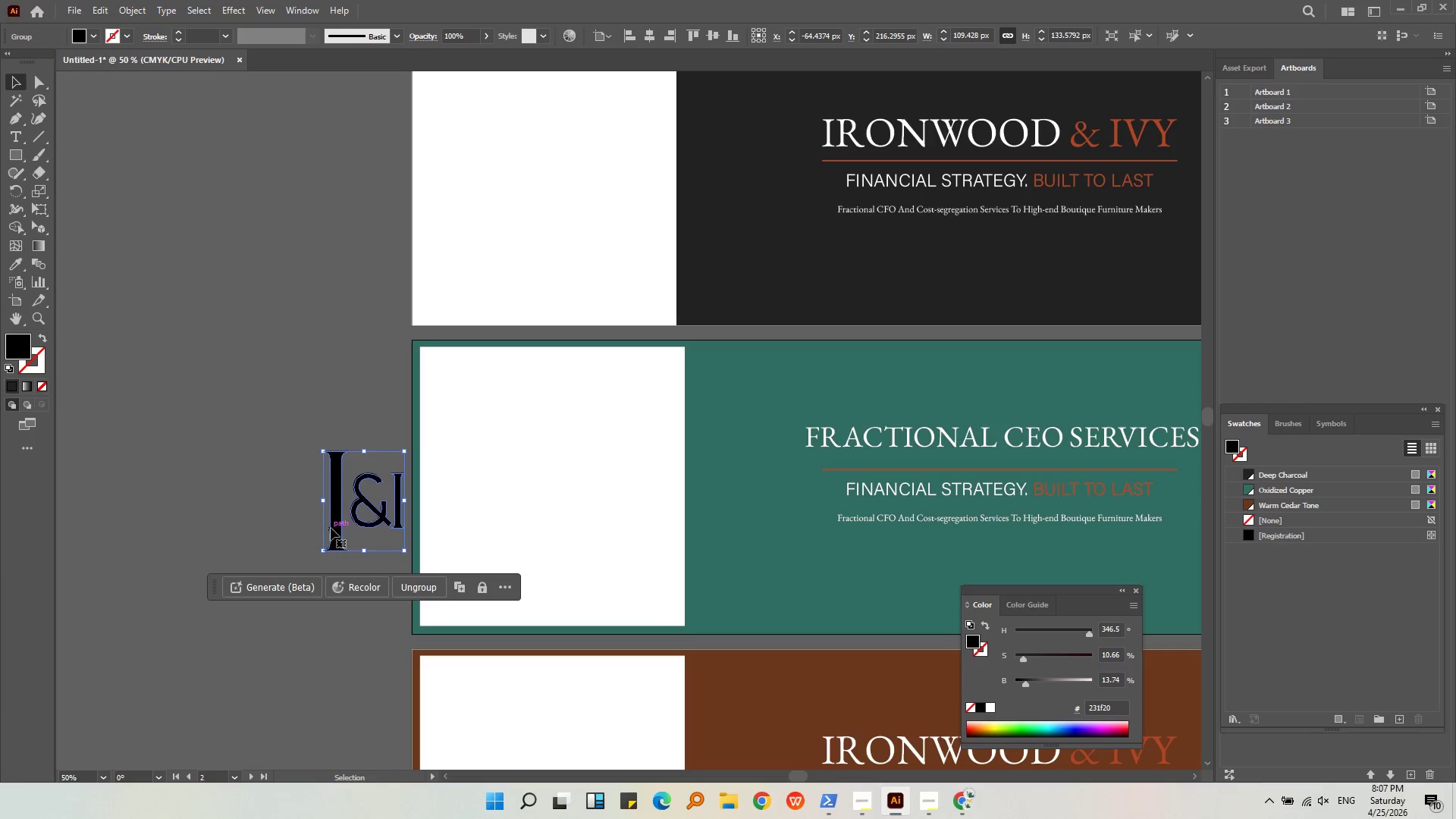 
left_click_drag(start_coordinate=[331, 528], to_coordinate=[714, 497])
 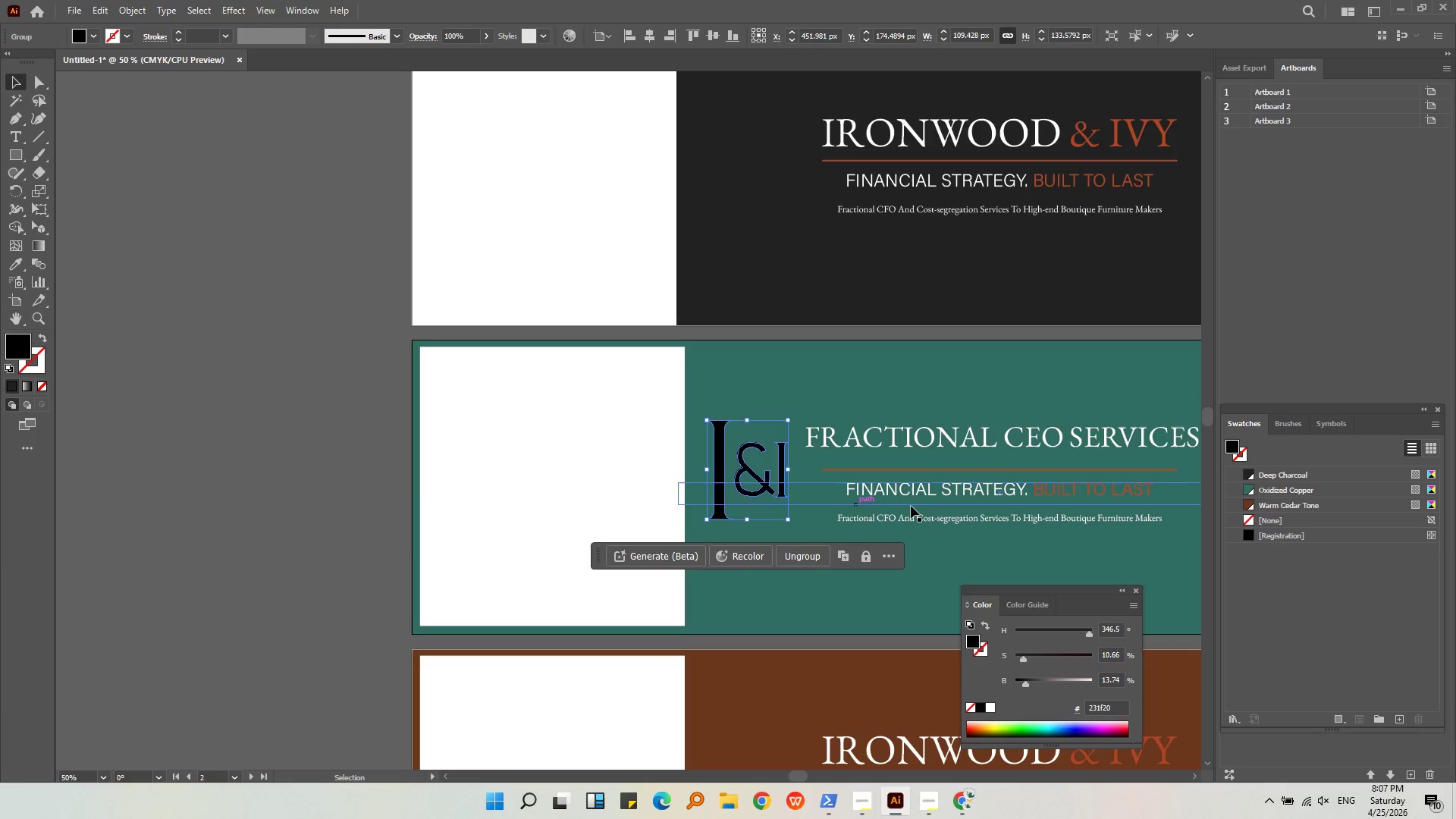 
key(Alt+AltLeft)
 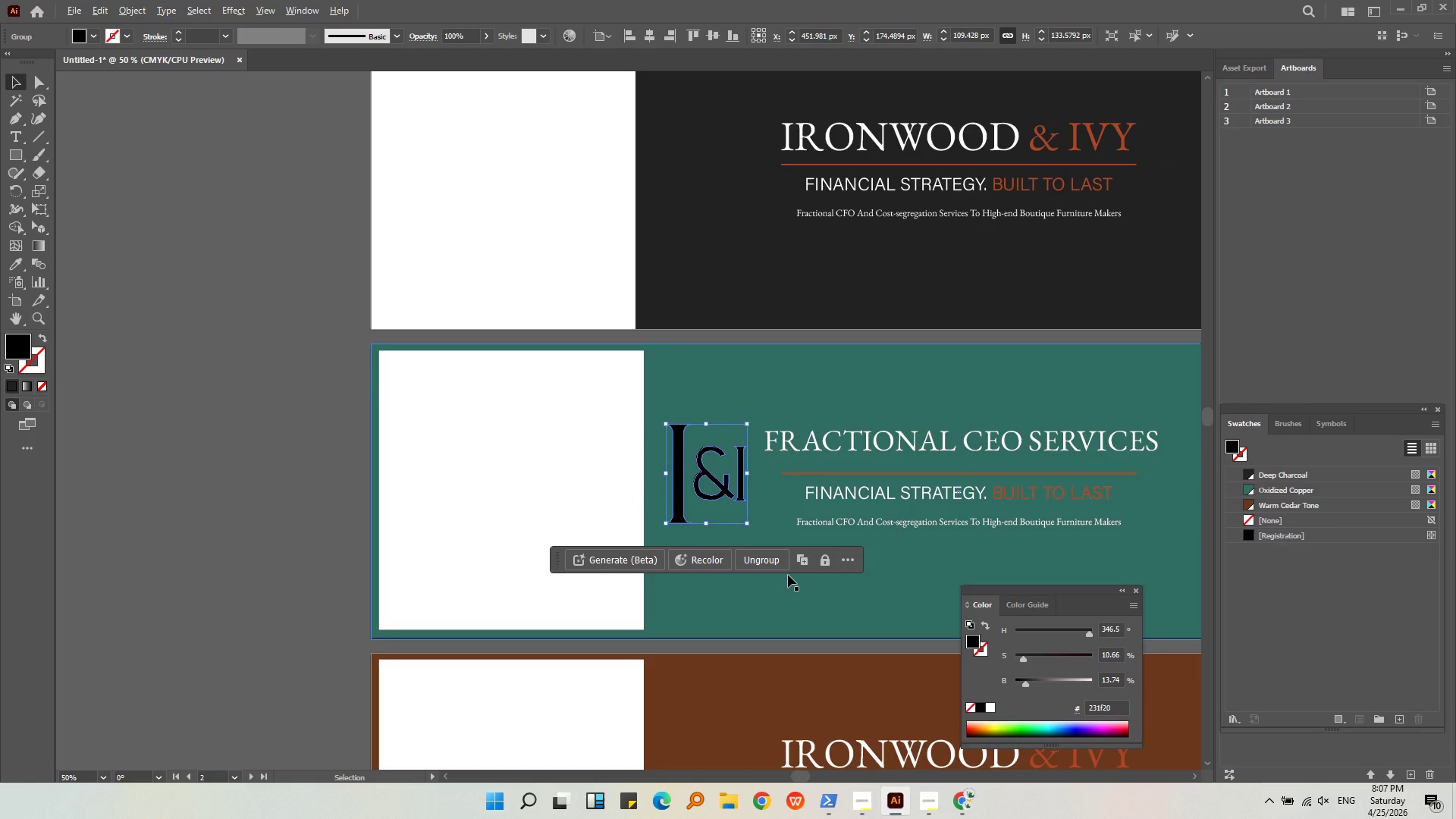 
middle_click([788, 575])
 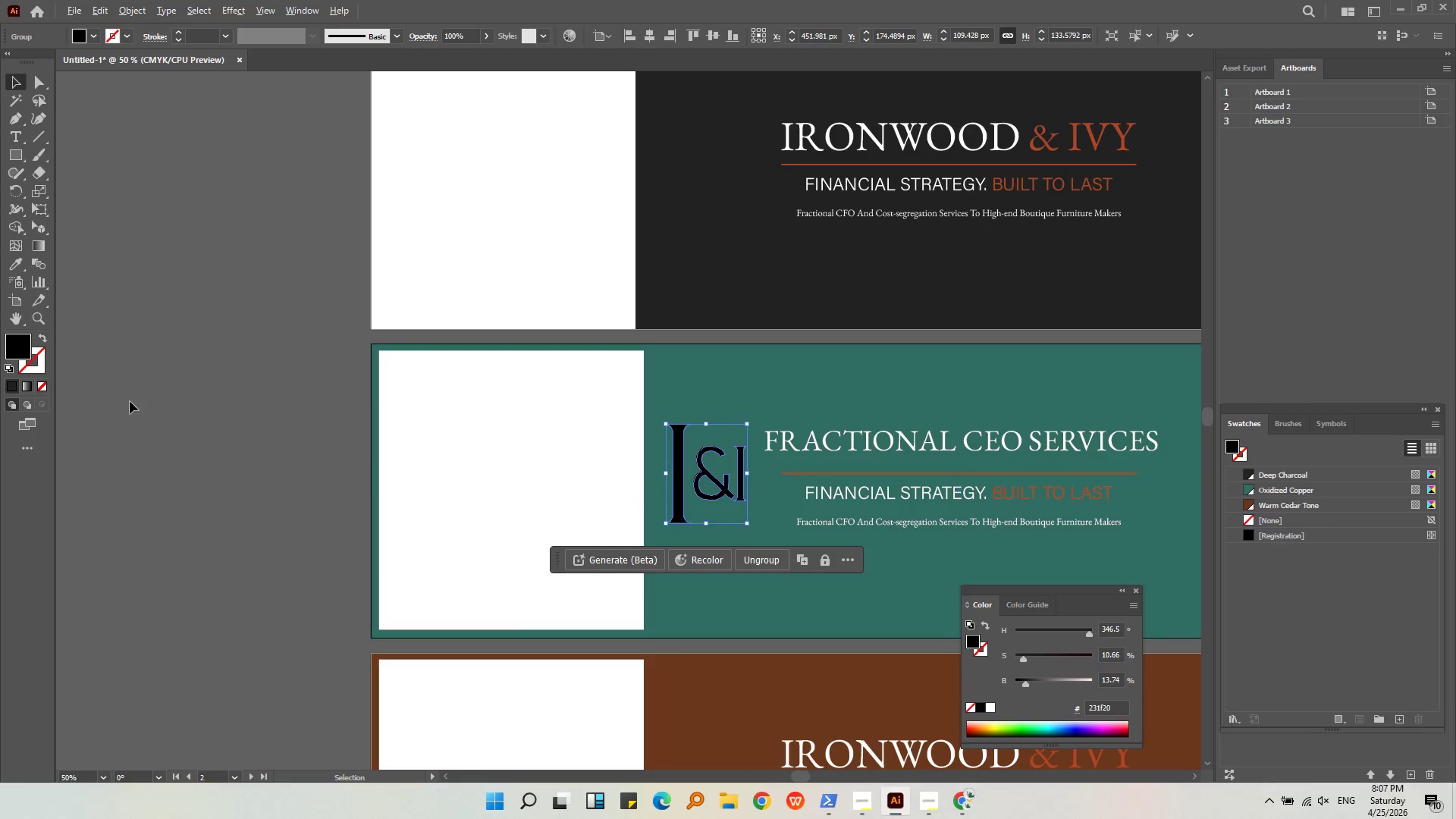 
left_click([132, 399])
 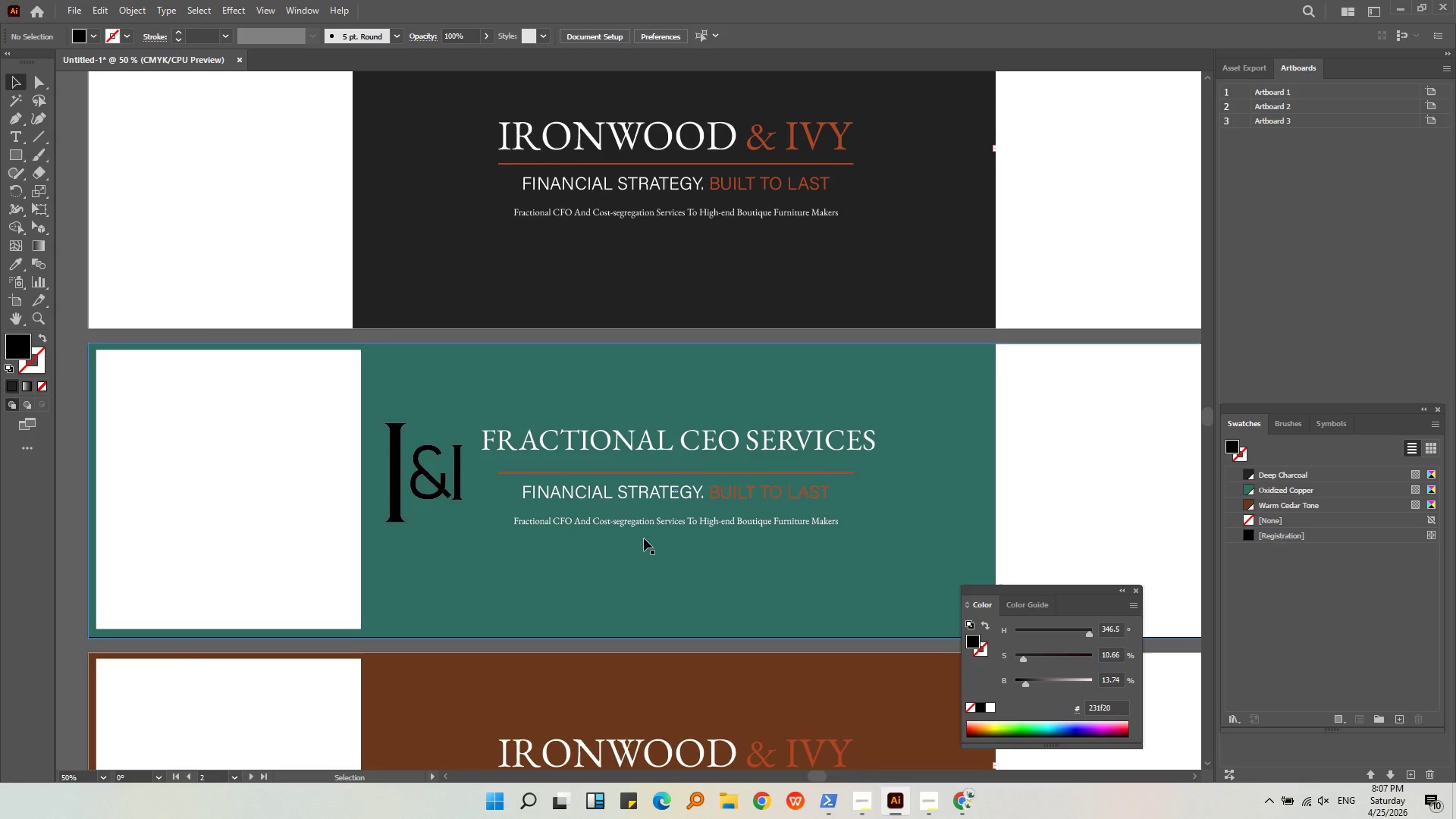 
left_click([652, 525])
 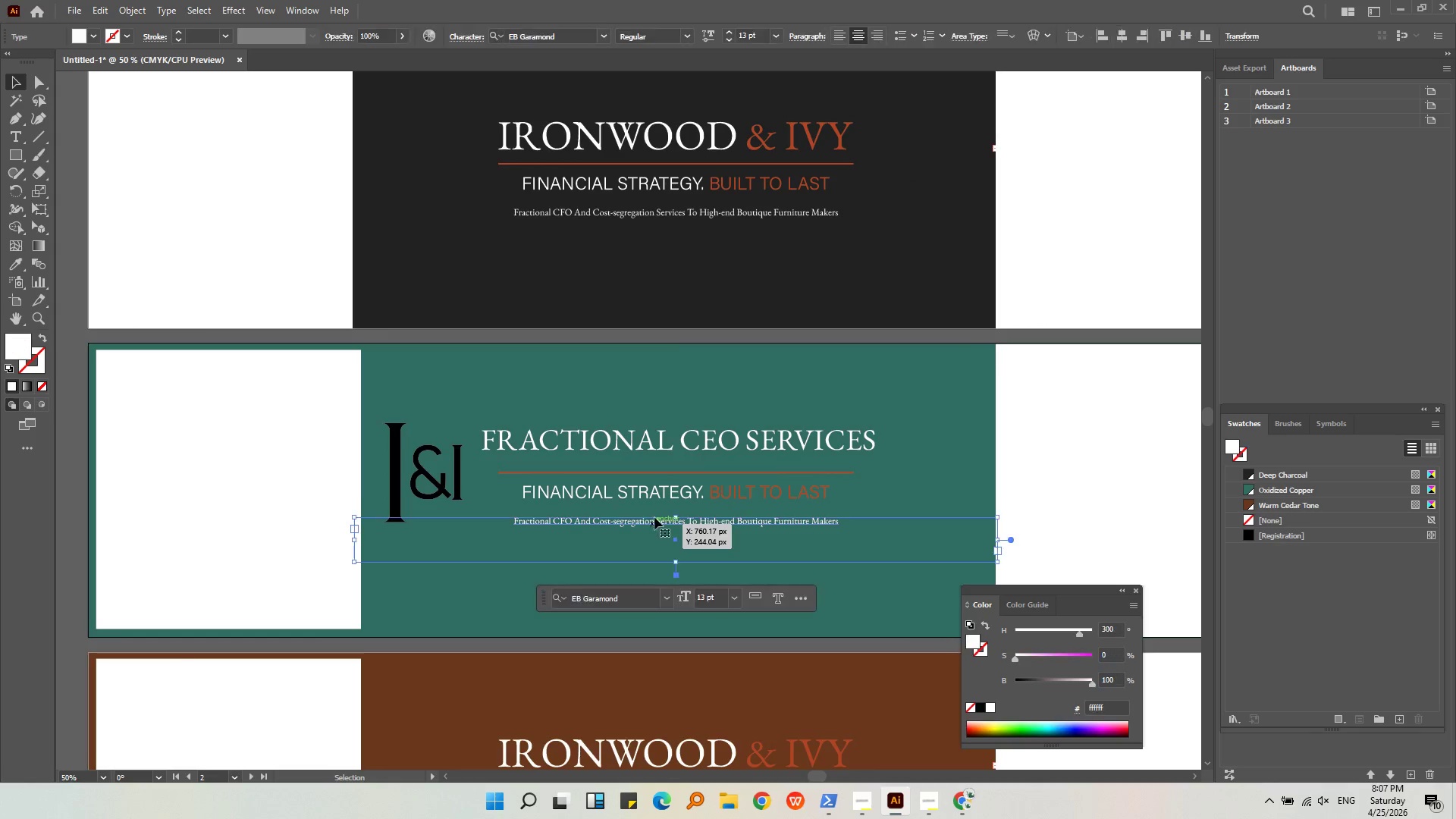 
hold_key(key=ShiftLeft, duration=2.06)
double_click([661, 498])
 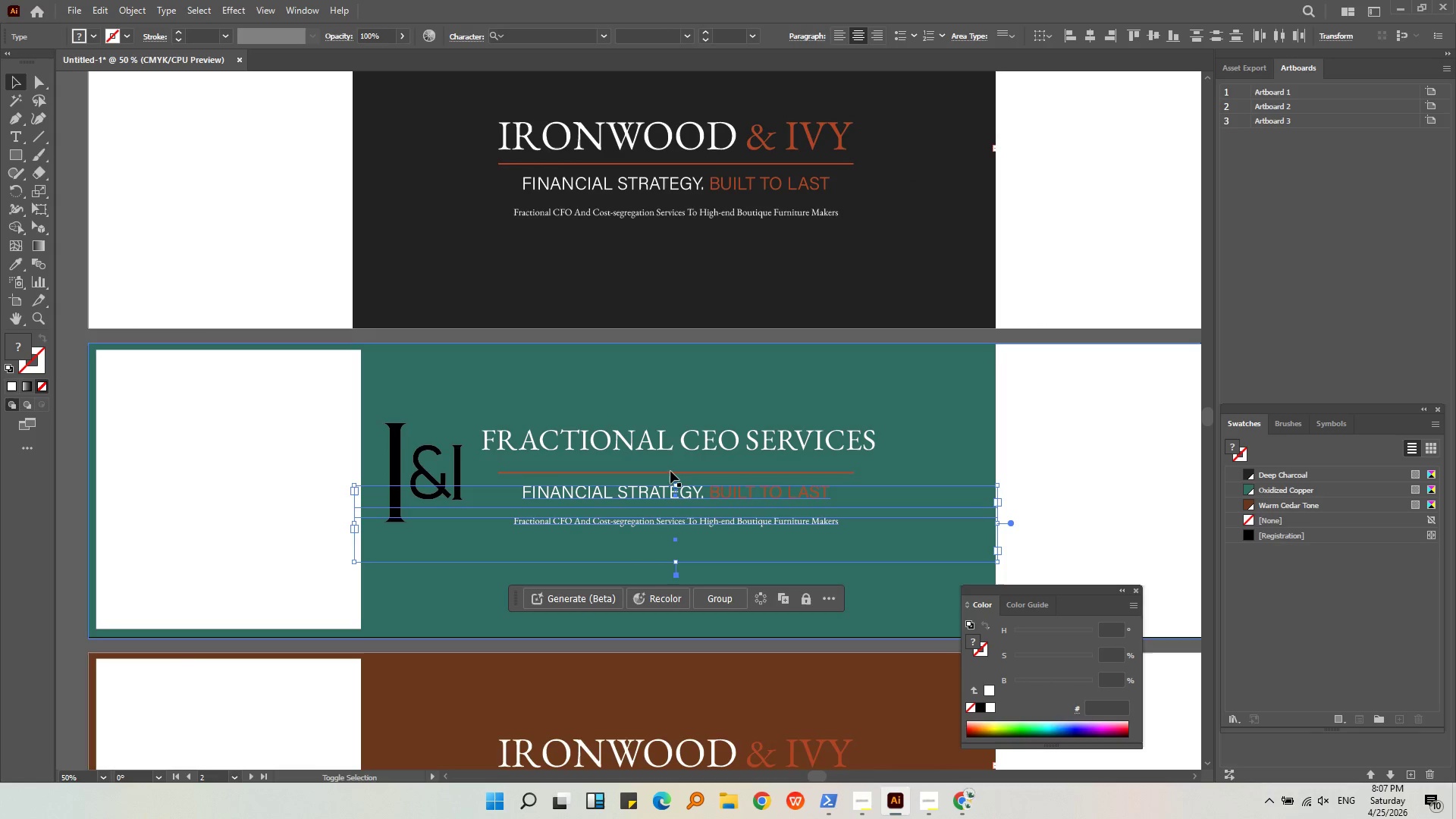 
left_click([670, 472])
 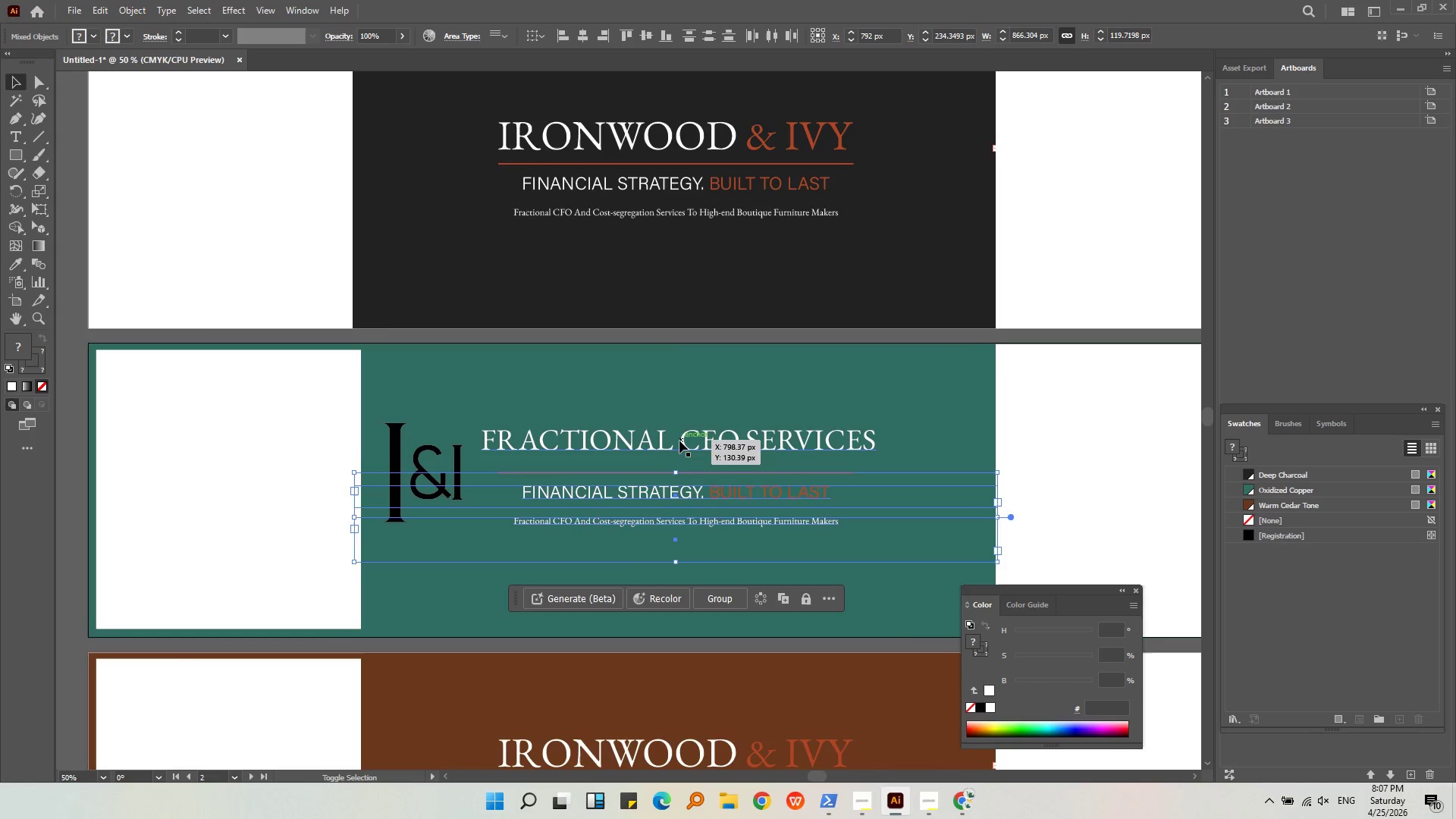 
double_click([679, 441])
 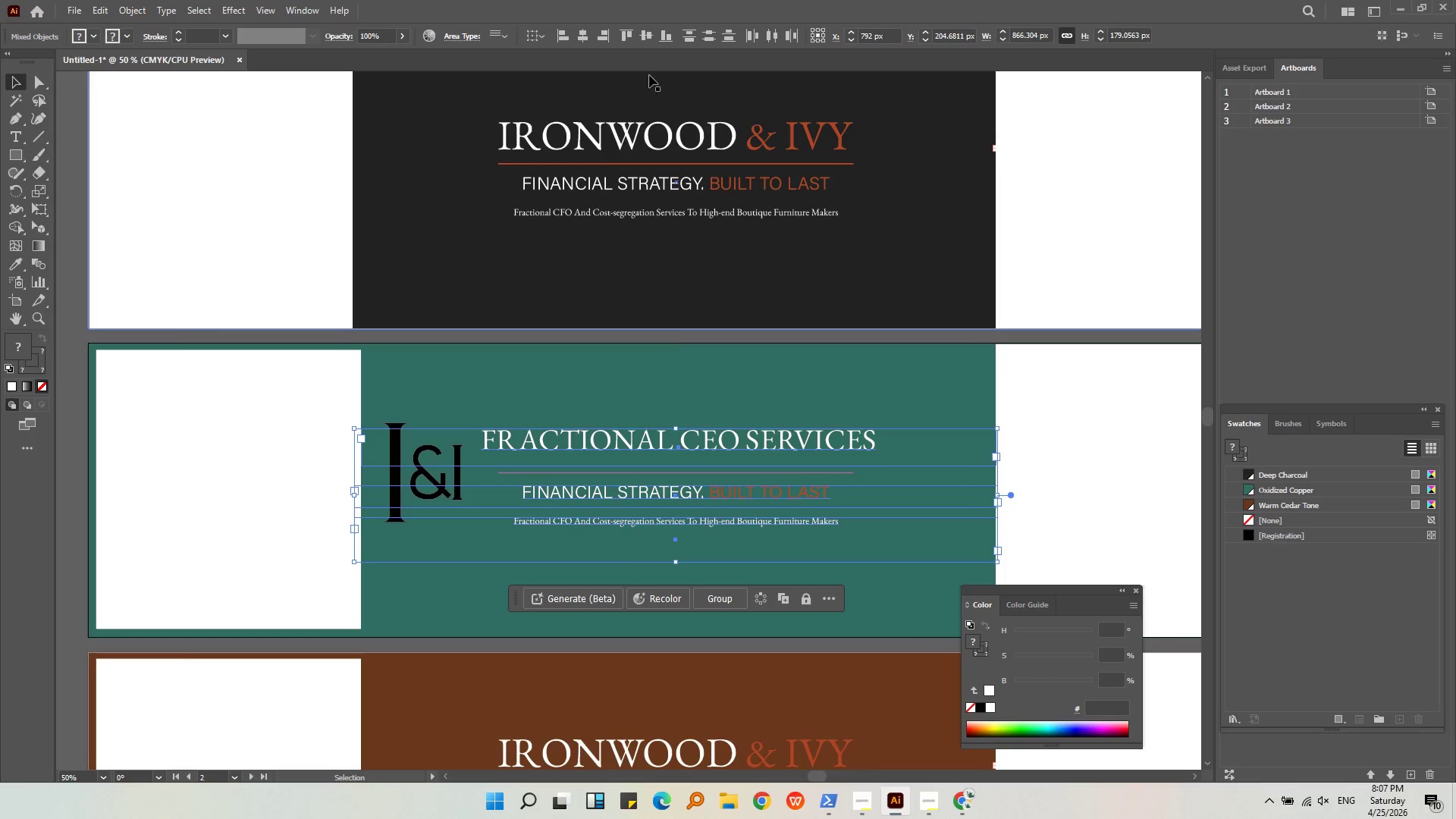 
left_click([566, 33])
 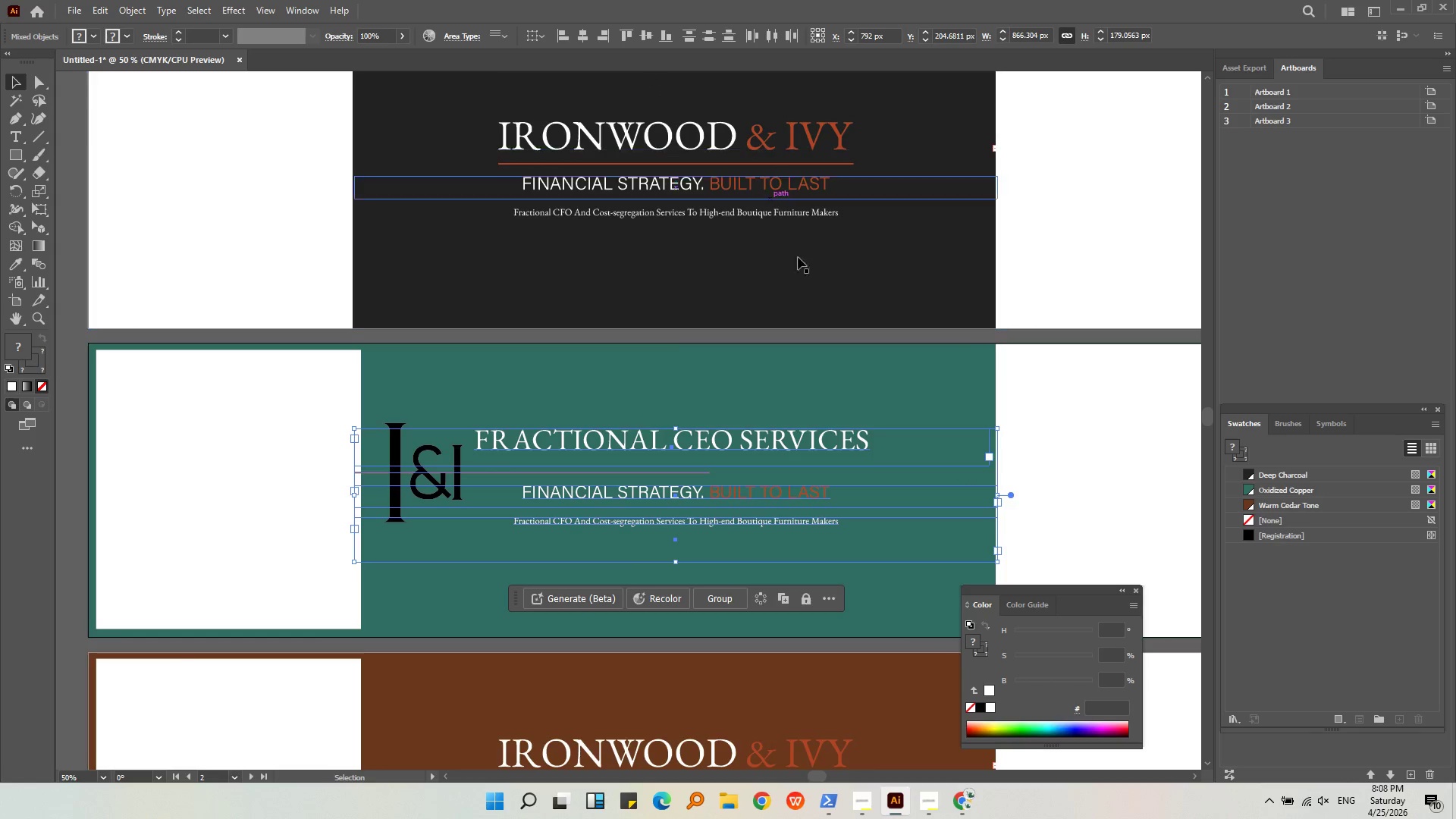 
double_click([1112, 359])
 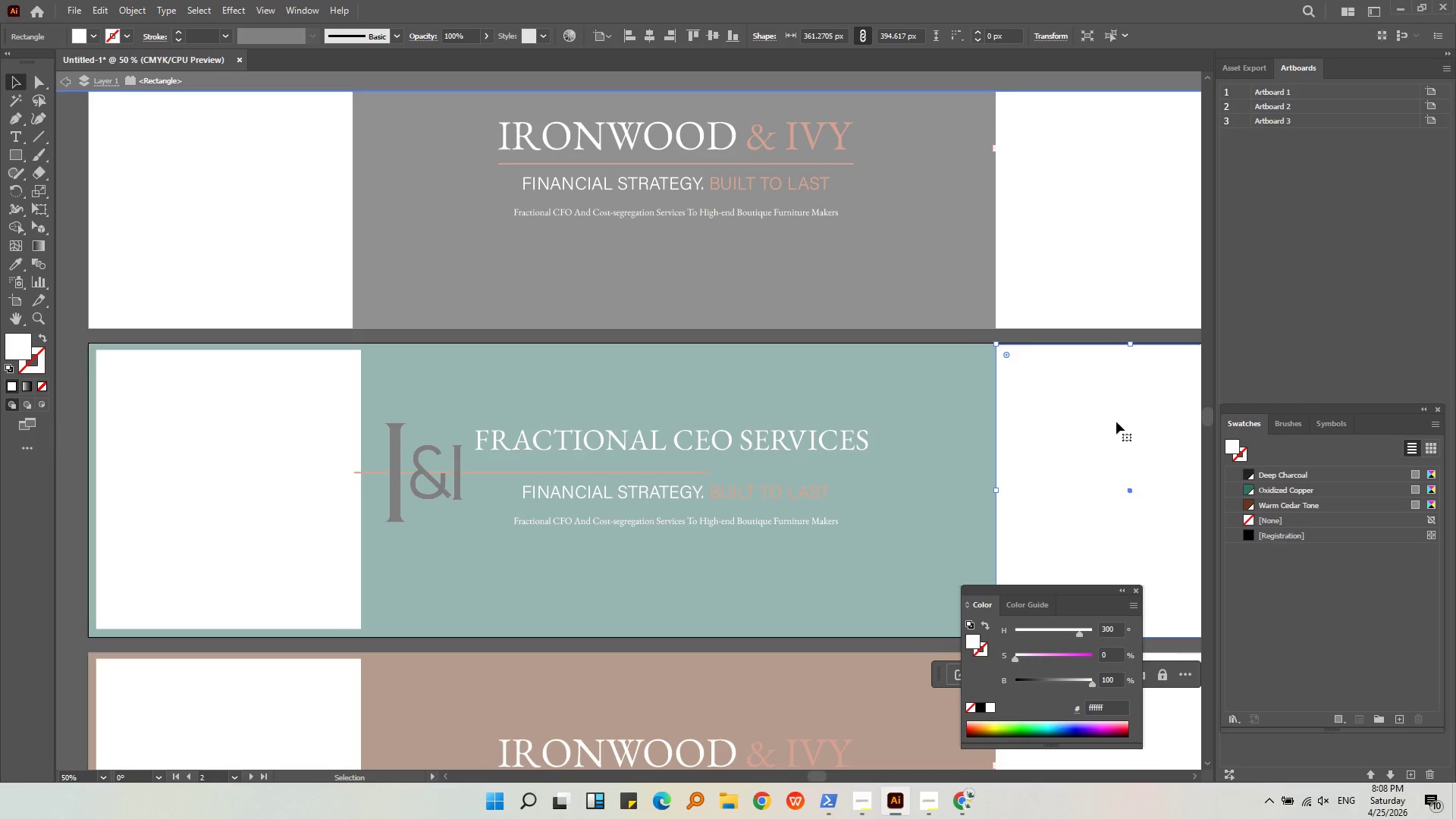 
double_click([1116, 421])
 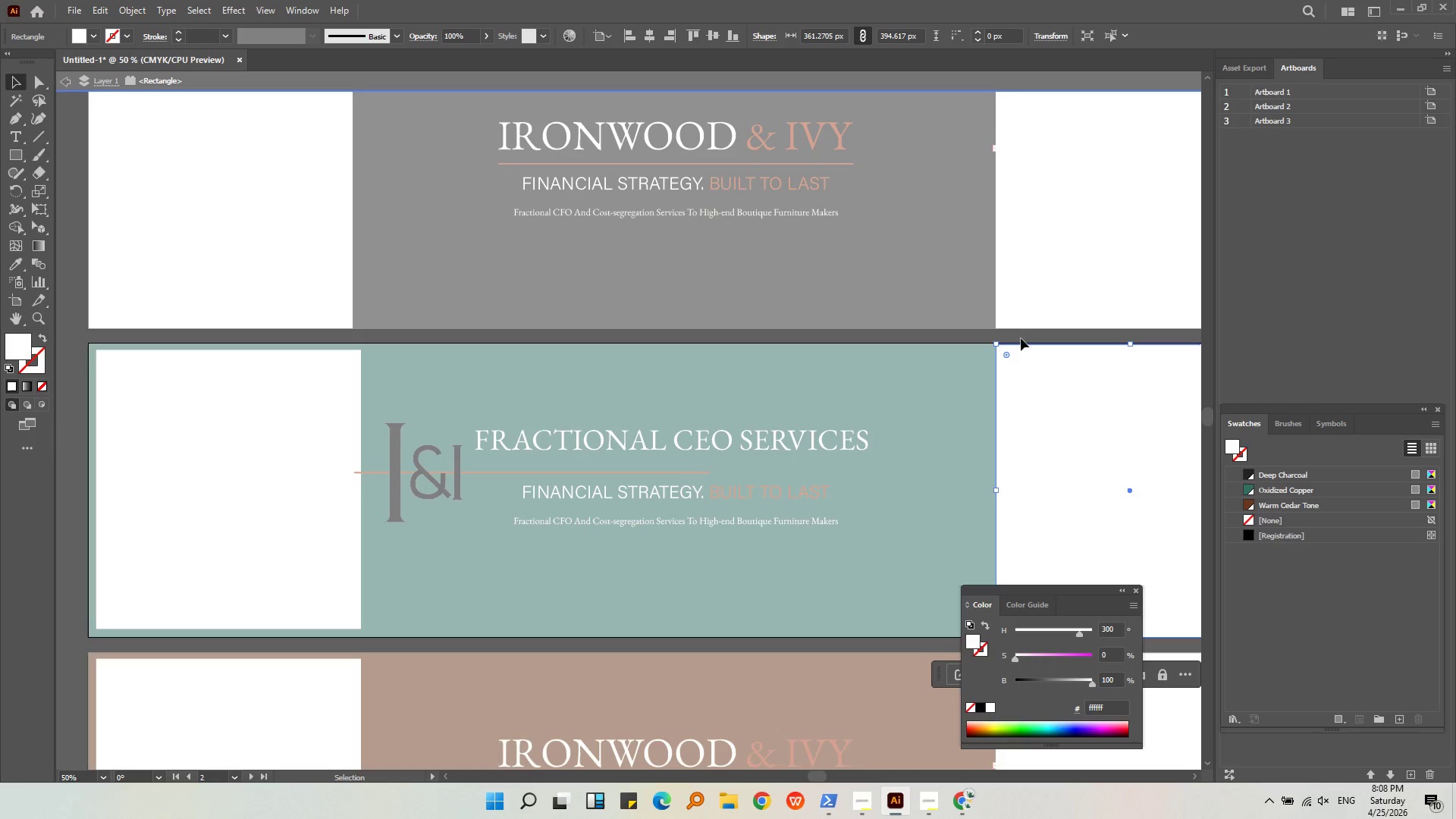 
double_click([1023, 335])
 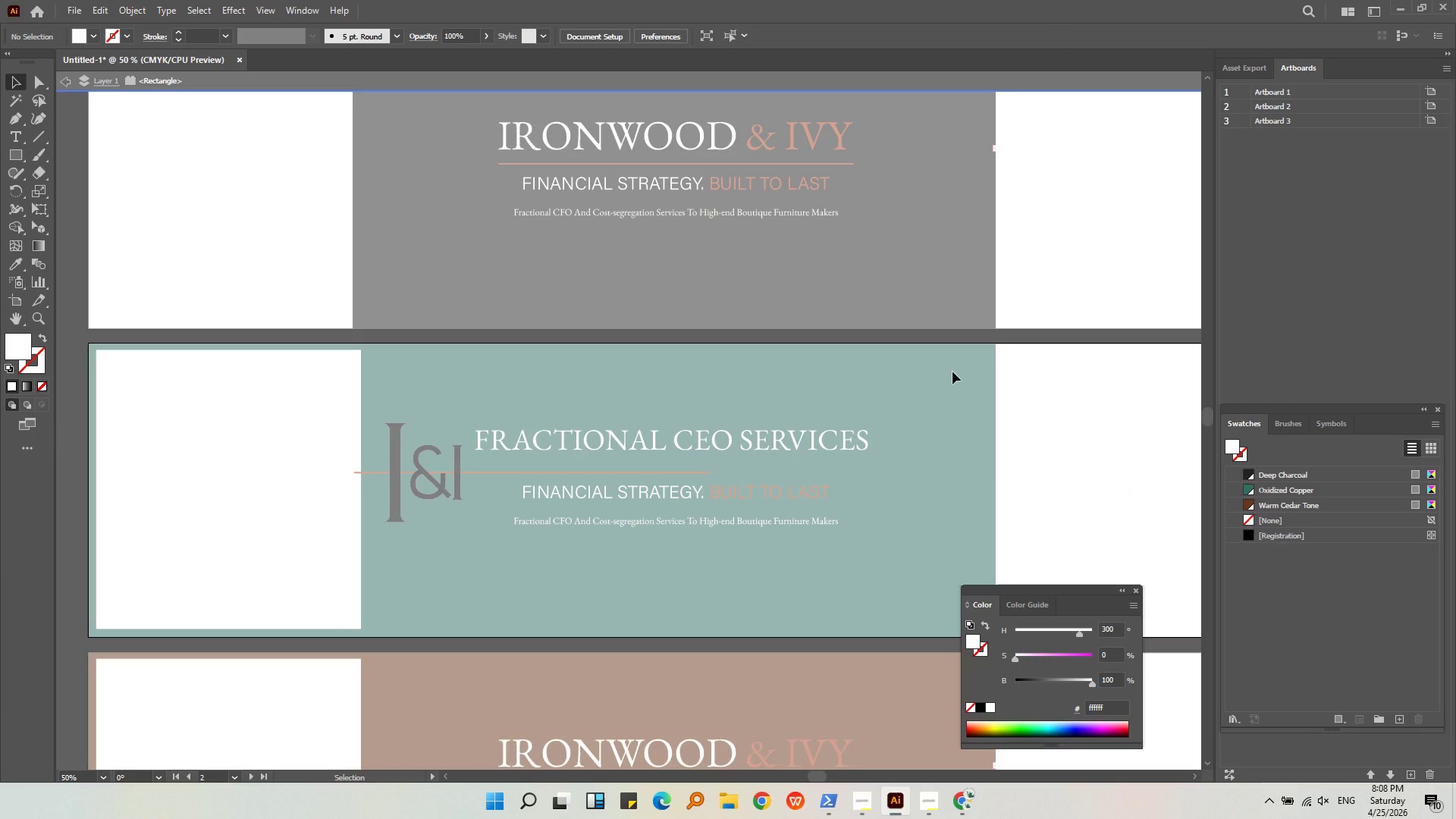 
double_click([943, 343])
 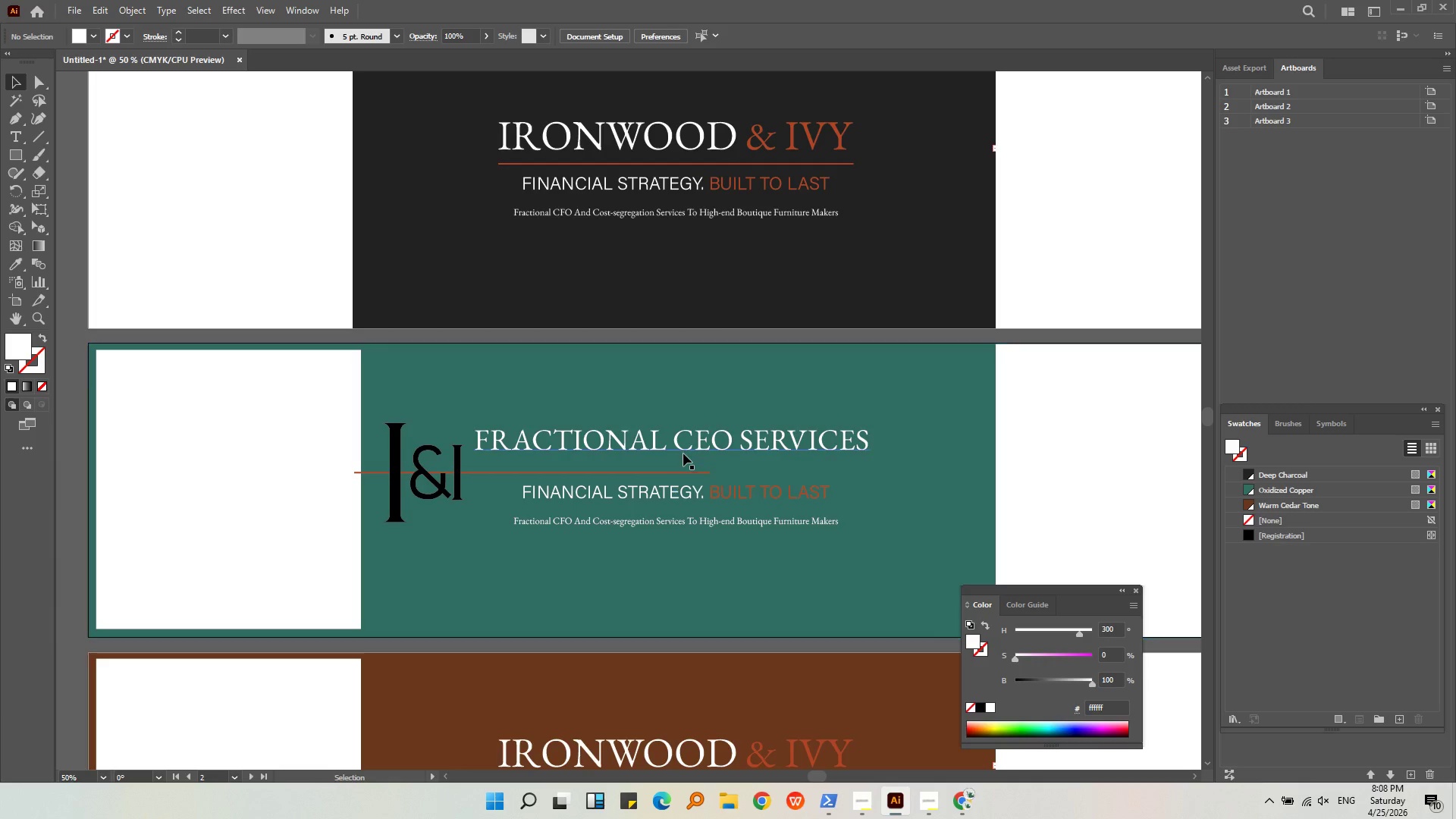 
left_click([683, 453])
 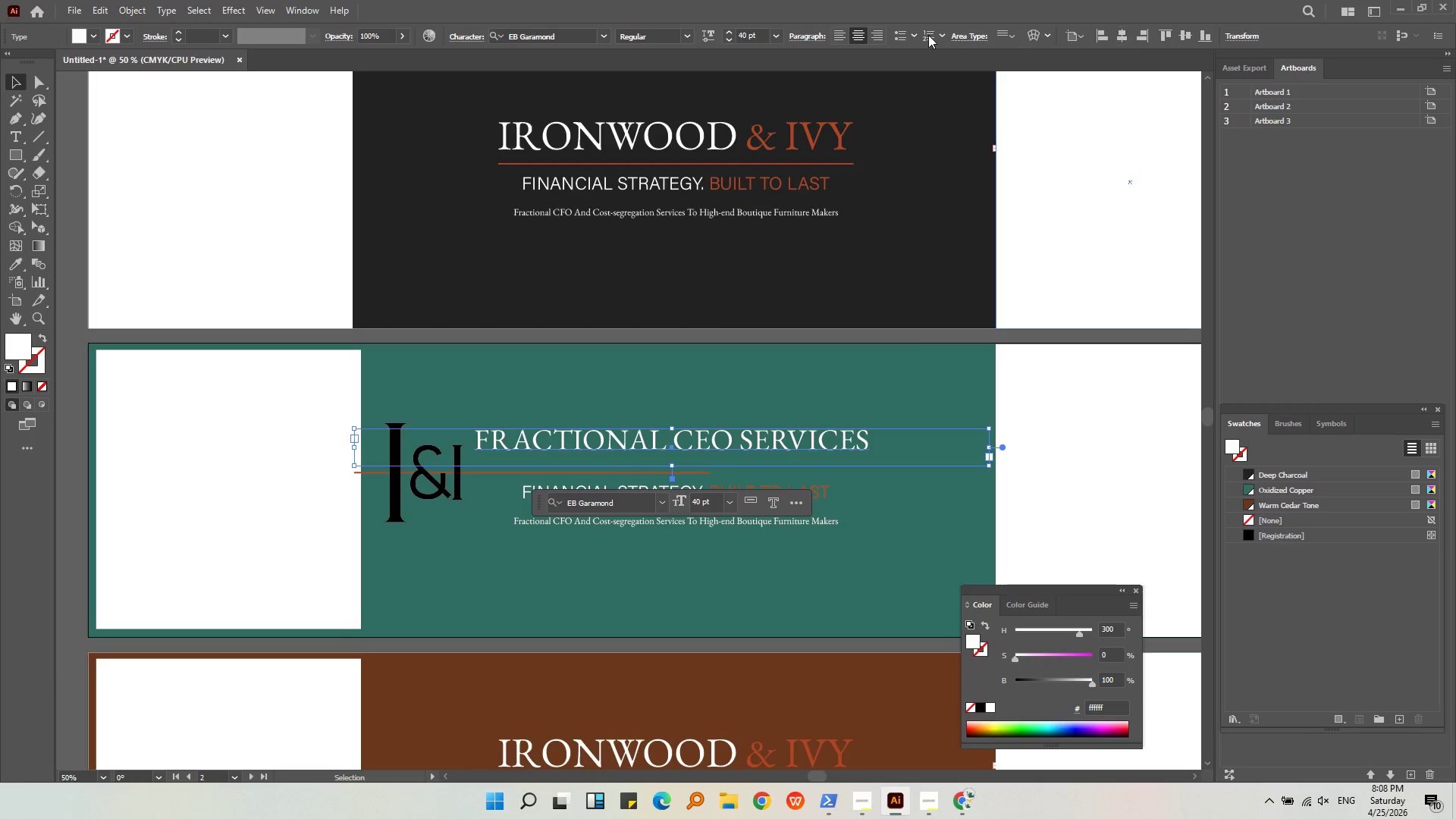 
left_click([839, 36])
 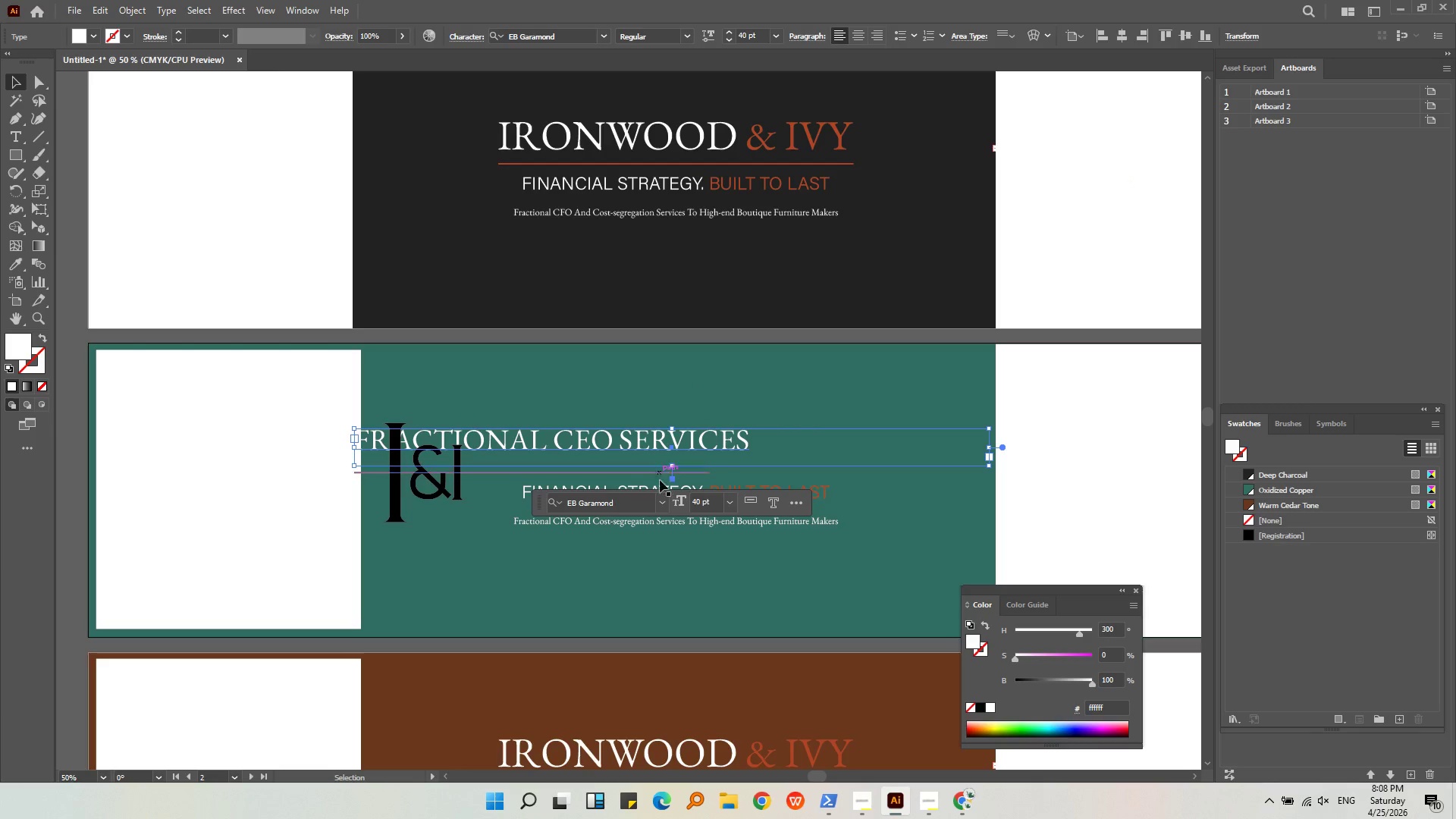 
left_click([664, 488])
 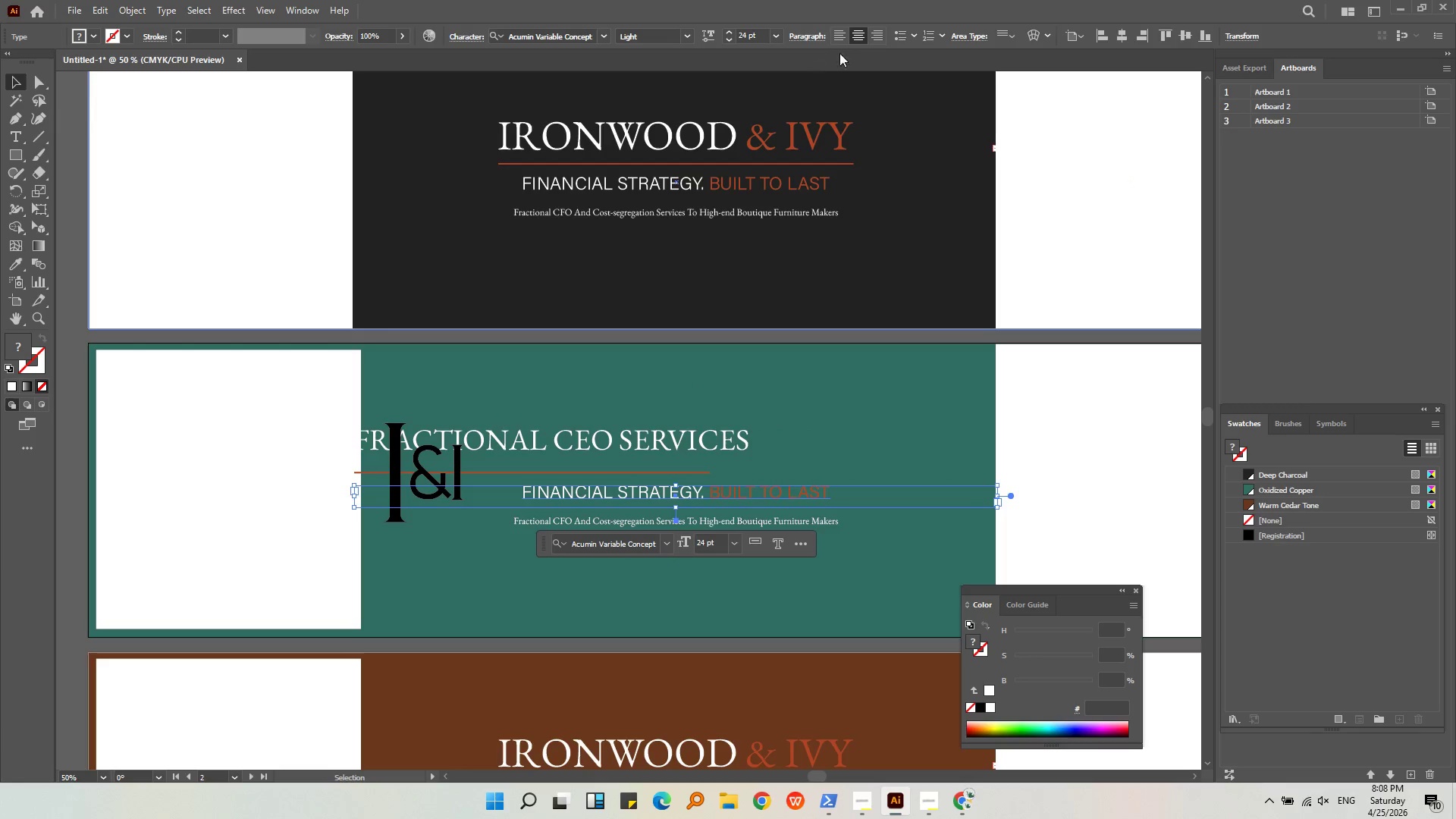 
left_click([843, 36])
 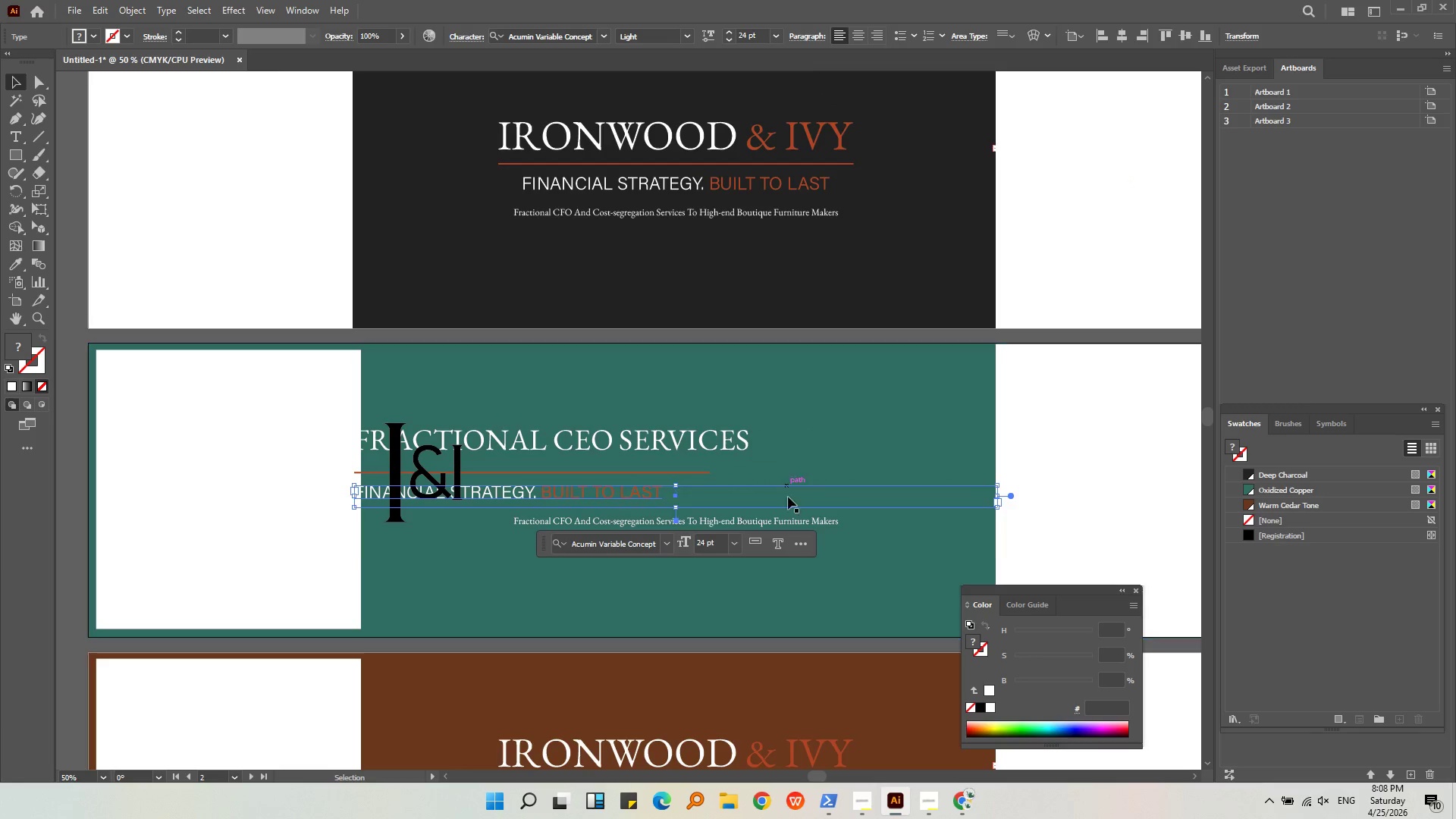 
left_click([794, 526])
 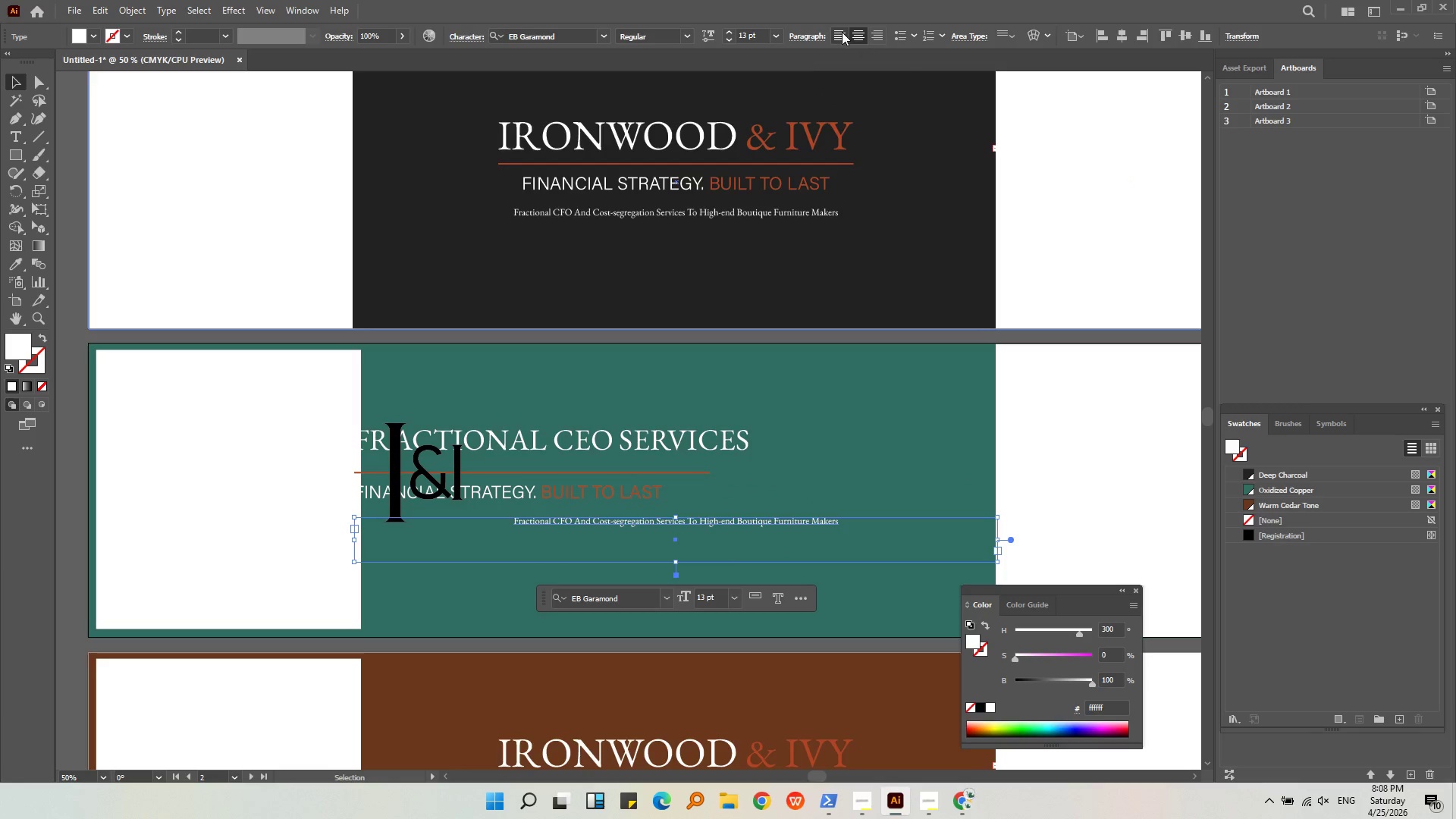 
left_click([839, 32])
 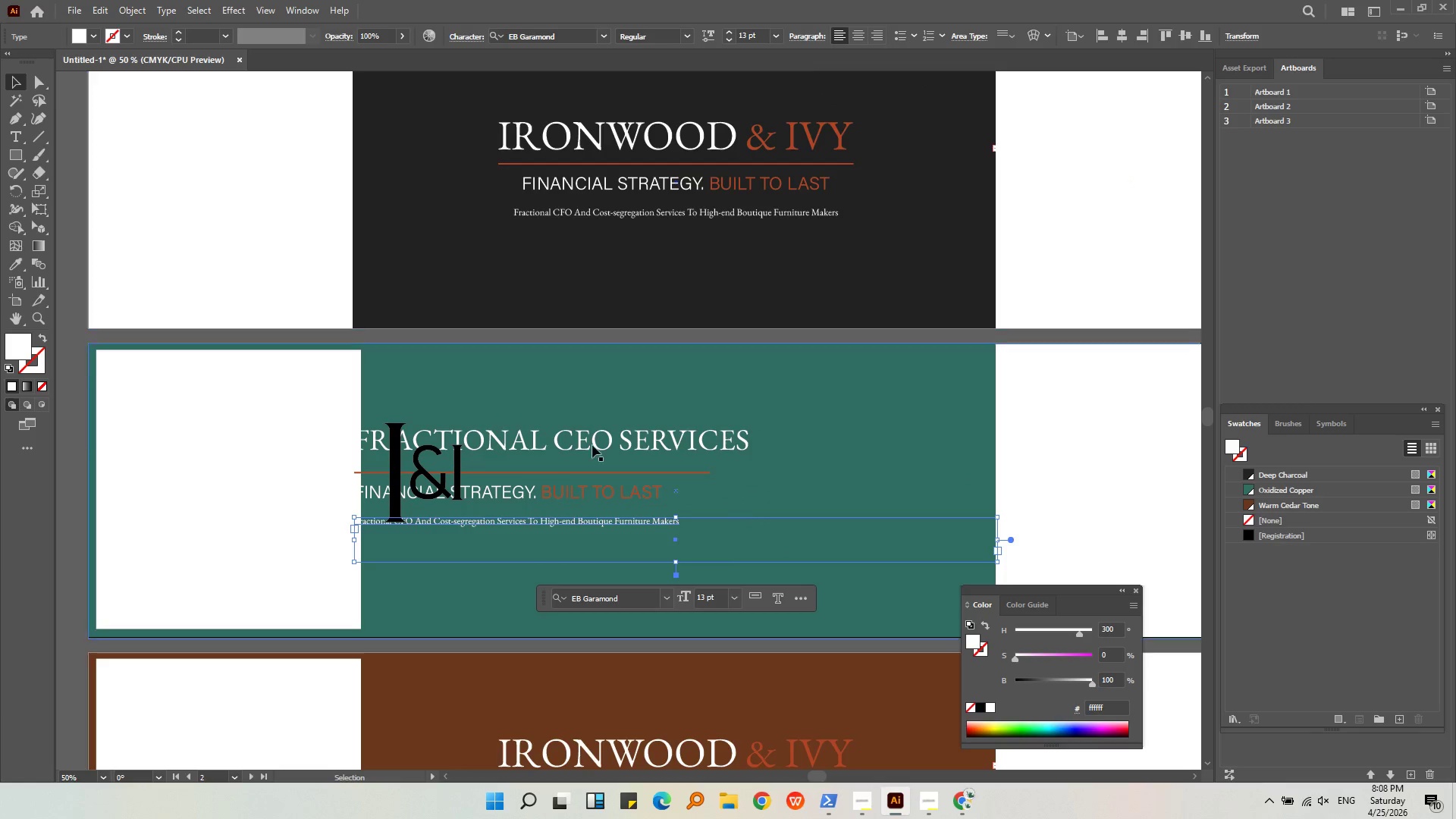 
hold_key(key=ShiftLeft, duration=2.08)
left_click([557, 500])
 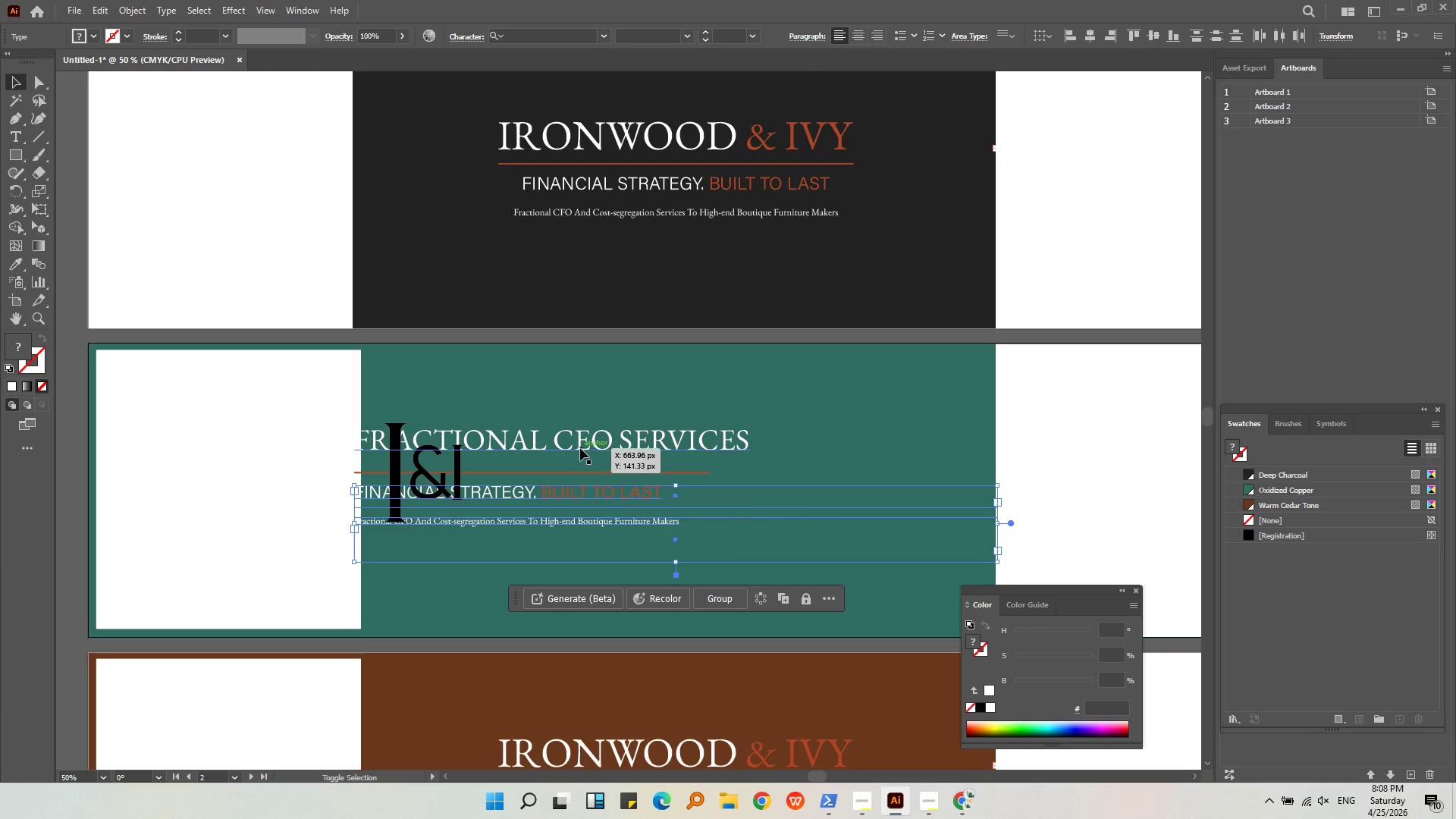 
left_click([581, 447])
 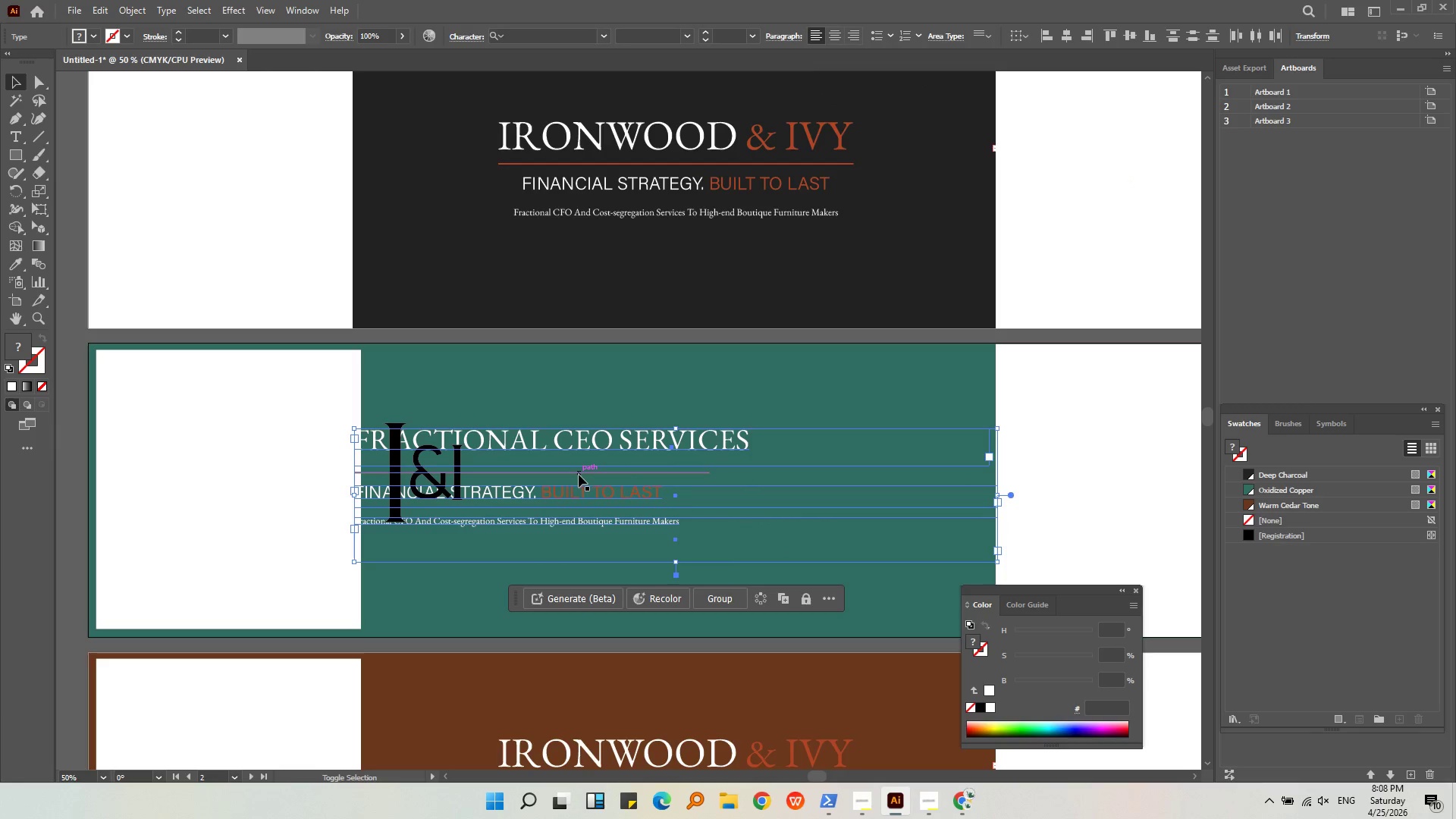 
left_click([579, 475])
 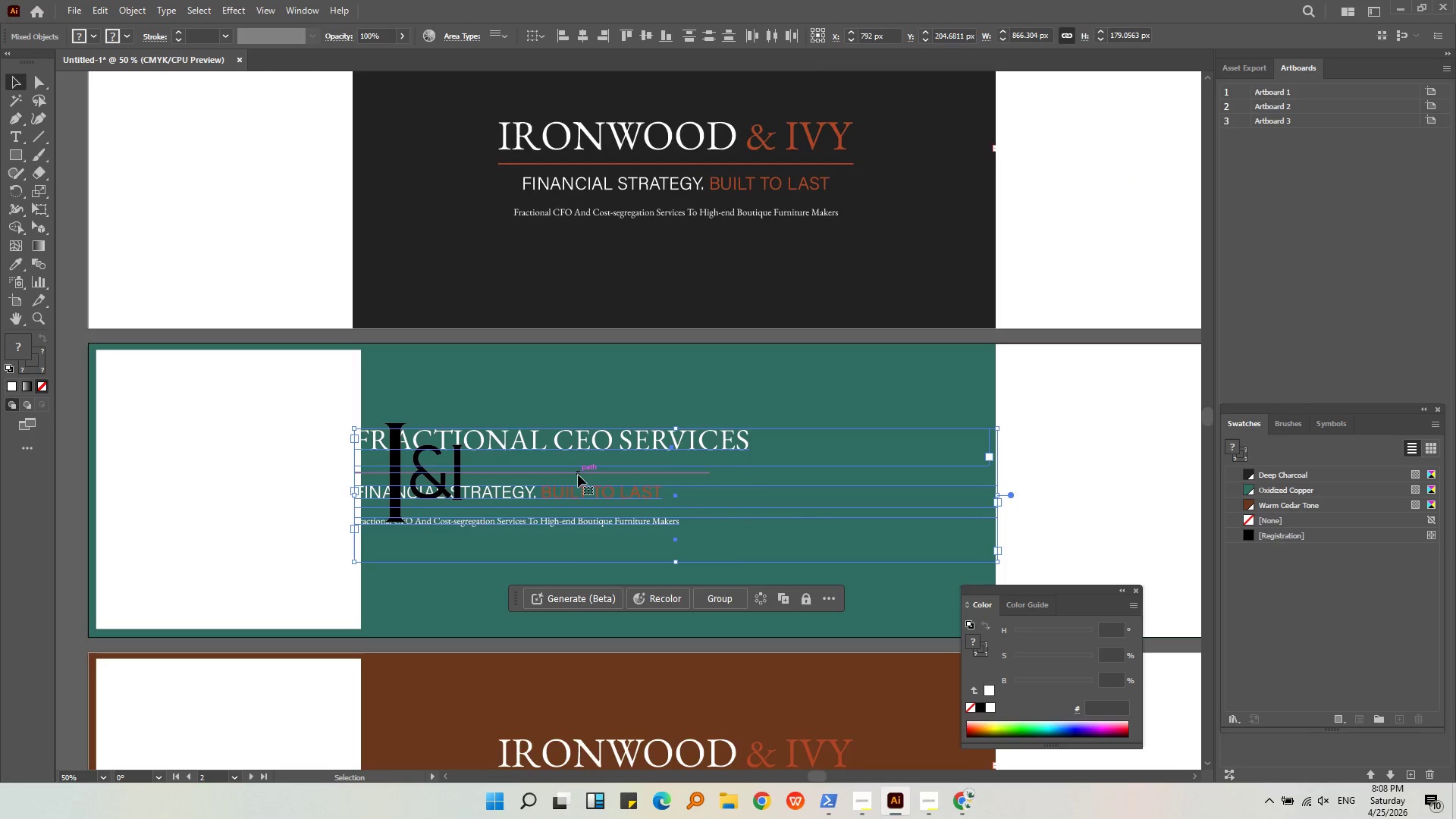 
left_click_drag(start_coordinate=[577, 475], to_coordinate=[707, 483])
 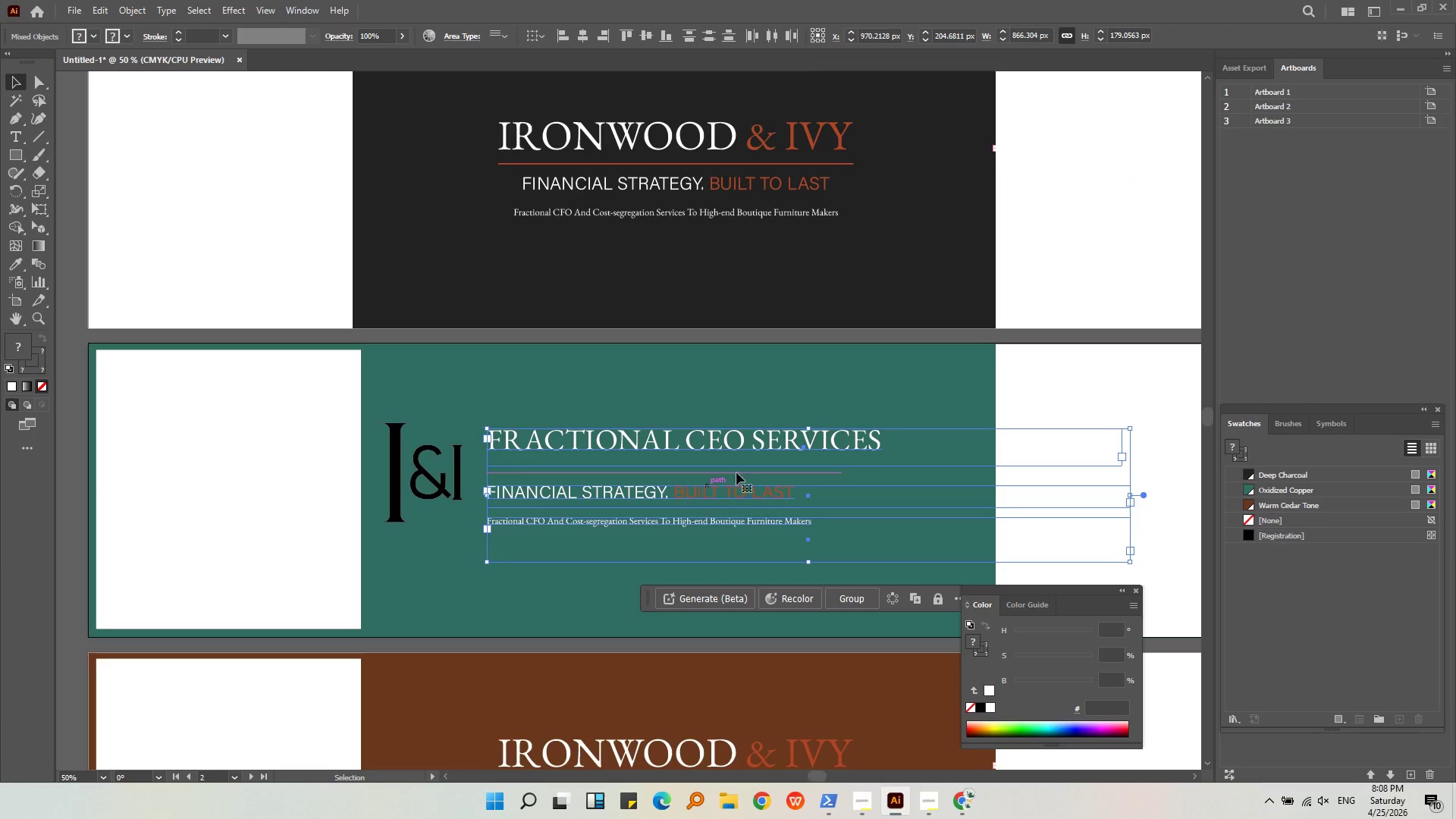 
hold_key(key=ShiftLeft, duration=1.41)
 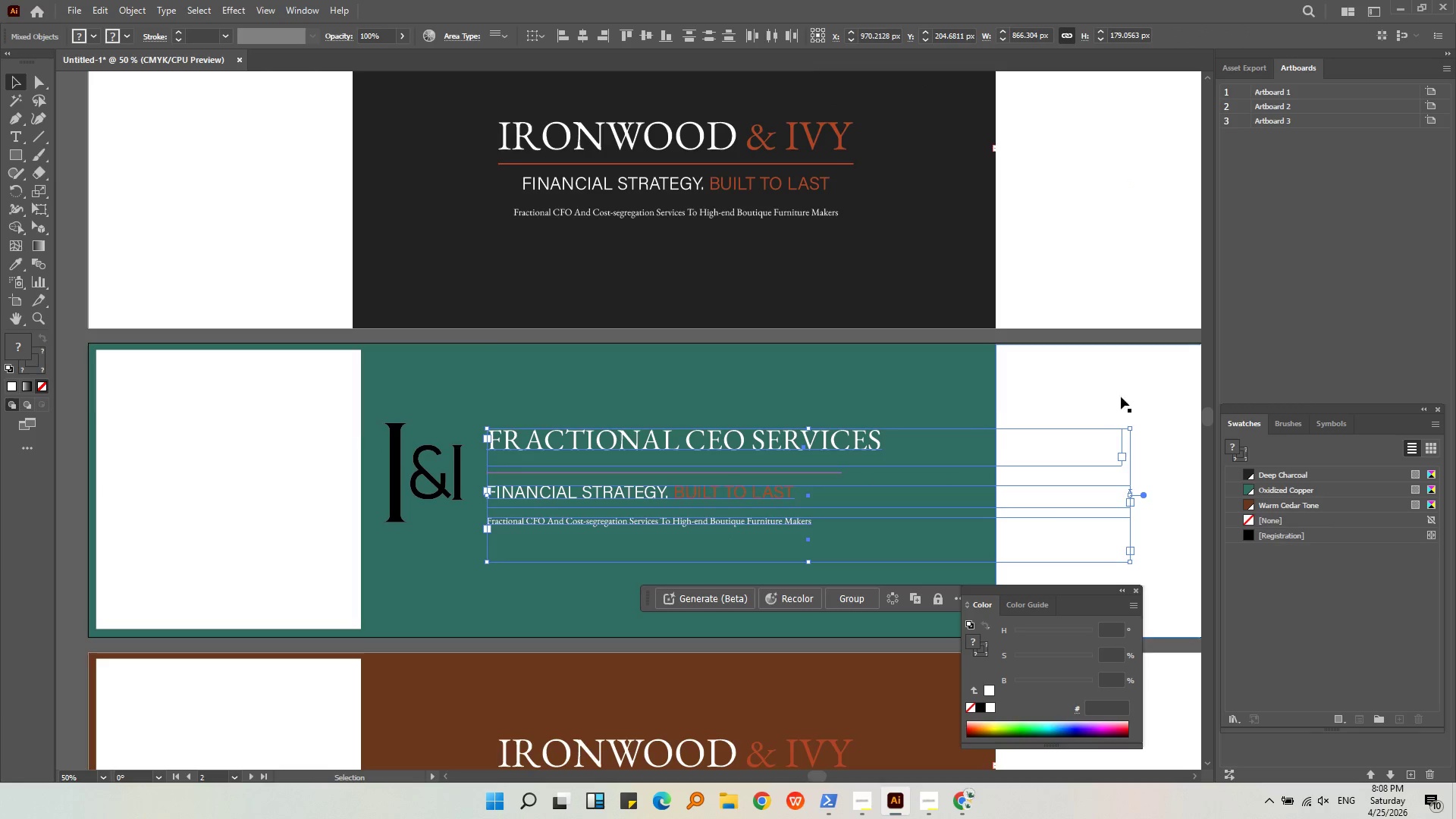 
left_click([1124, 386])
 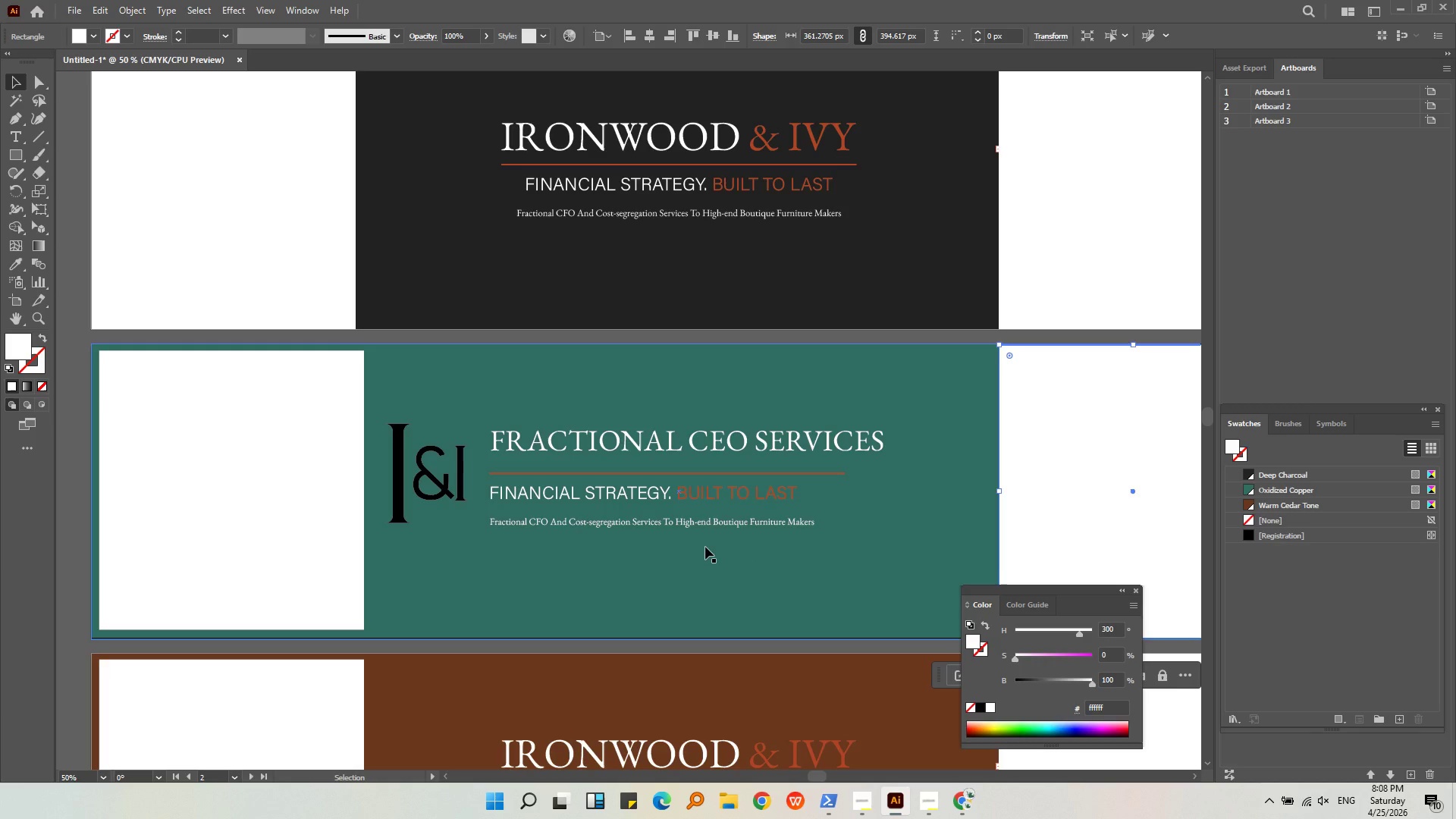 
wait(6.03)
 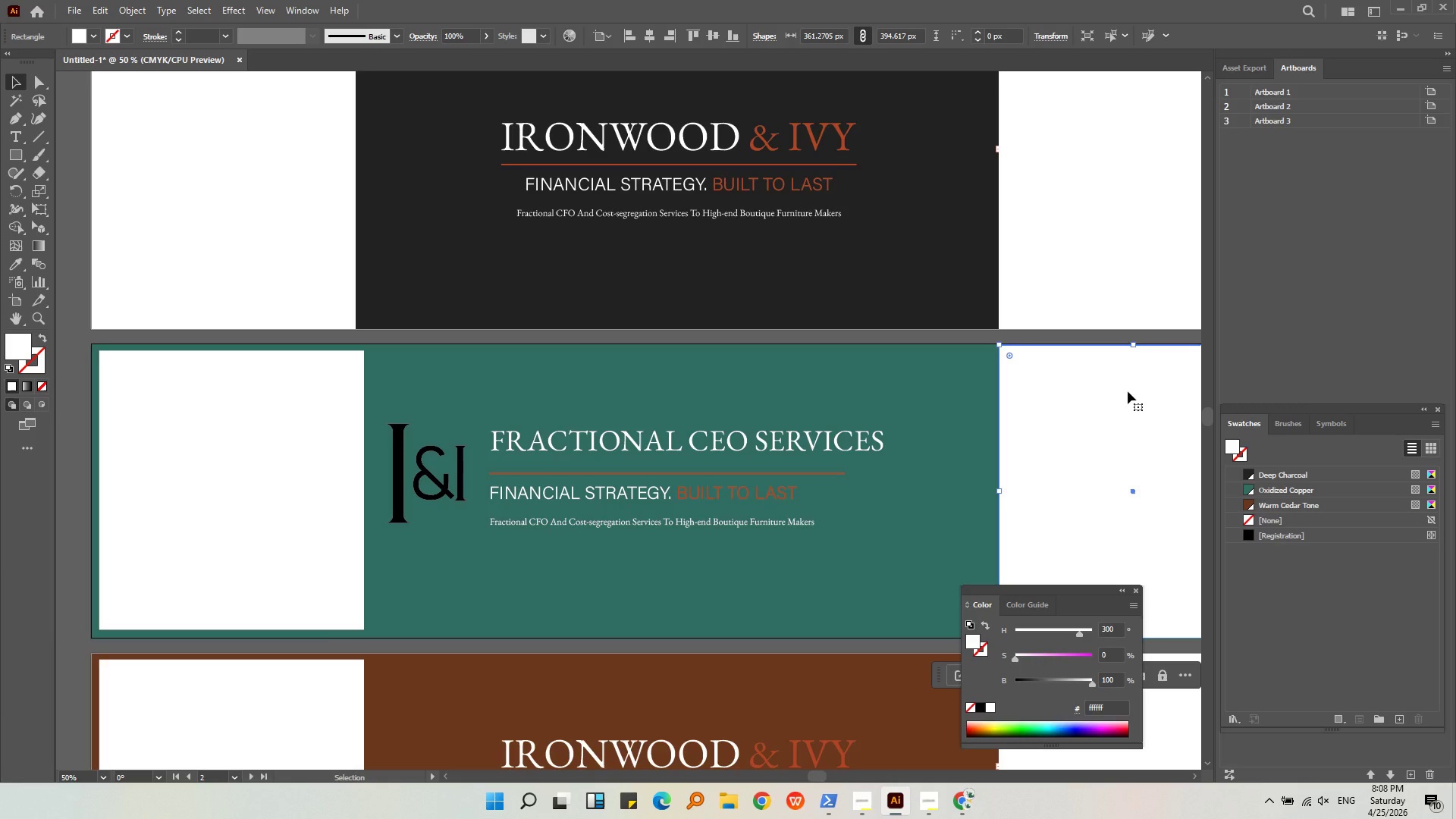 
left_click([720, 528])
 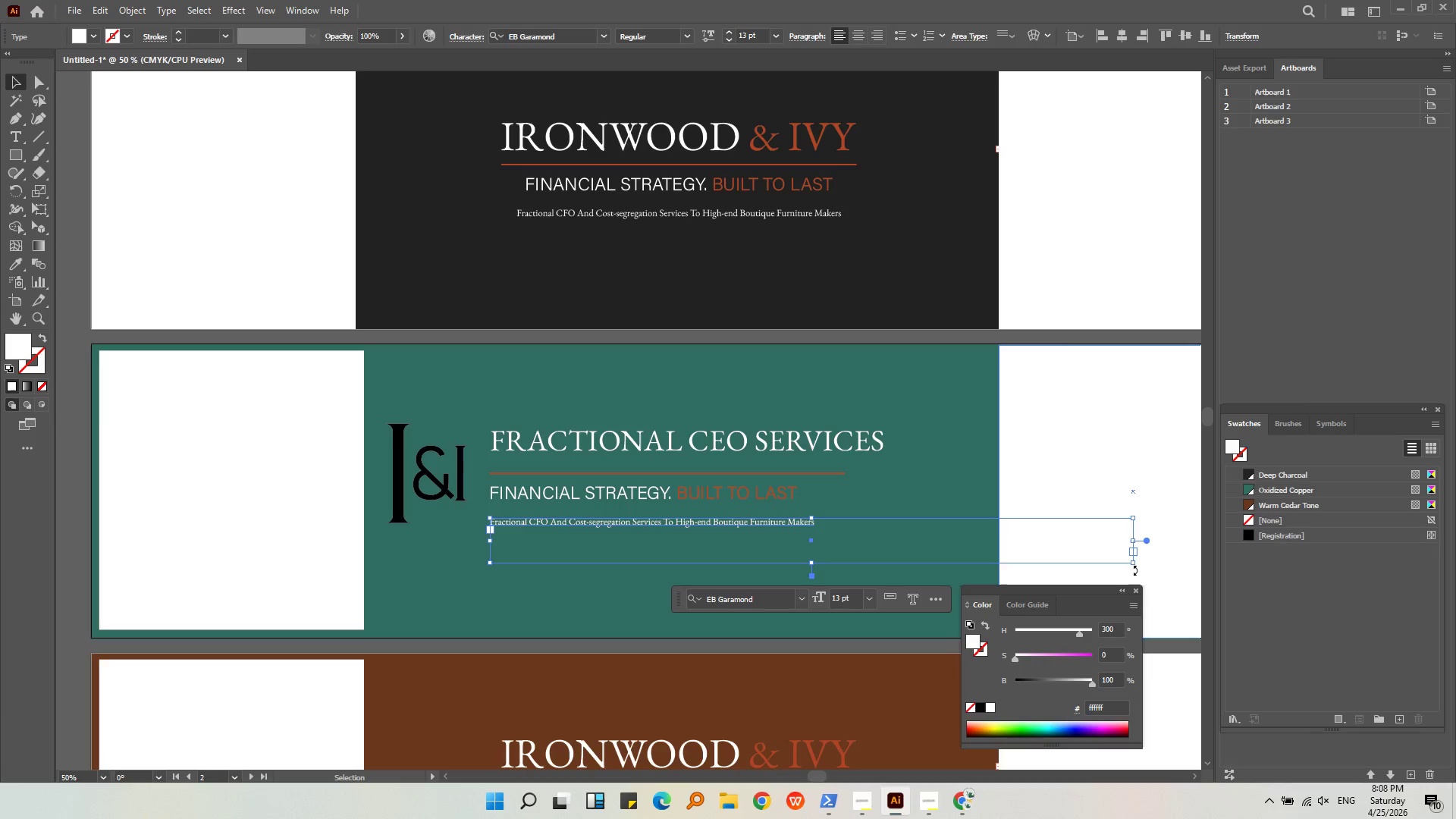 
left_click_drag(start_coordinate=[1134, 561], to_coordinate=[864, 556])
 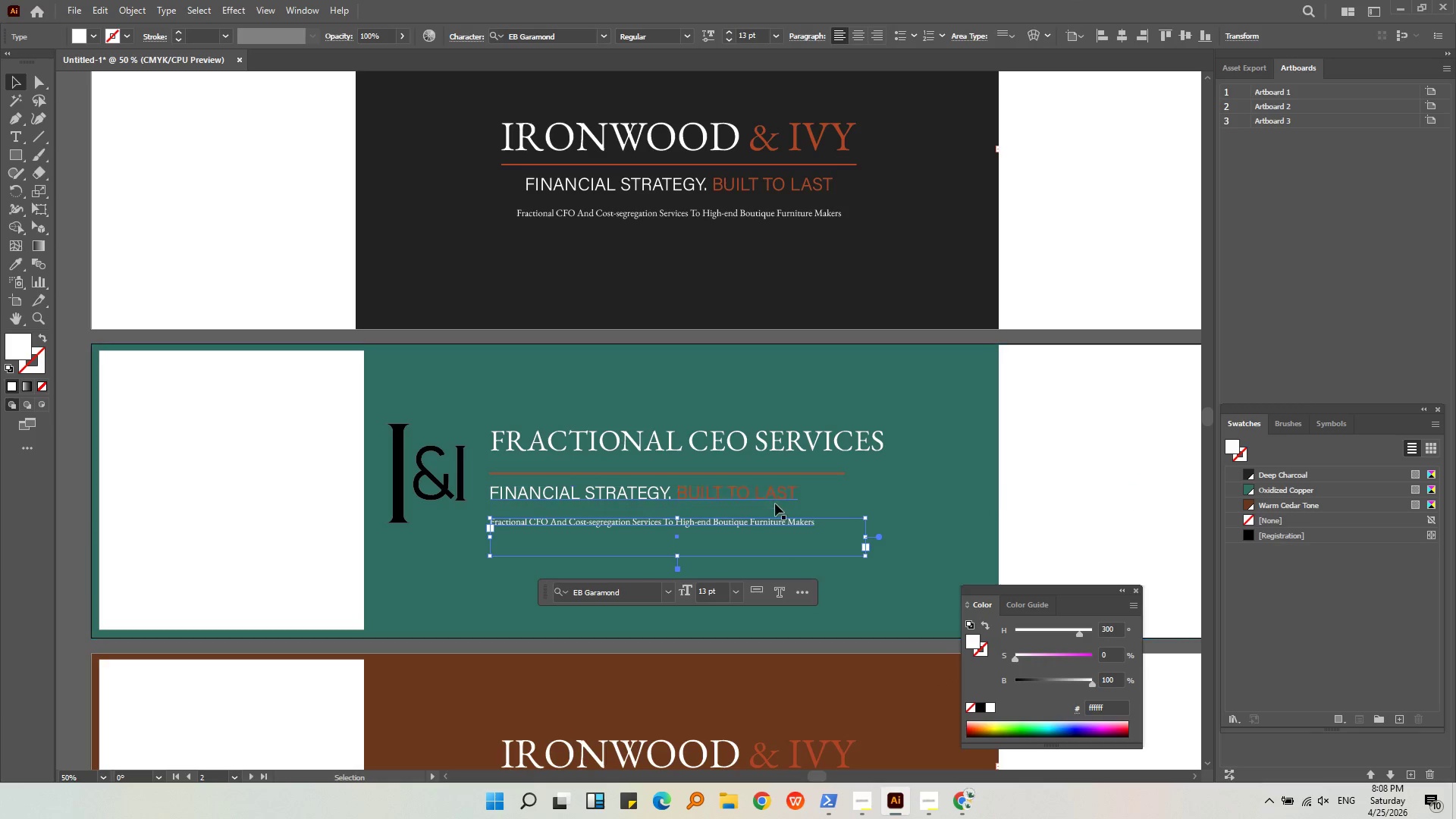 
left_click([775, 504])
 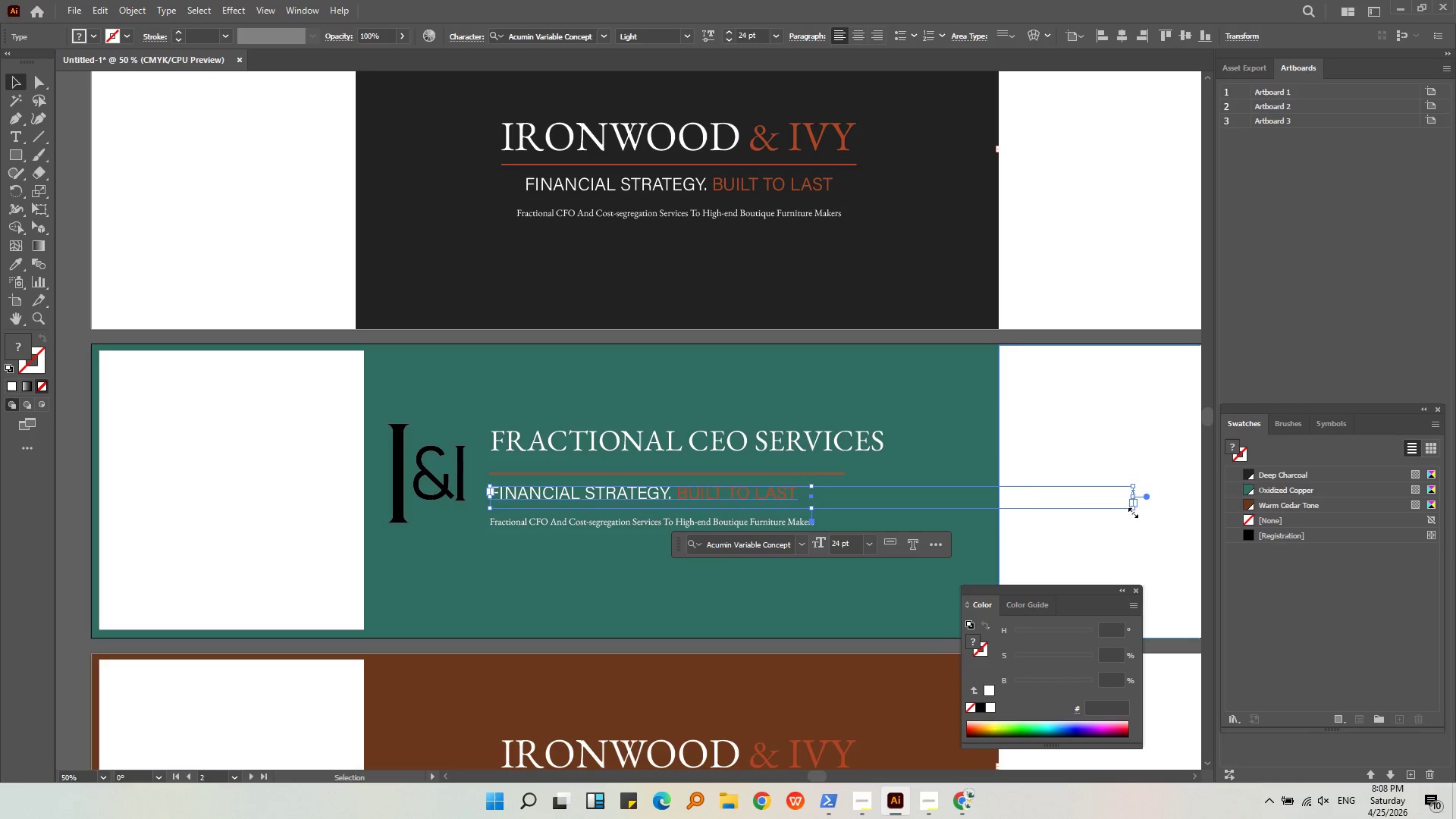 
left_click_drag(start_coordinate=[1136, 511], to_coordinate=[825, 509])
 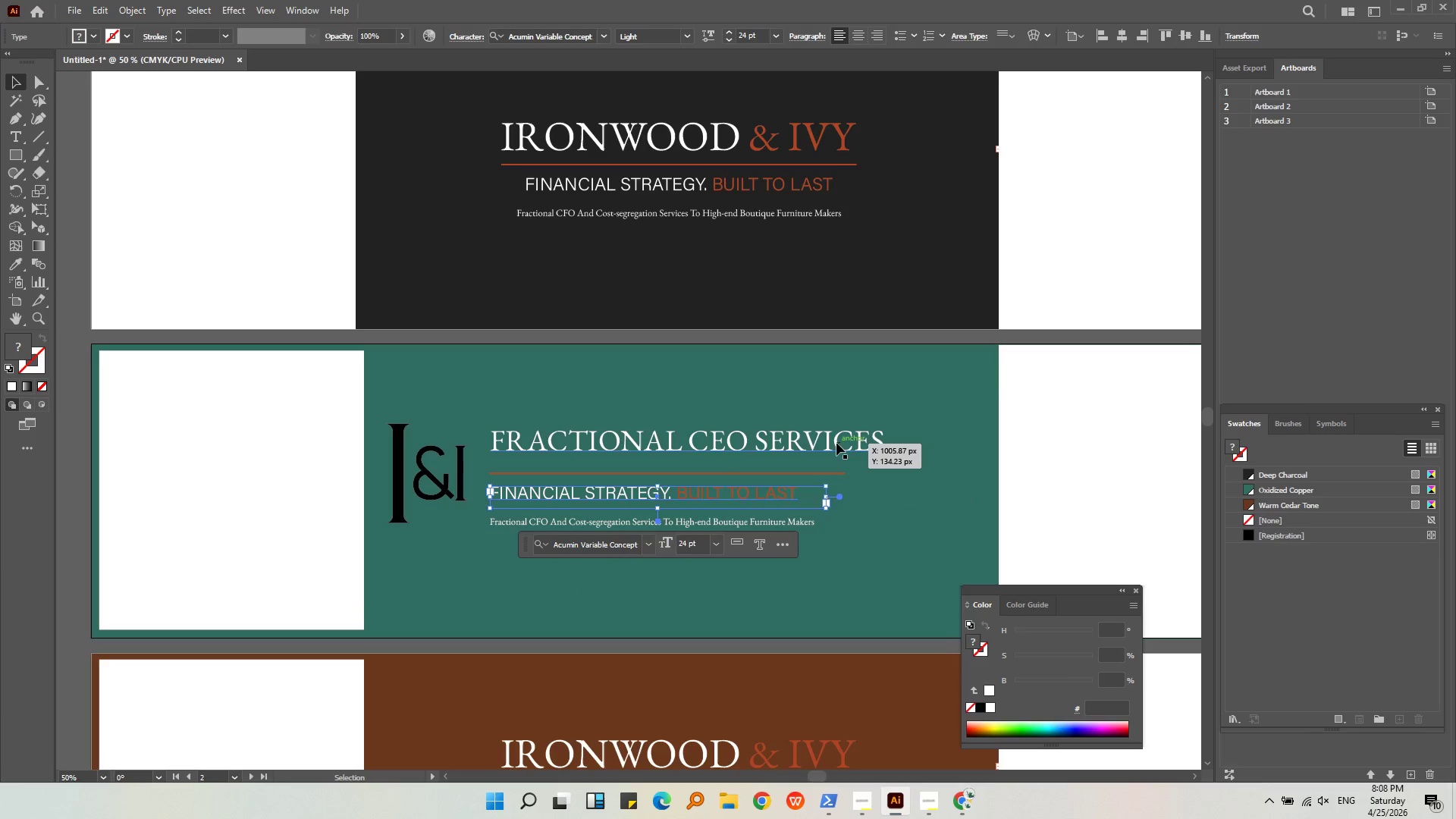 
left_click([836, 443])
 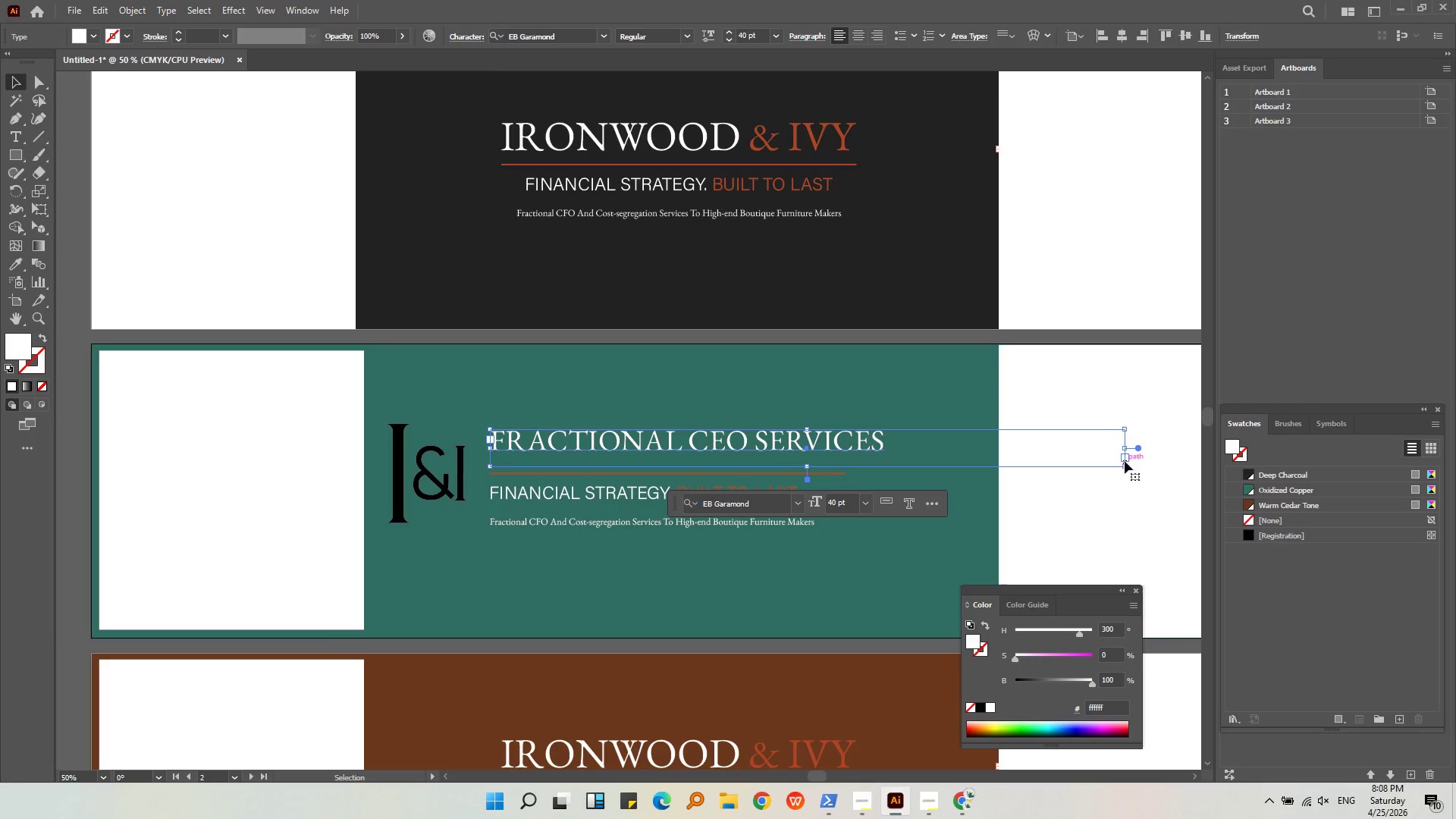 
left_click_drag(start_coordinate=[1125, 469], to_coordinate=[899, 462])
 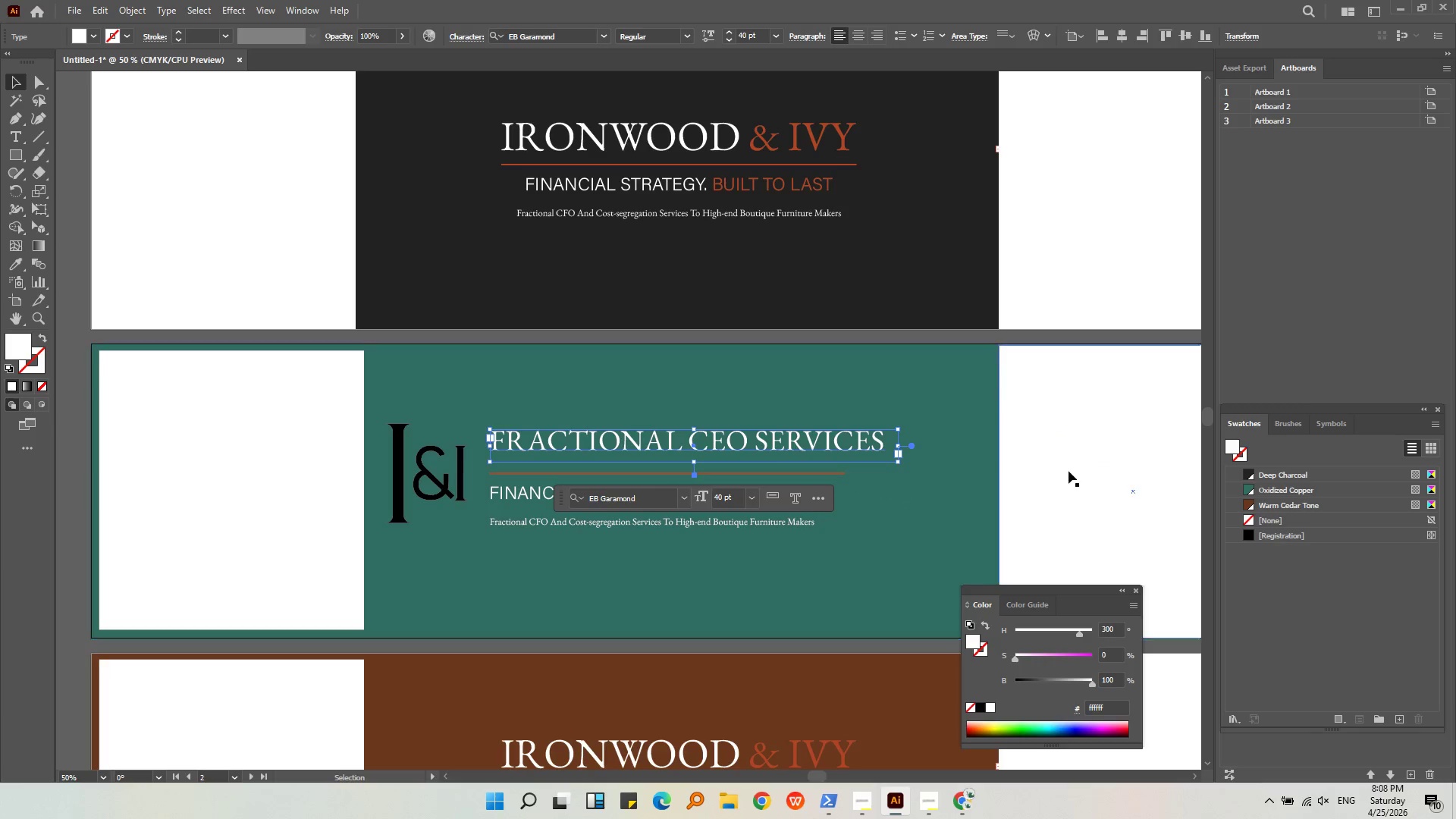 
left_click([1070, 471])
 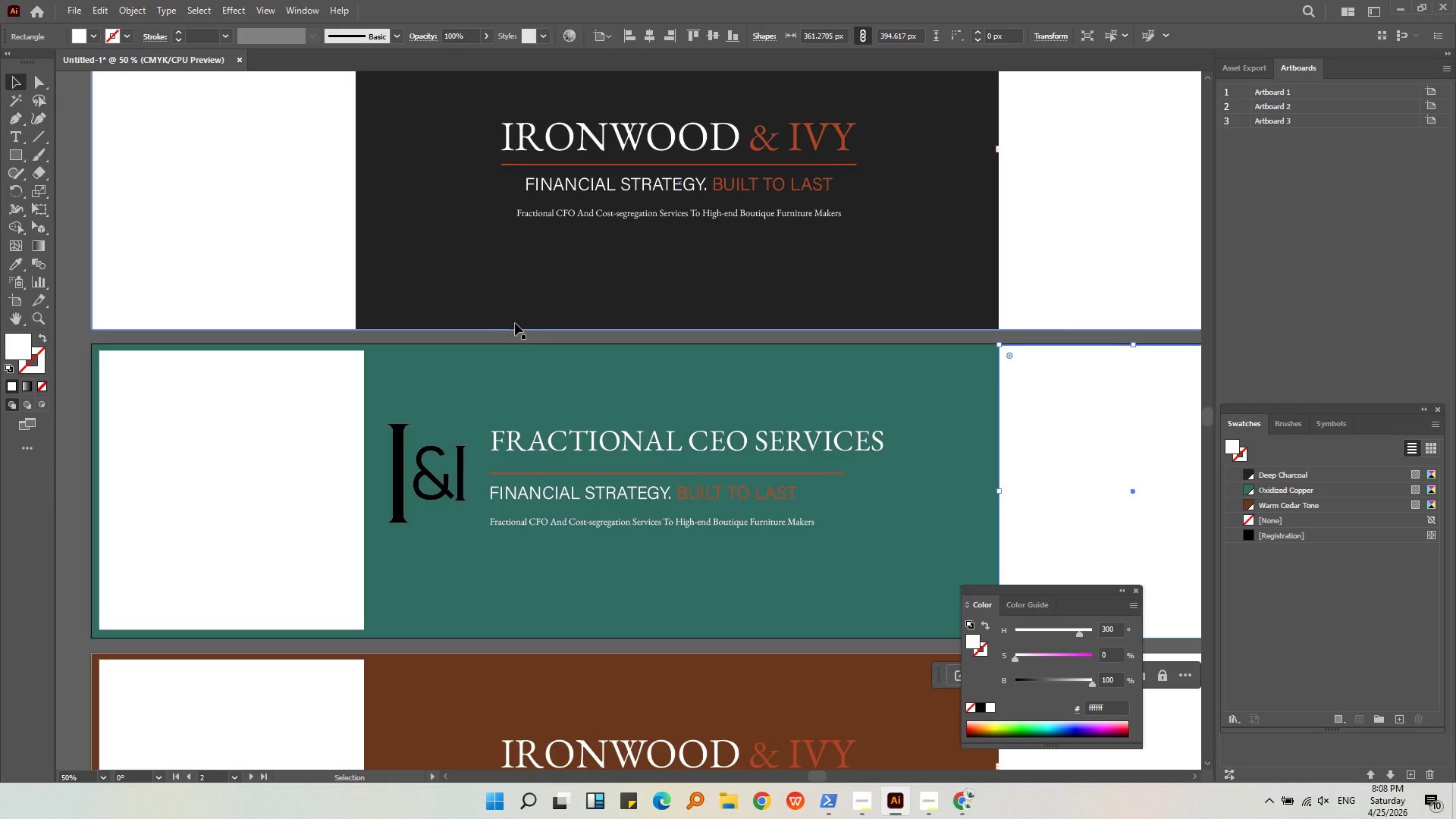 
left_click_drag(start_coordinate=[523, 335], to_coordinate=[602, 532])
 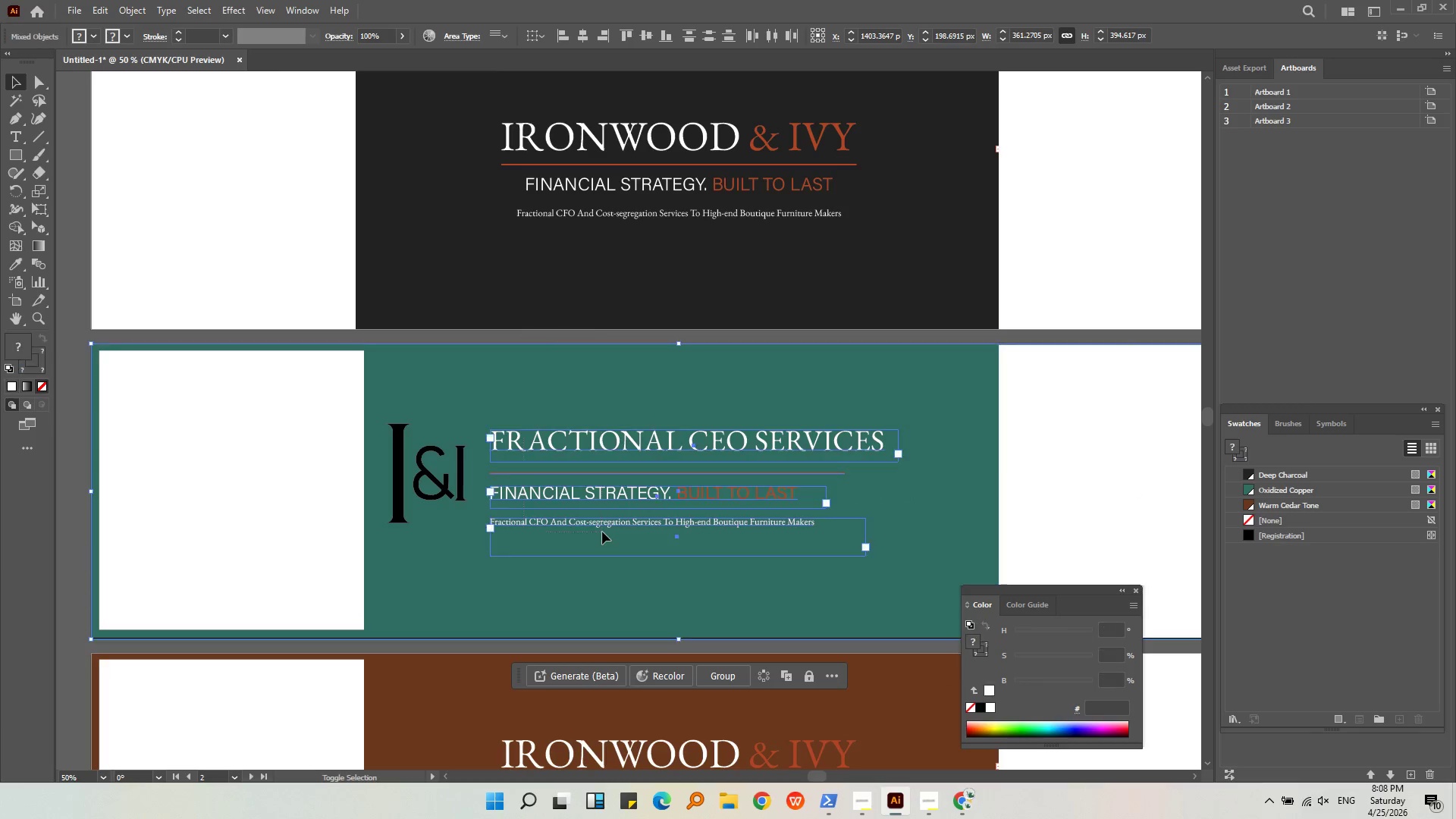 
hold_key(key=ShiftLeft, duration=1.02)
left_click([645, 592])
 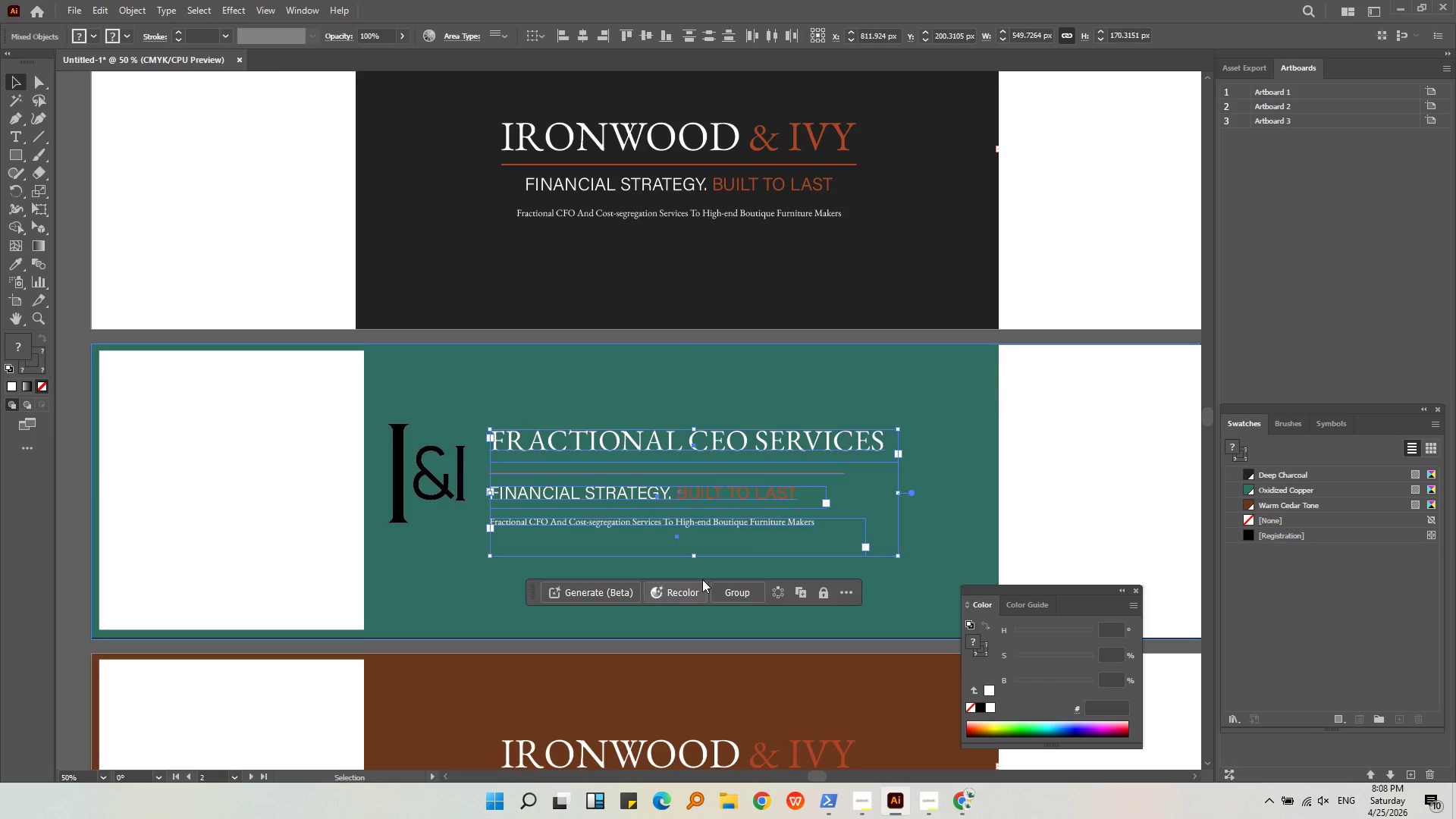 
key(Alt+AltLeft)
 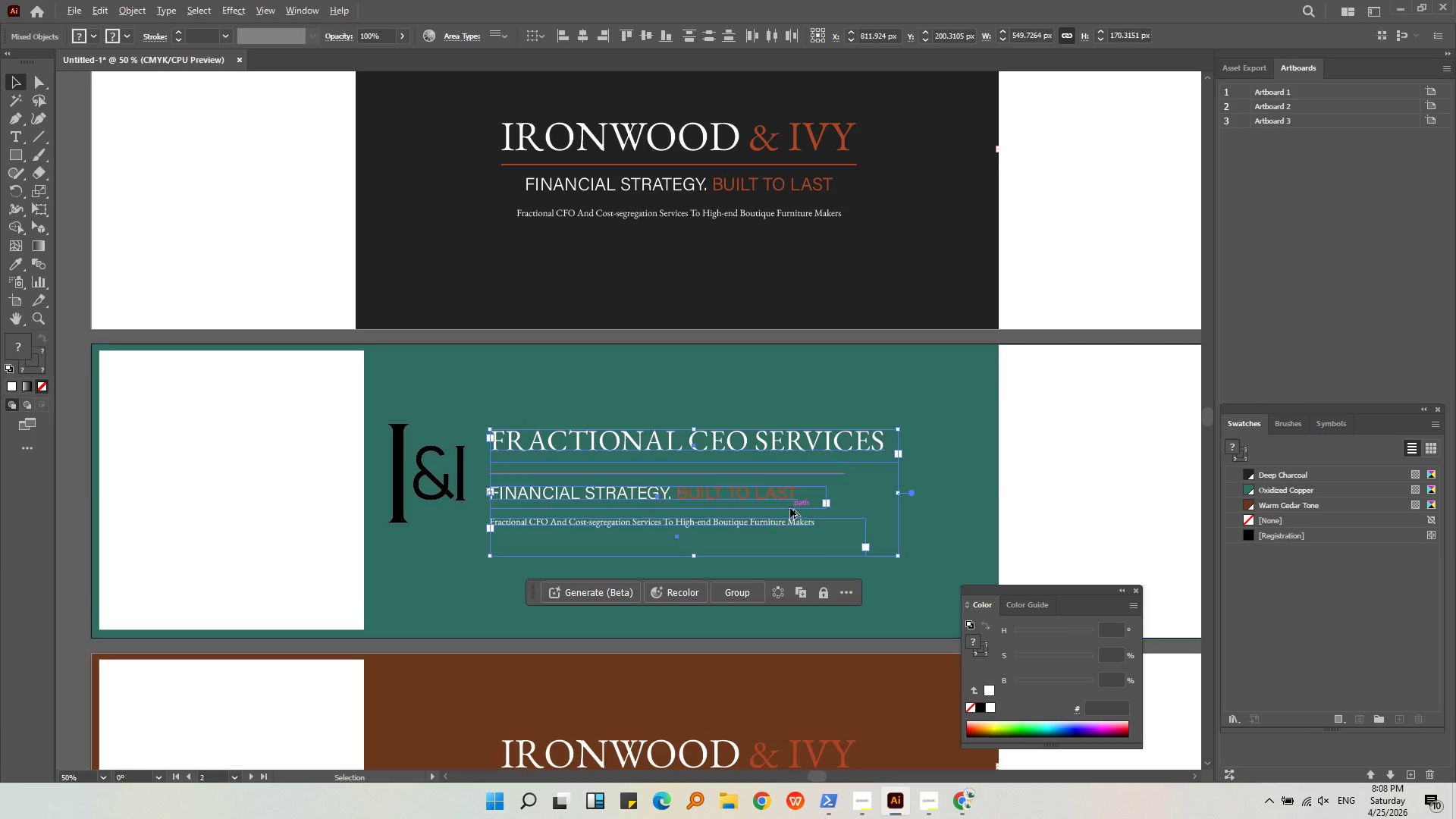 
scroll: coordinate [790, 508], scroll_direction: down, amount: 1.0
 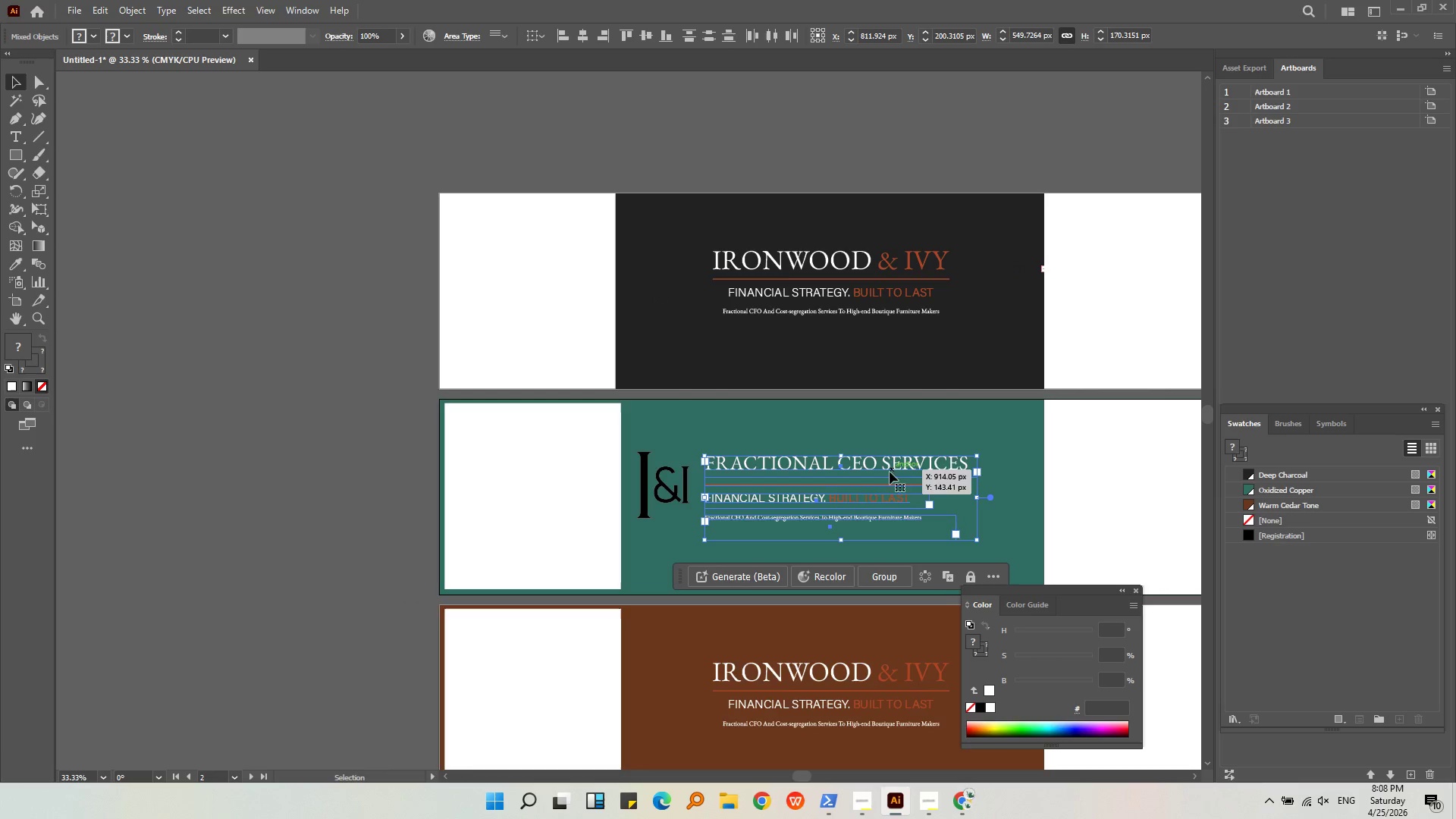 
left_click_drag(start_coordinate=[889, 467], to_coordinate=[258, 432])
 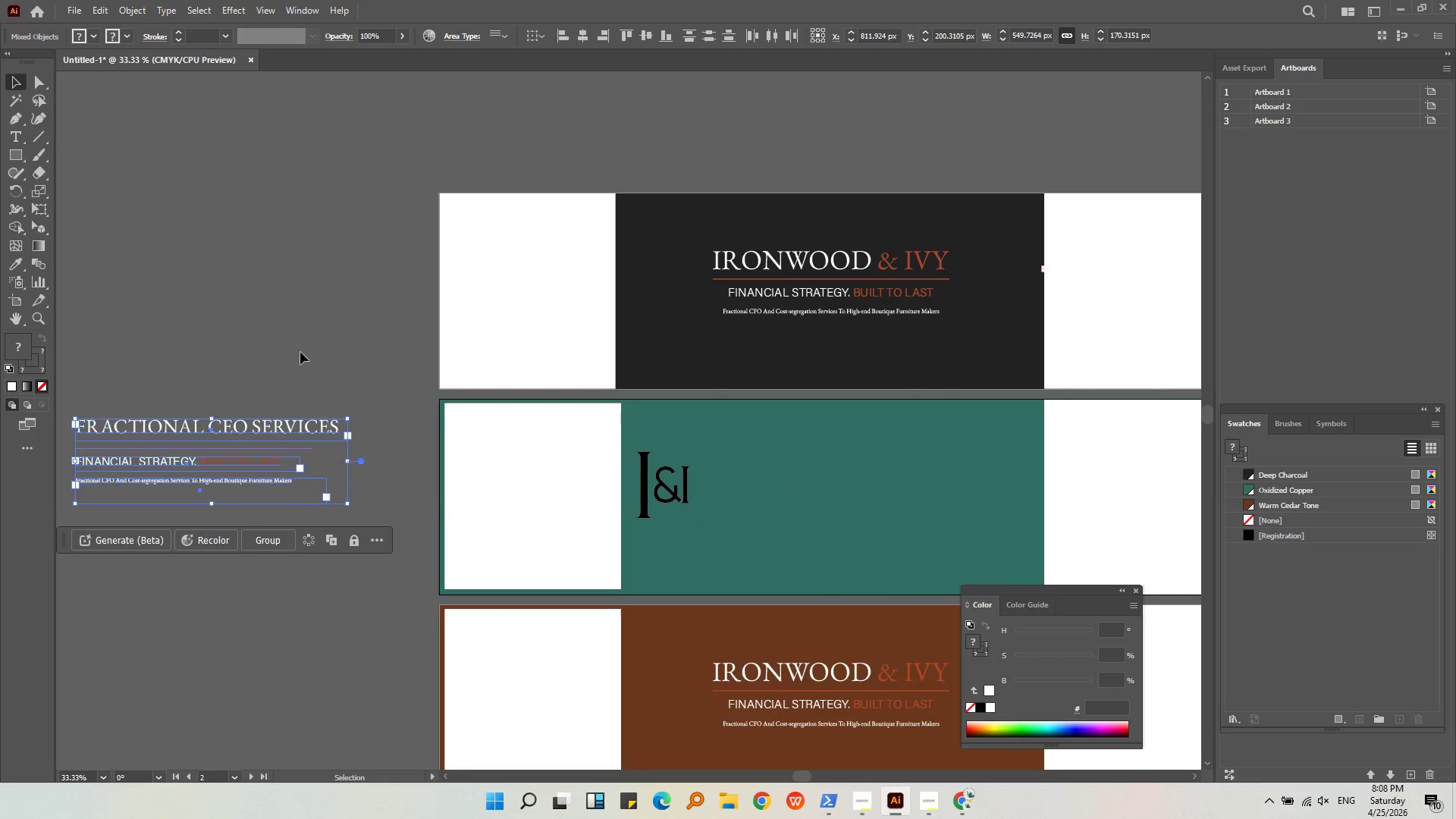 
left_click([300, 349])
 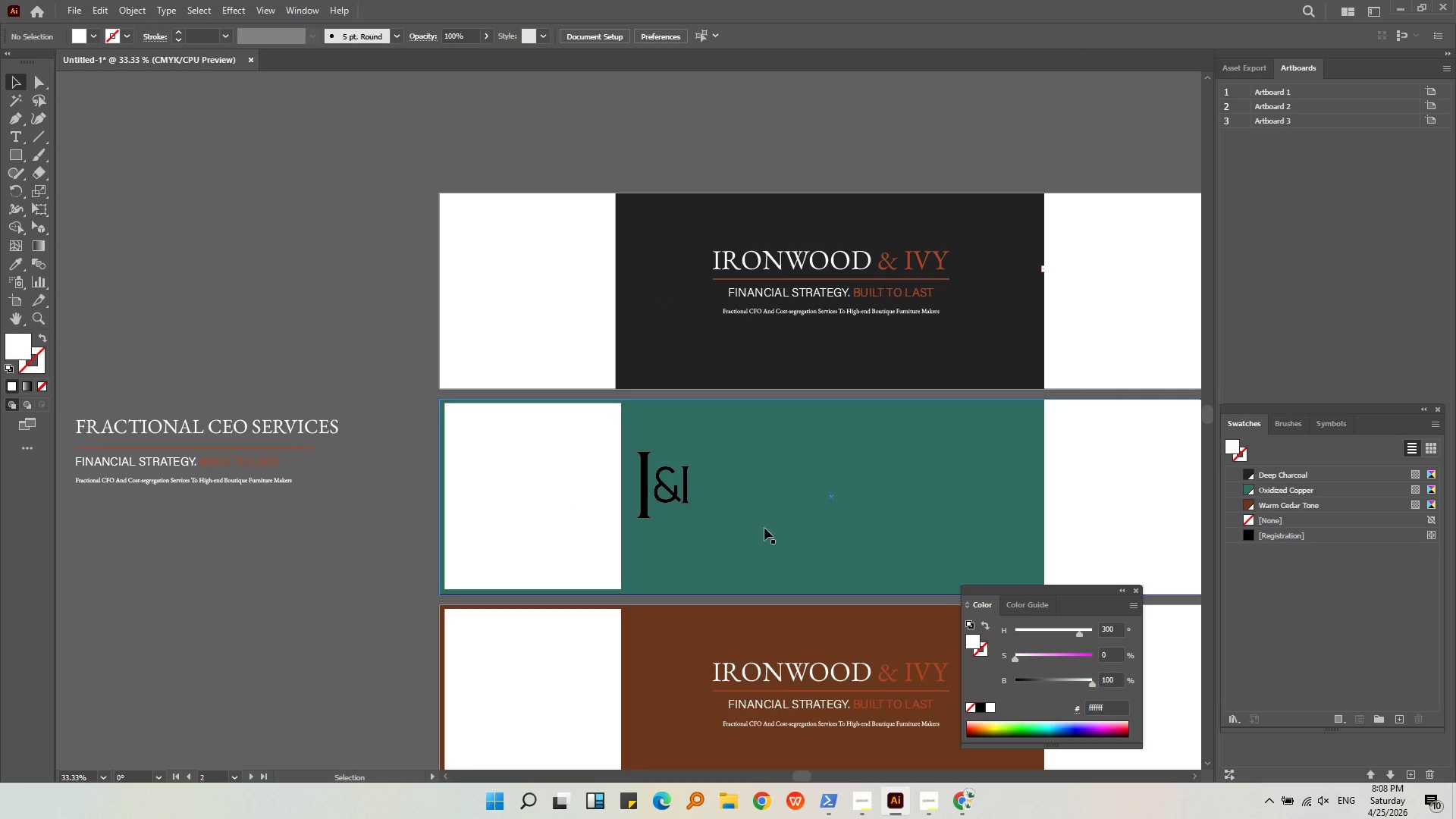 
left_click([672, 482])
 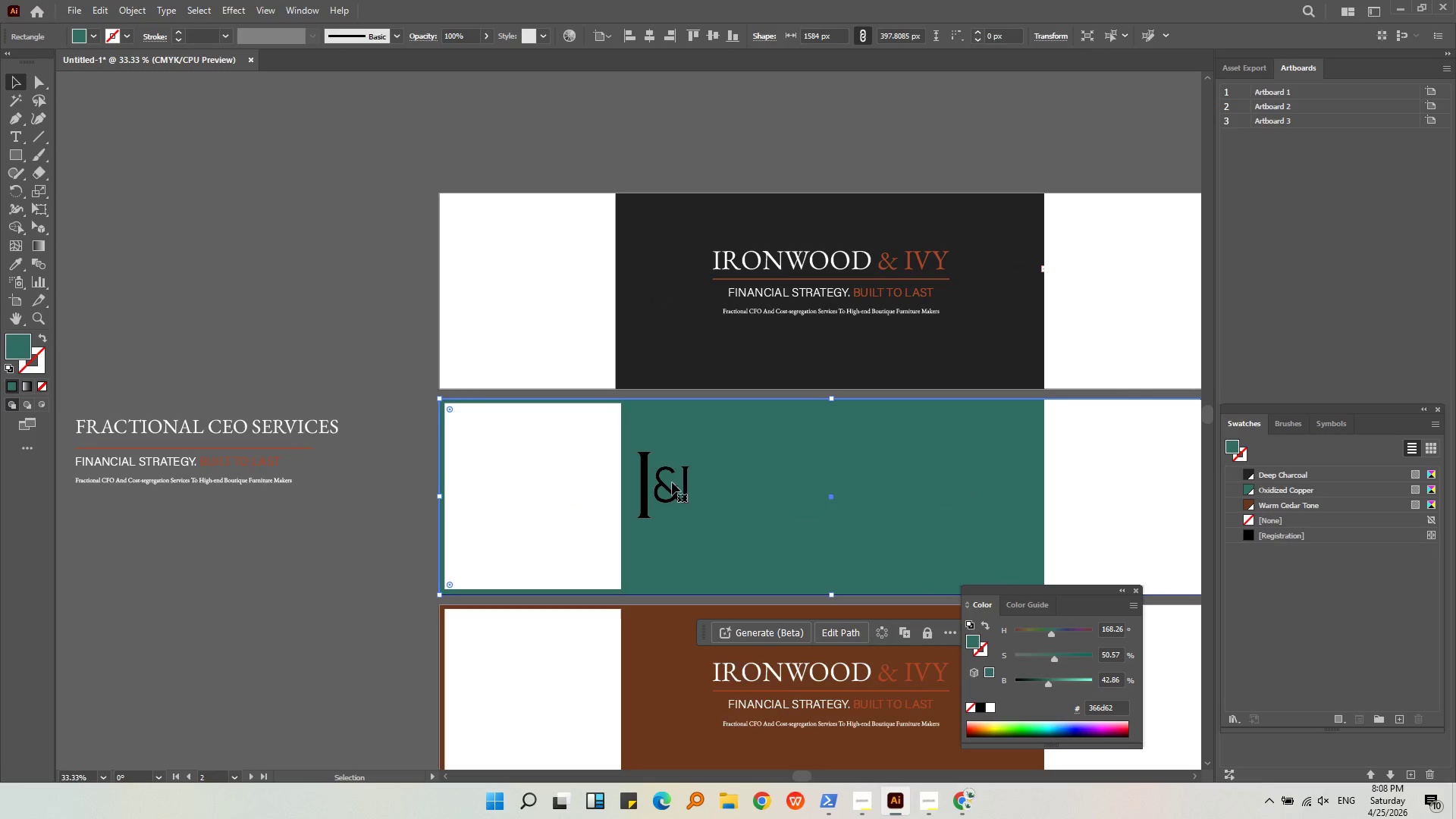 
key(Alt+AltLeft)
 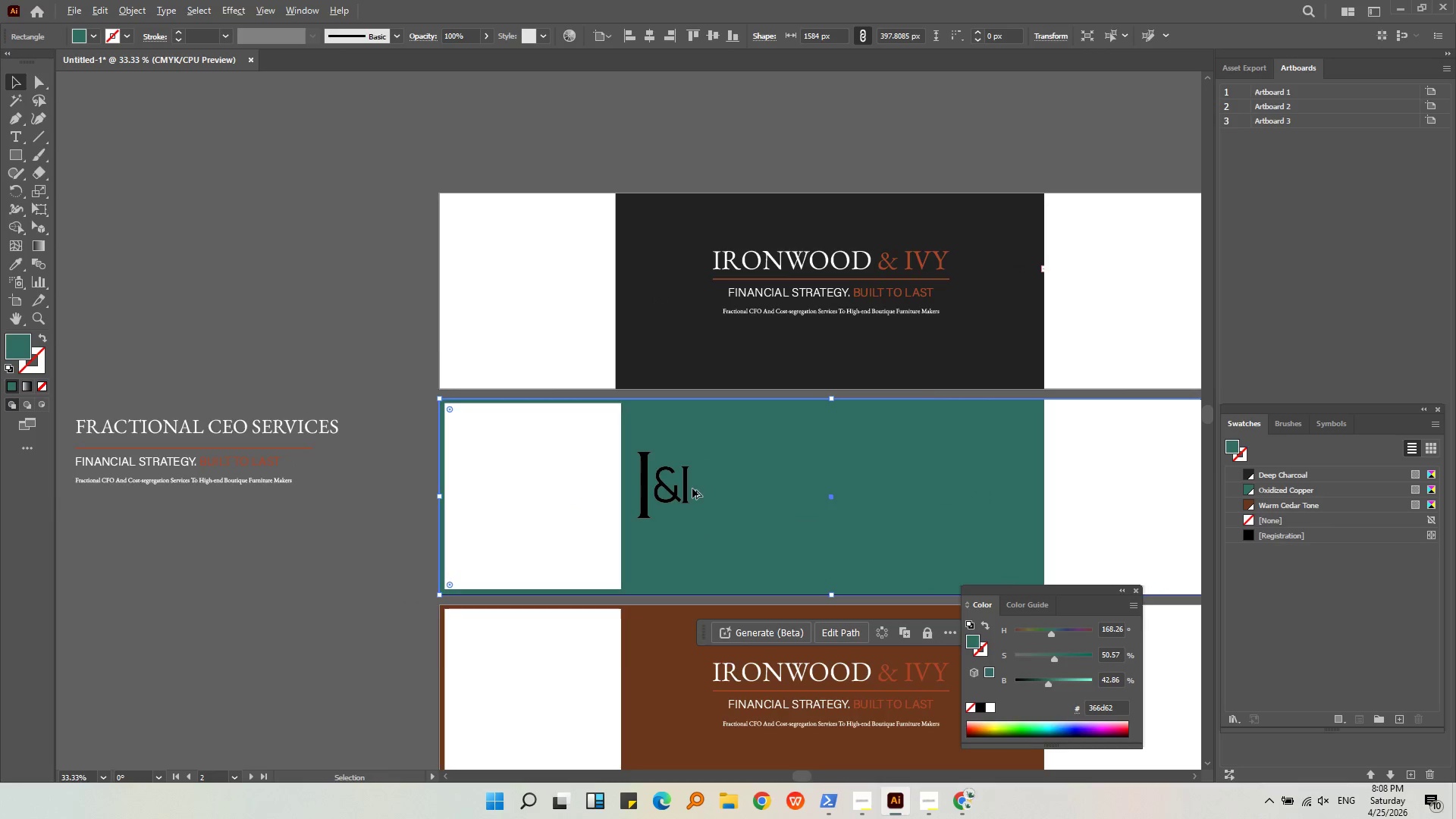 
left_click([676, 497])
 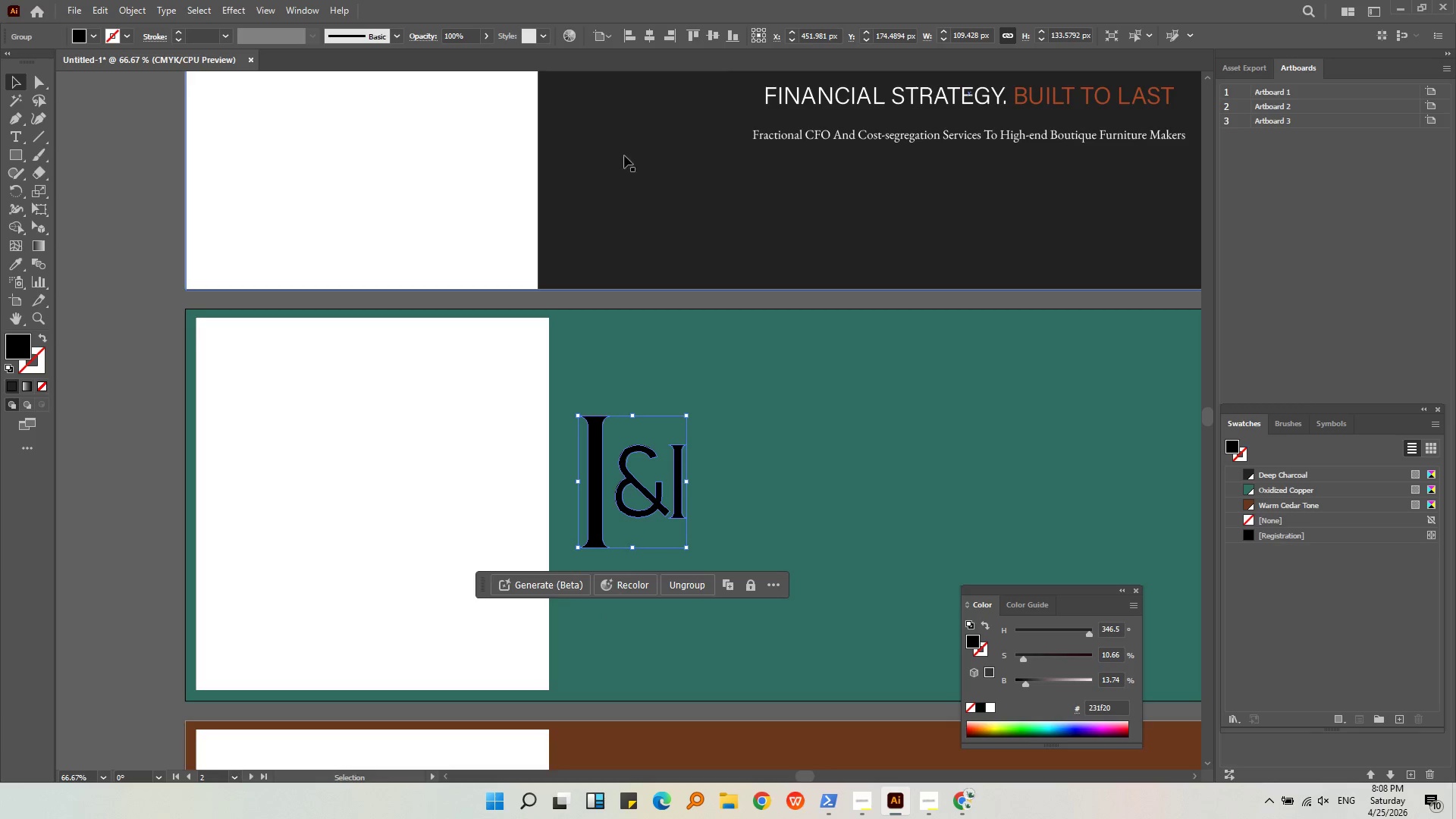 
scroll: coordinate [692, 488], scroll_direction: up, amount: 2.0
 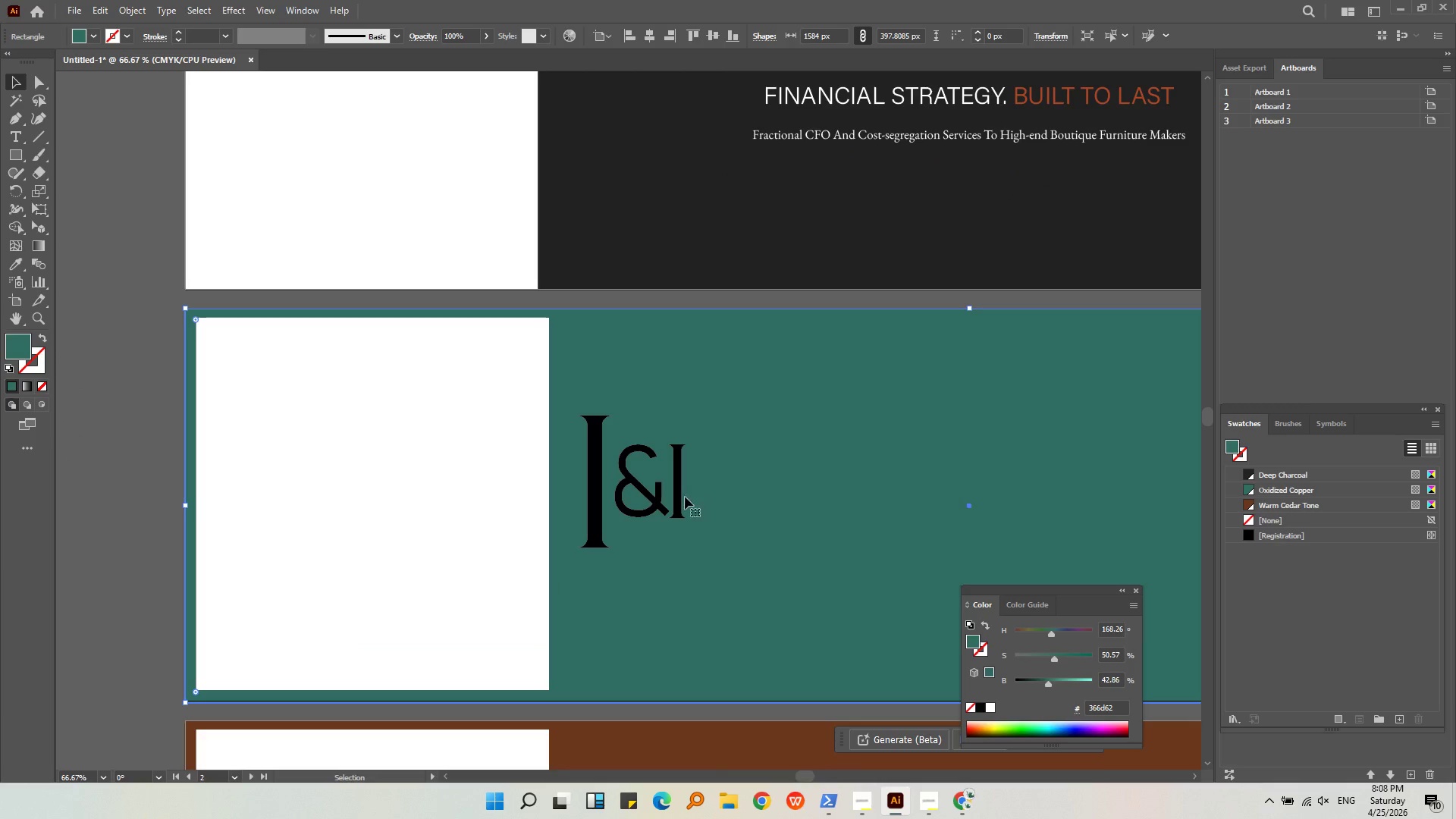 
left_click([645, 42])
 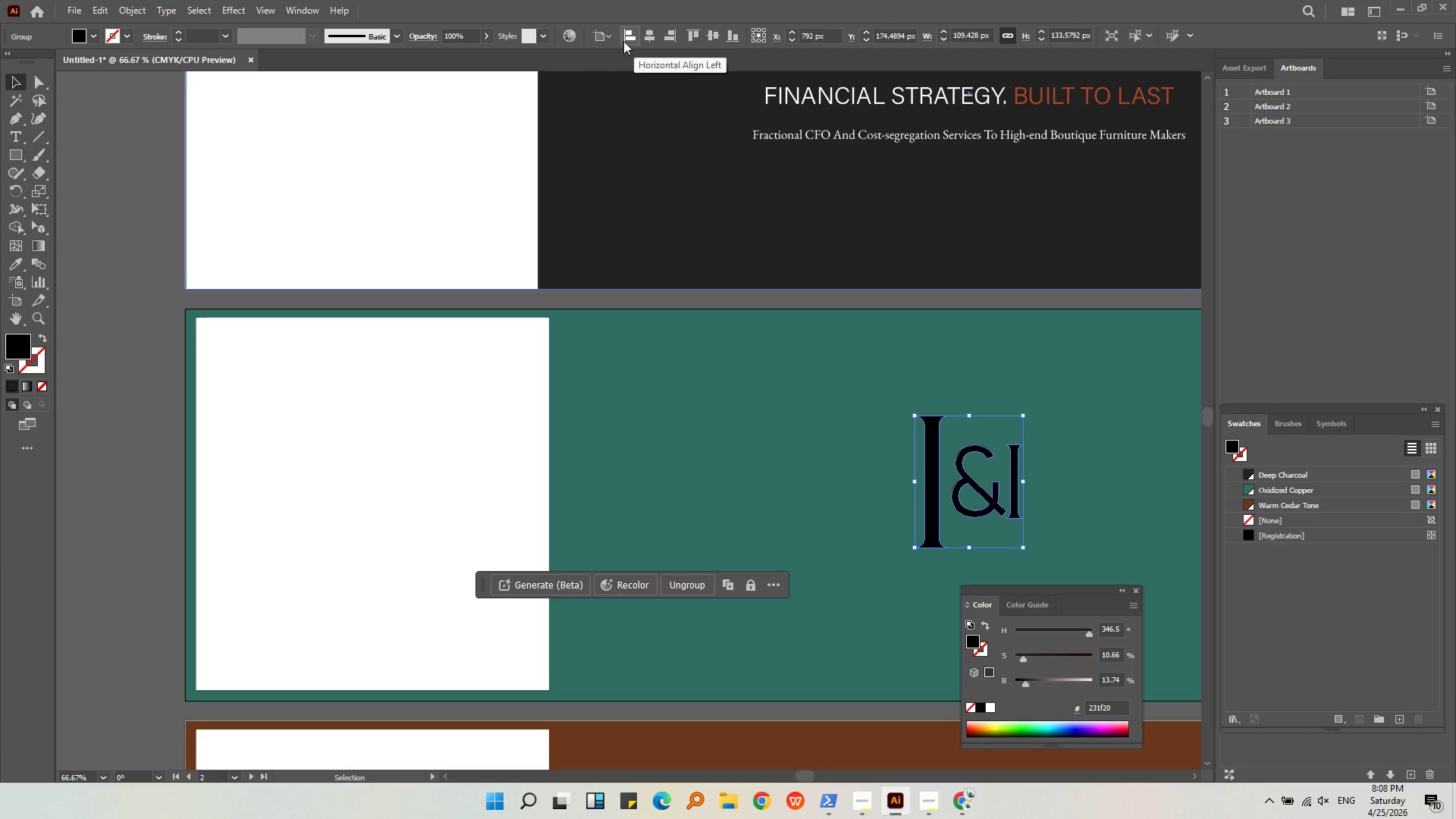 
left_click([629, 40])
 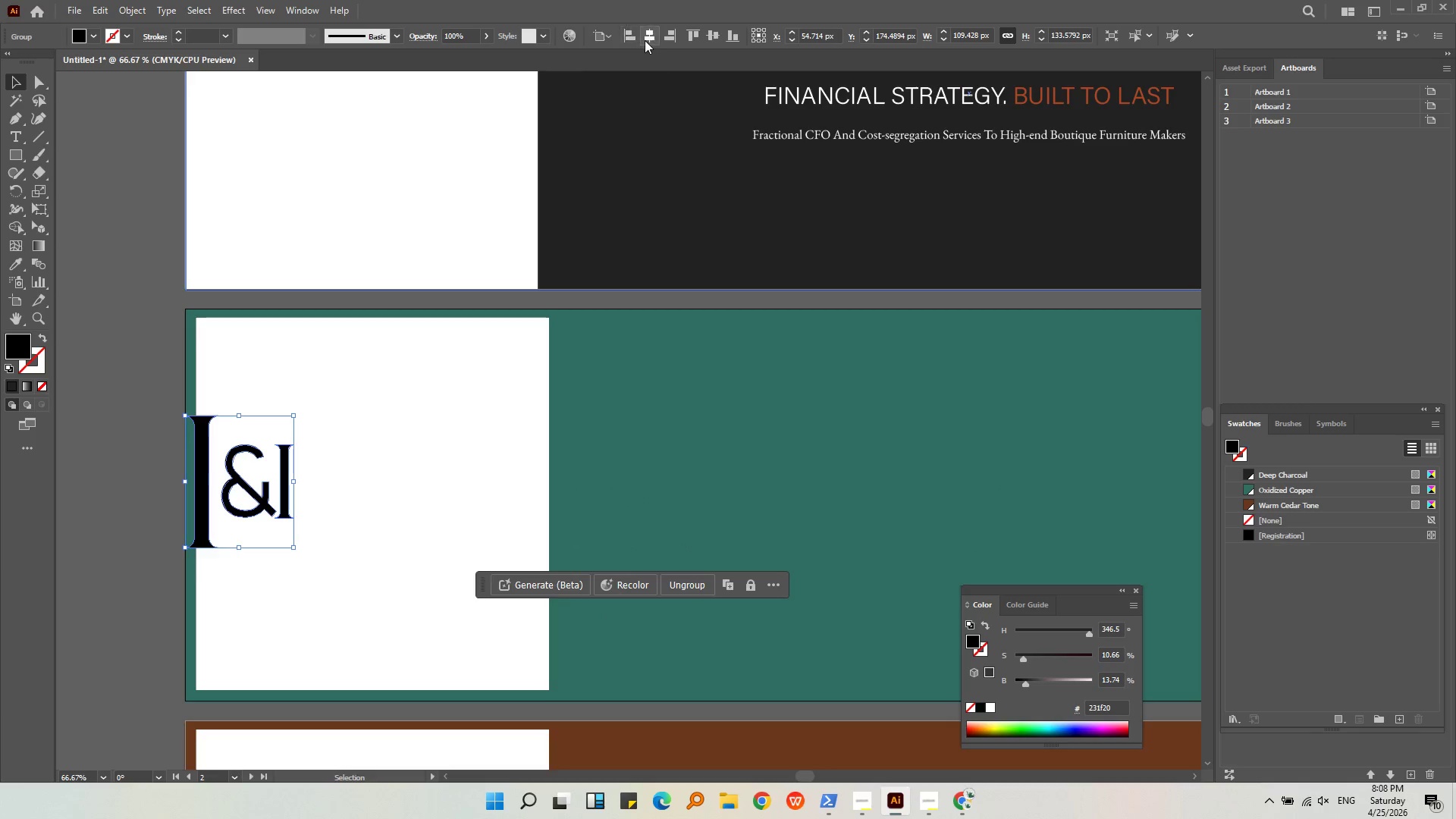 
left_click([711, 32])
 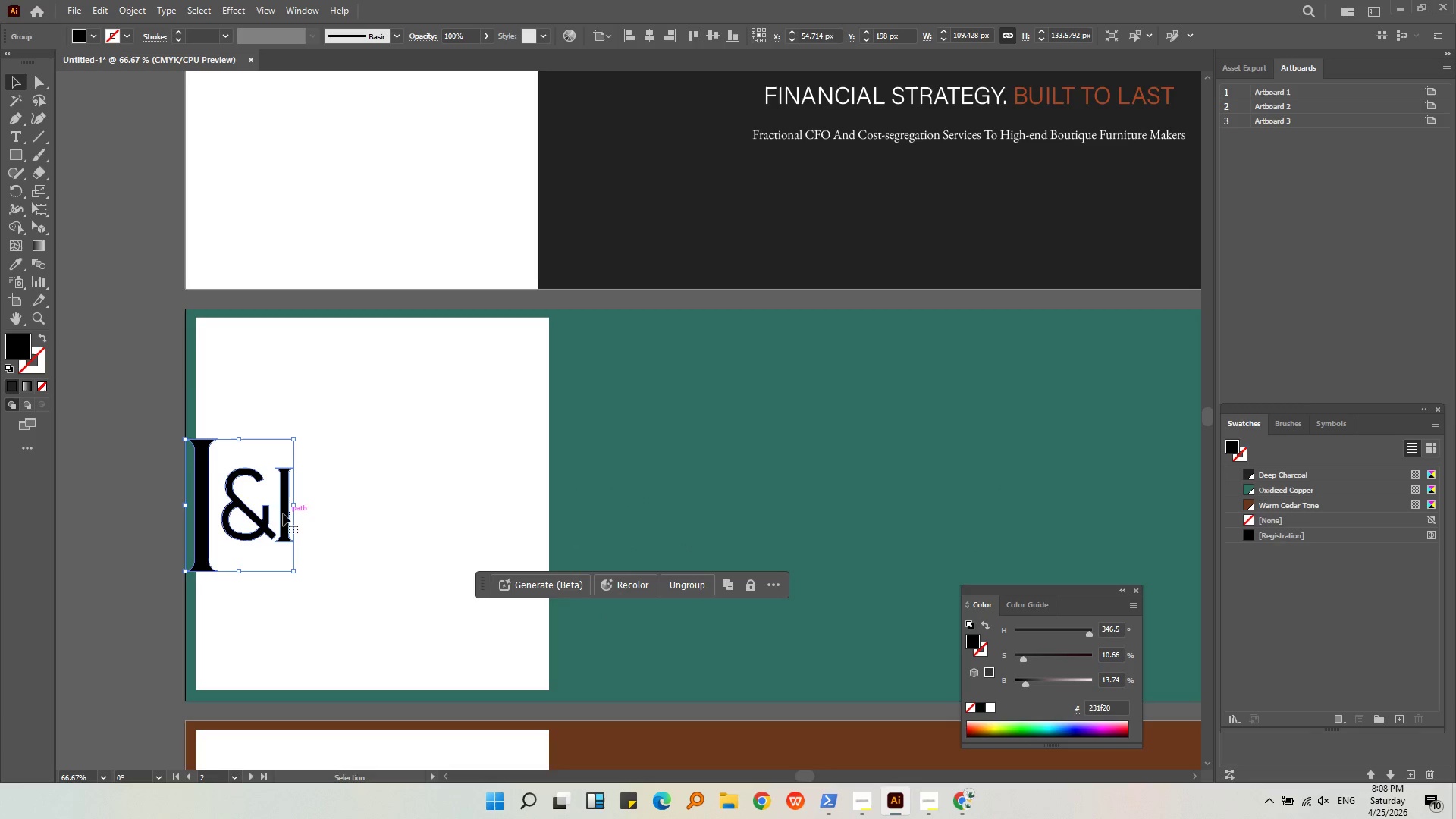 
left_click_drag(start_coordinate=[281, 511], to_coordinate=[731, 563])
 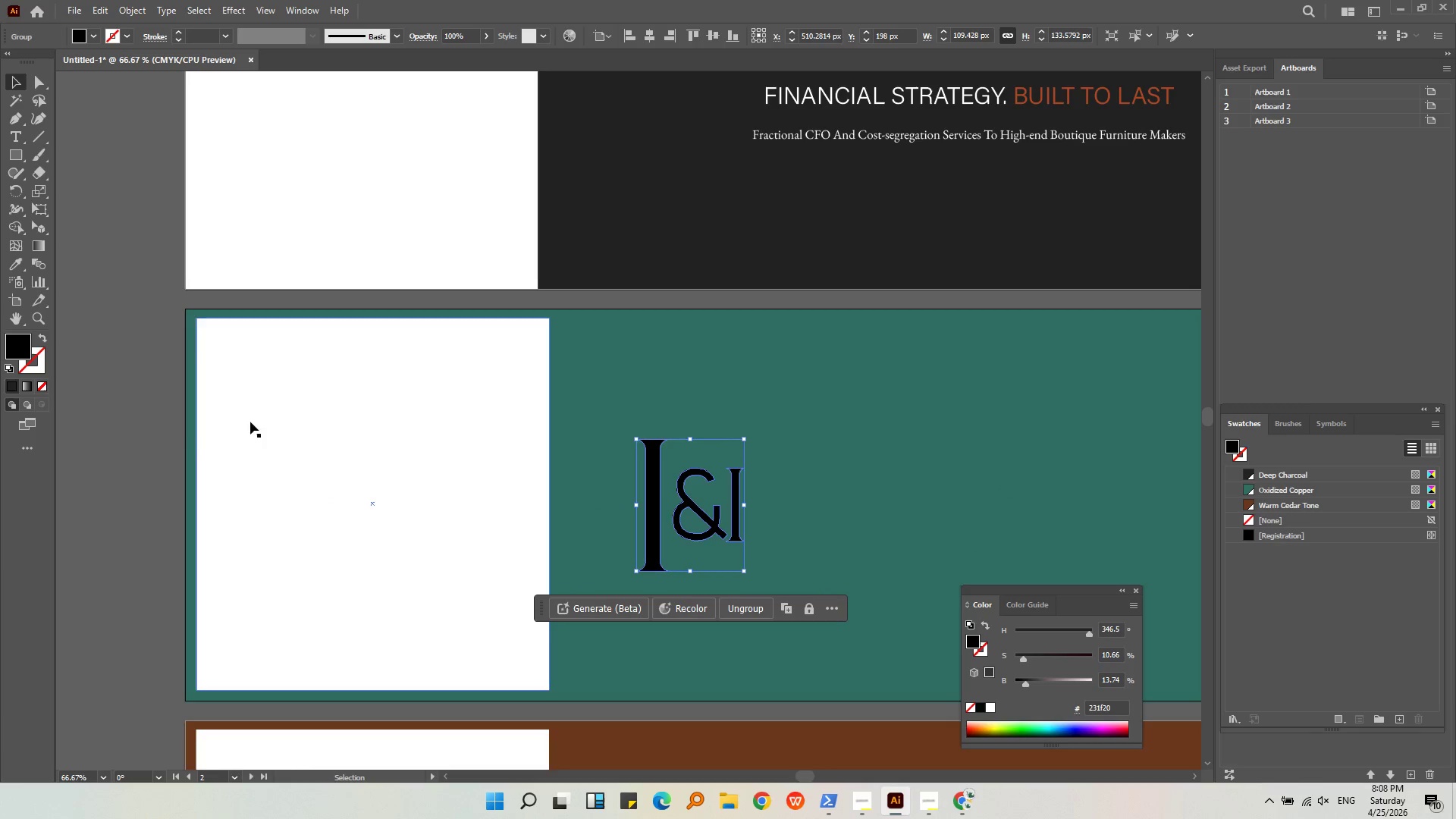 
hold_key(key=ShiftLeft, duration=1.41)
 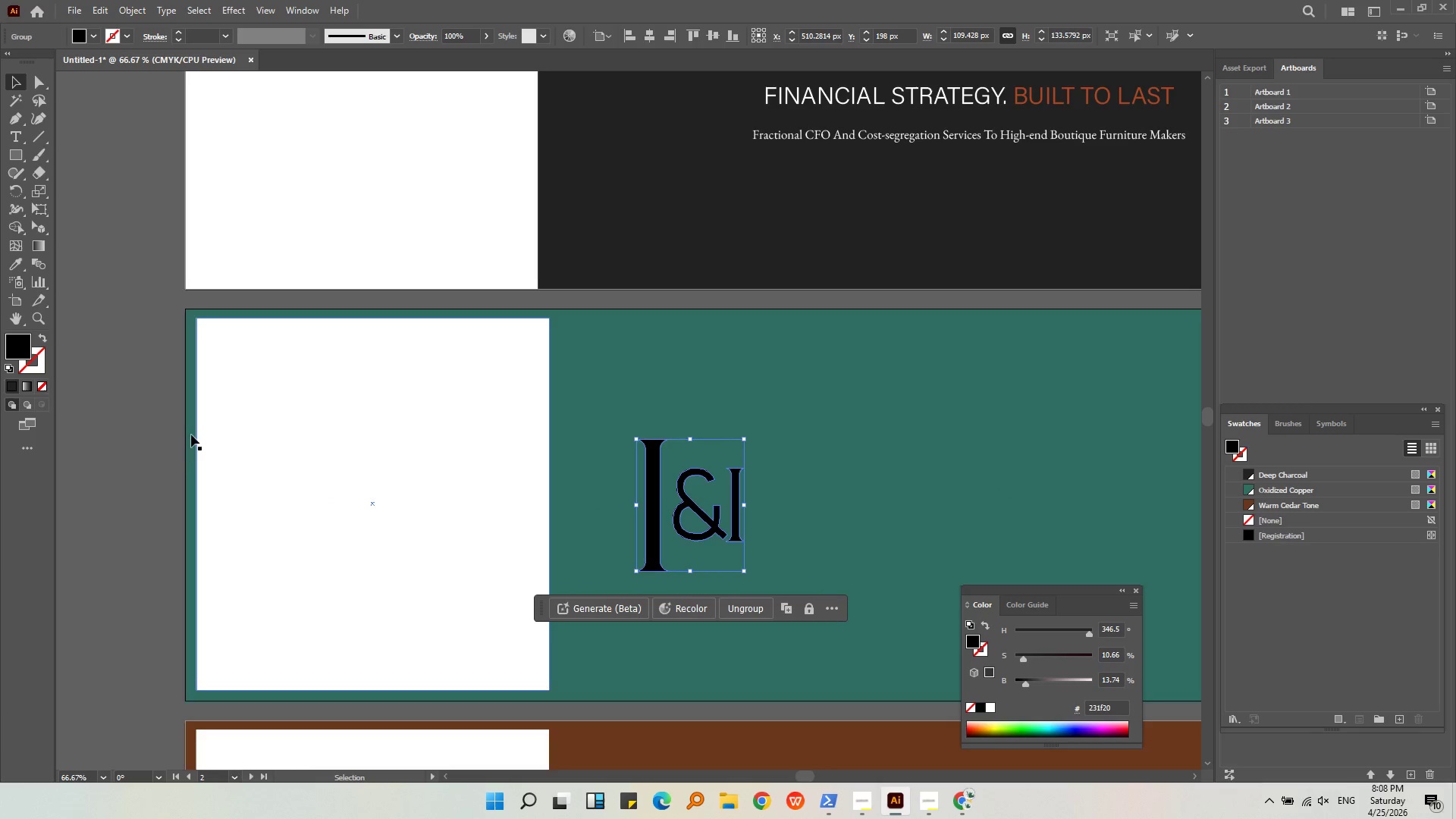 
left_click([163, 441])
 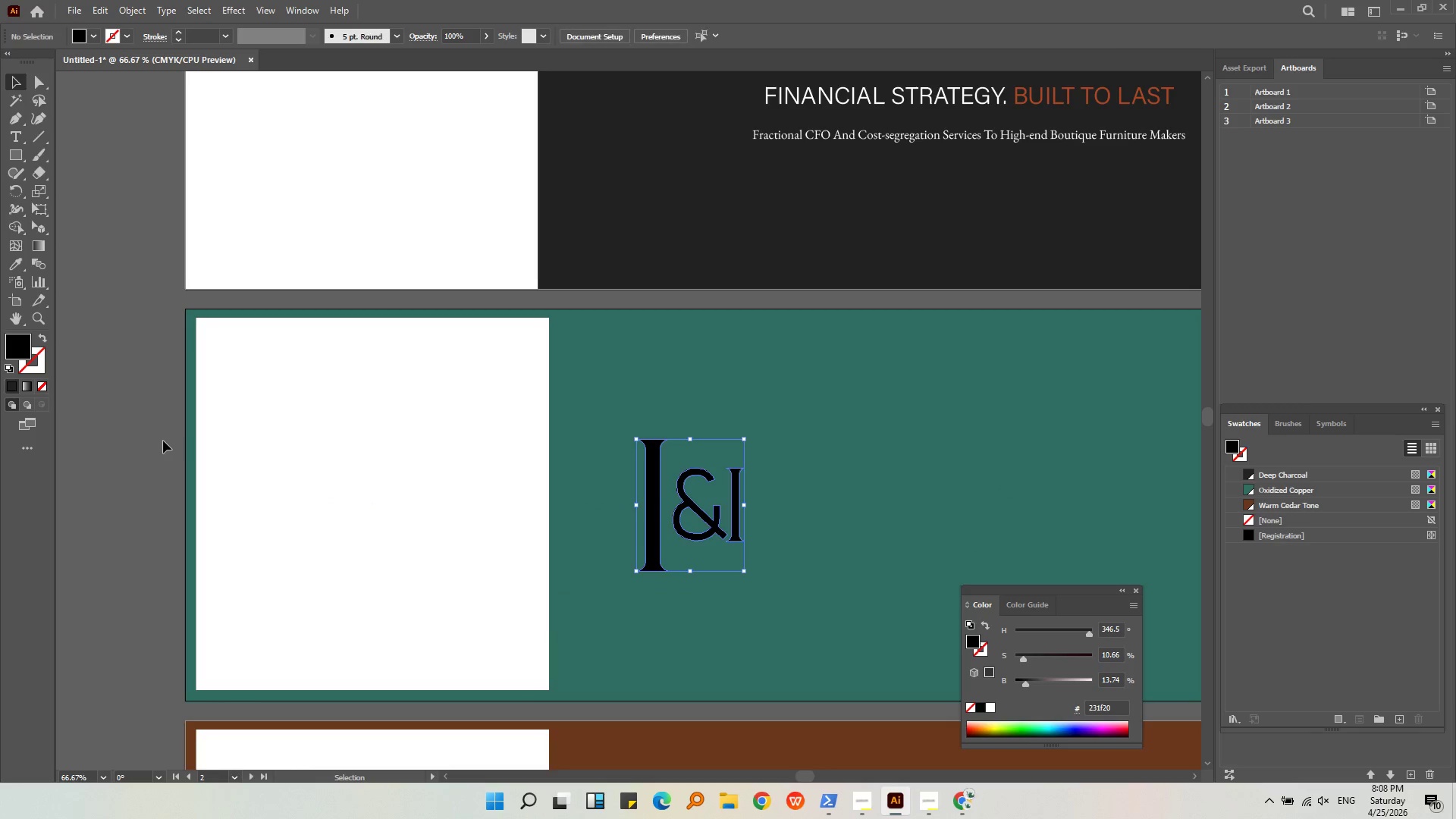 
hold_key(key=AltLeft, duration=0.33)
scroll: coordinate [607, 497], scroll_direction: down, amount: 1.0
 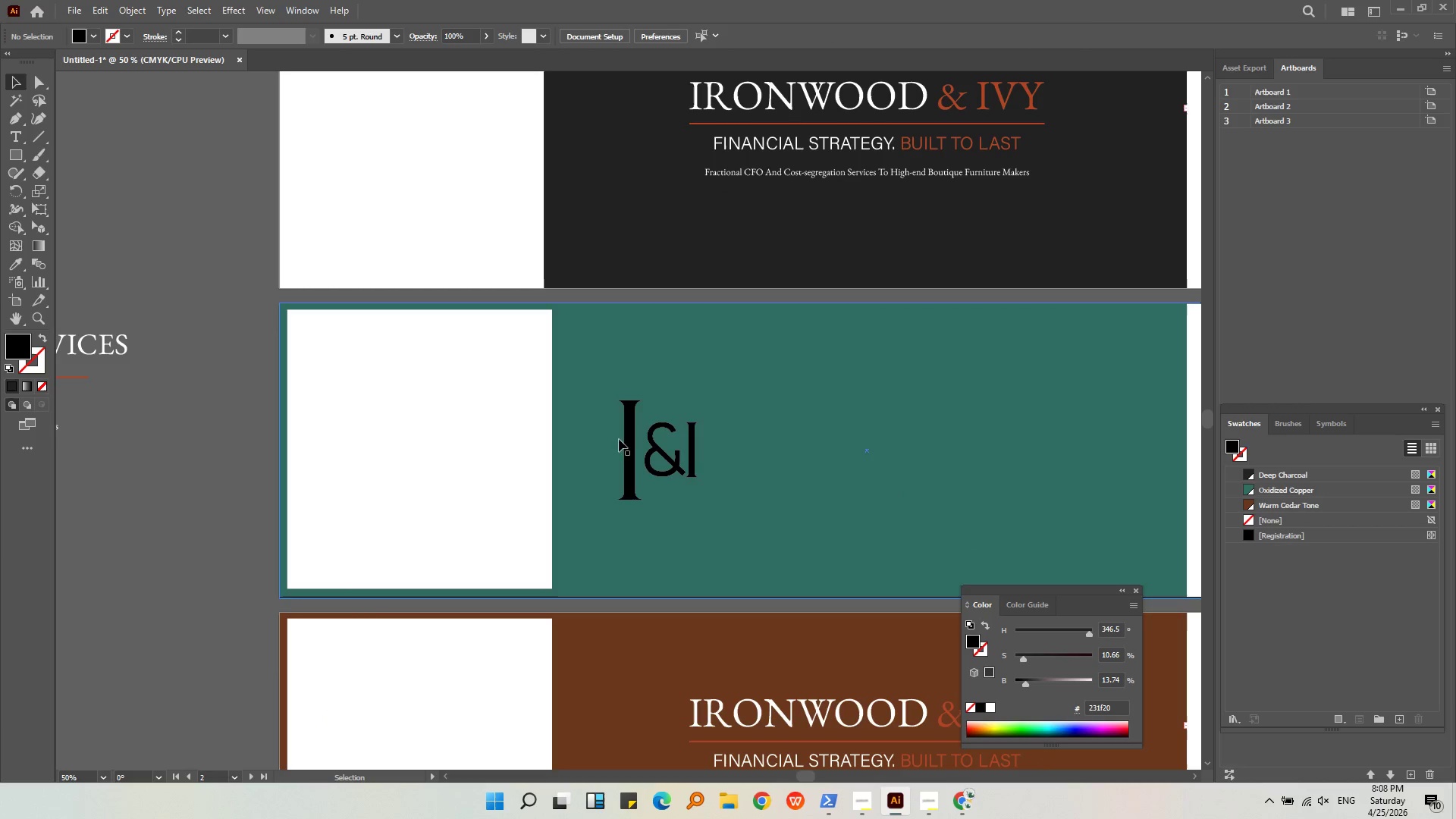 
left_click([625, 441])
 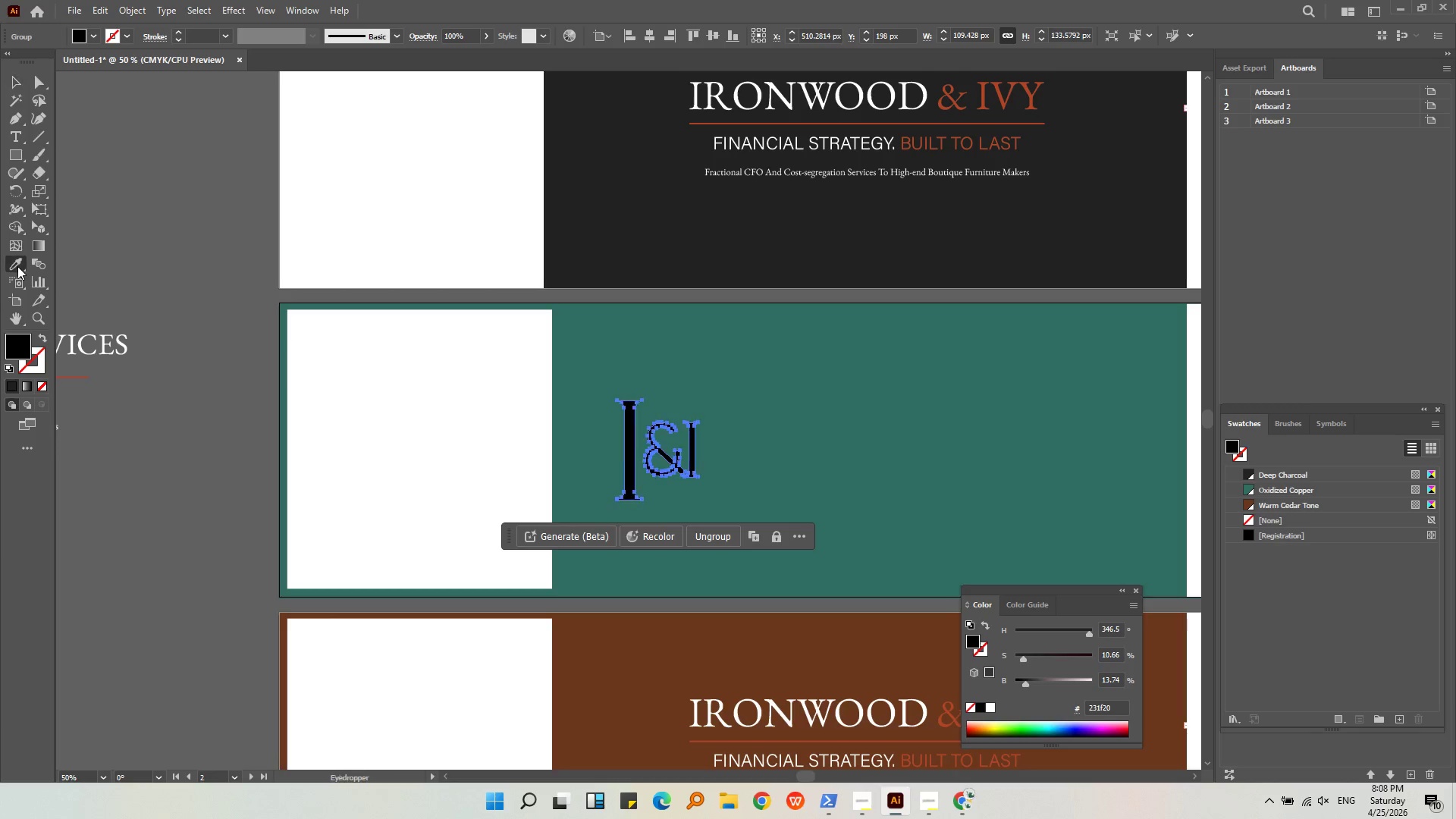 
double_click([666, 703])
 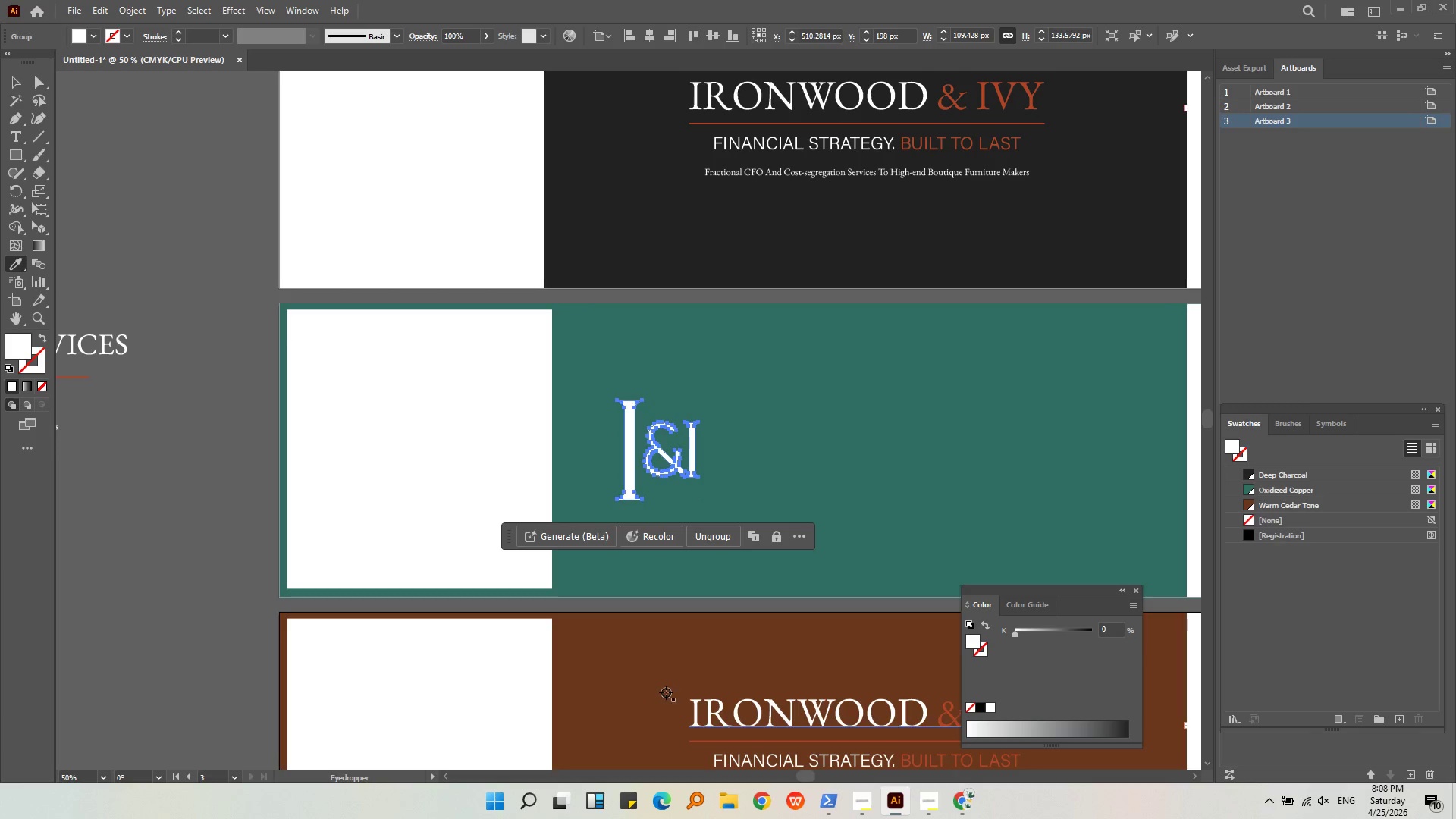 
triple_click([664, 667])
 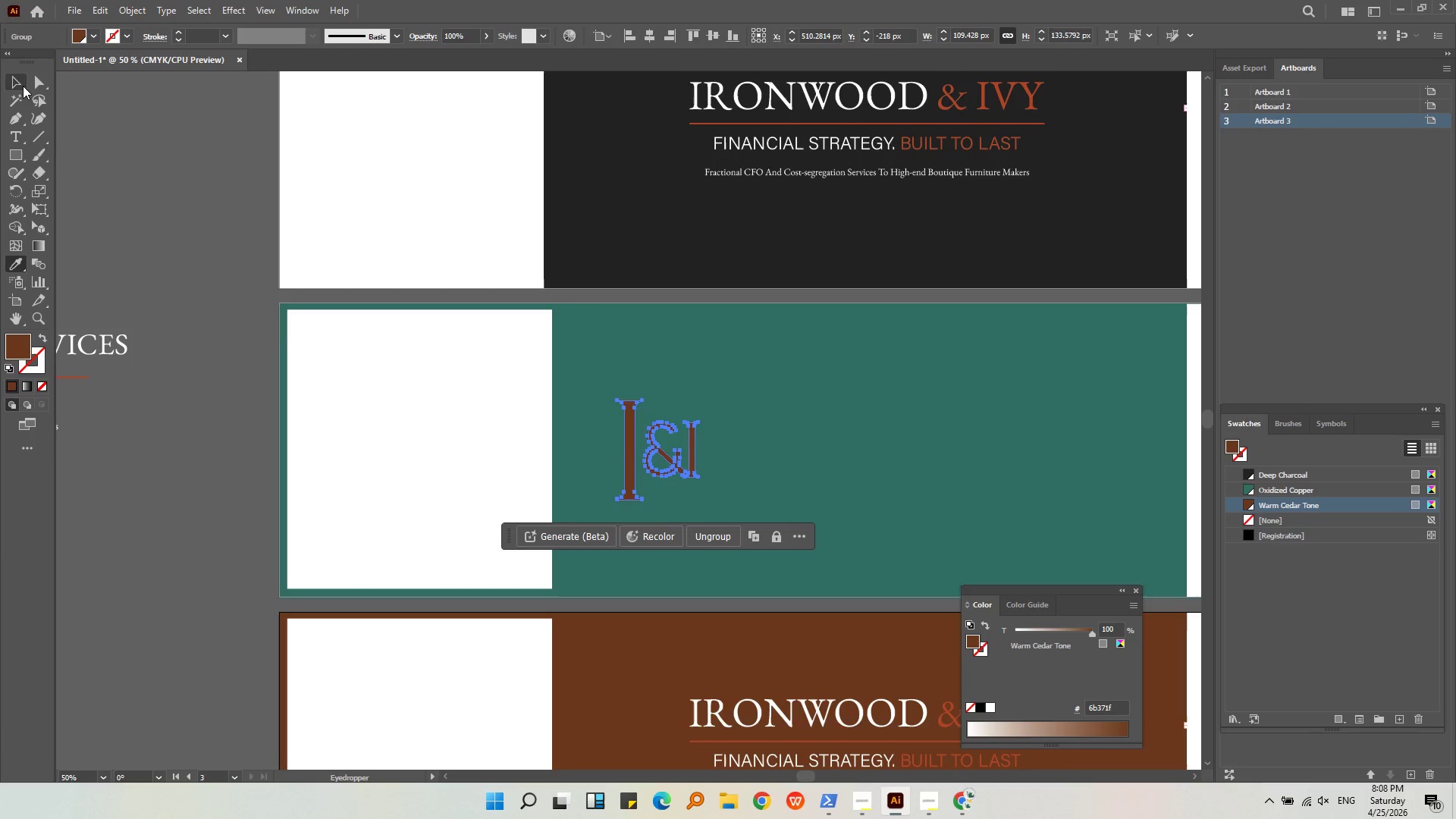 
double_click([90, 153])
 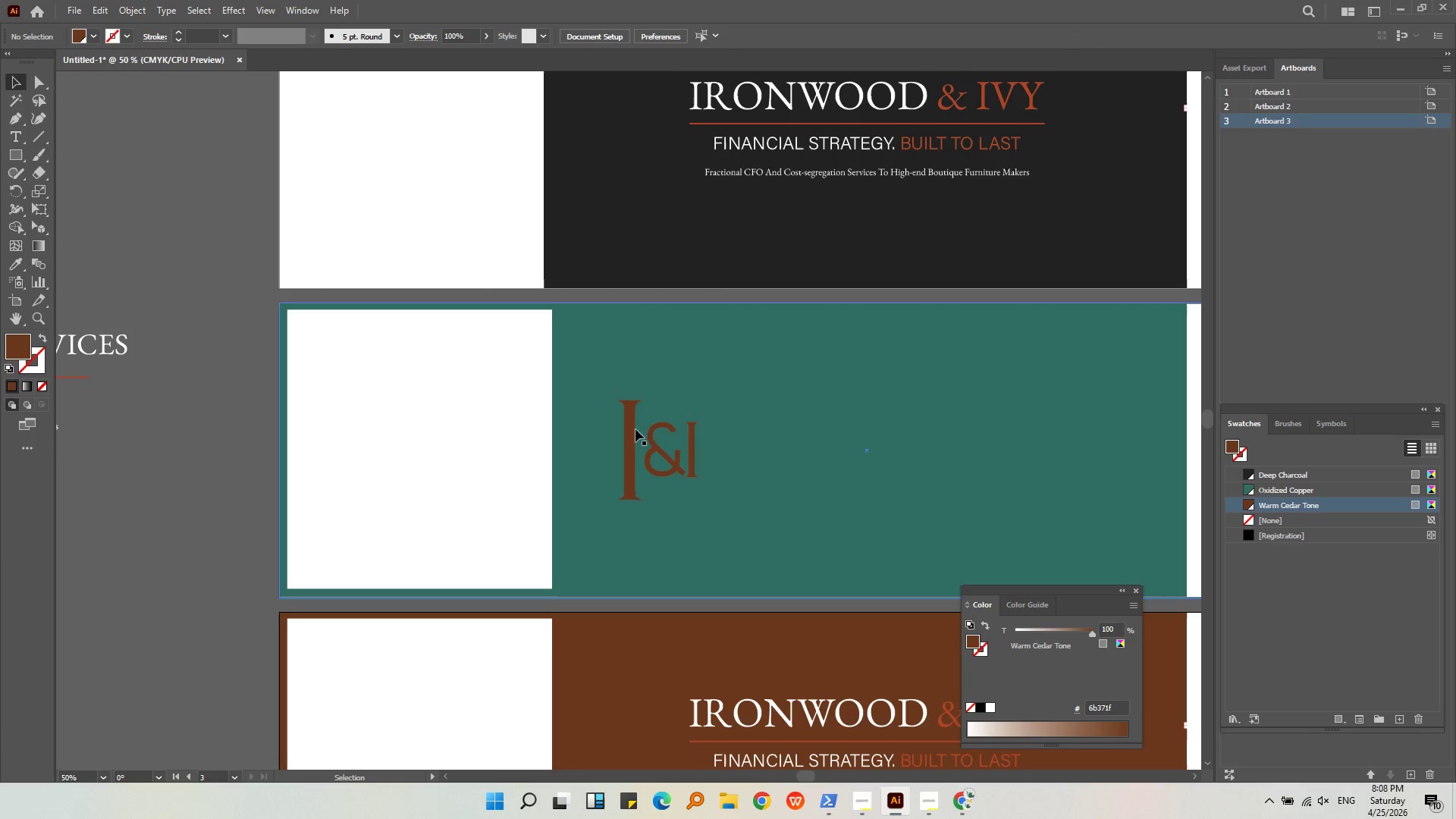 
left_click([634, 456])
 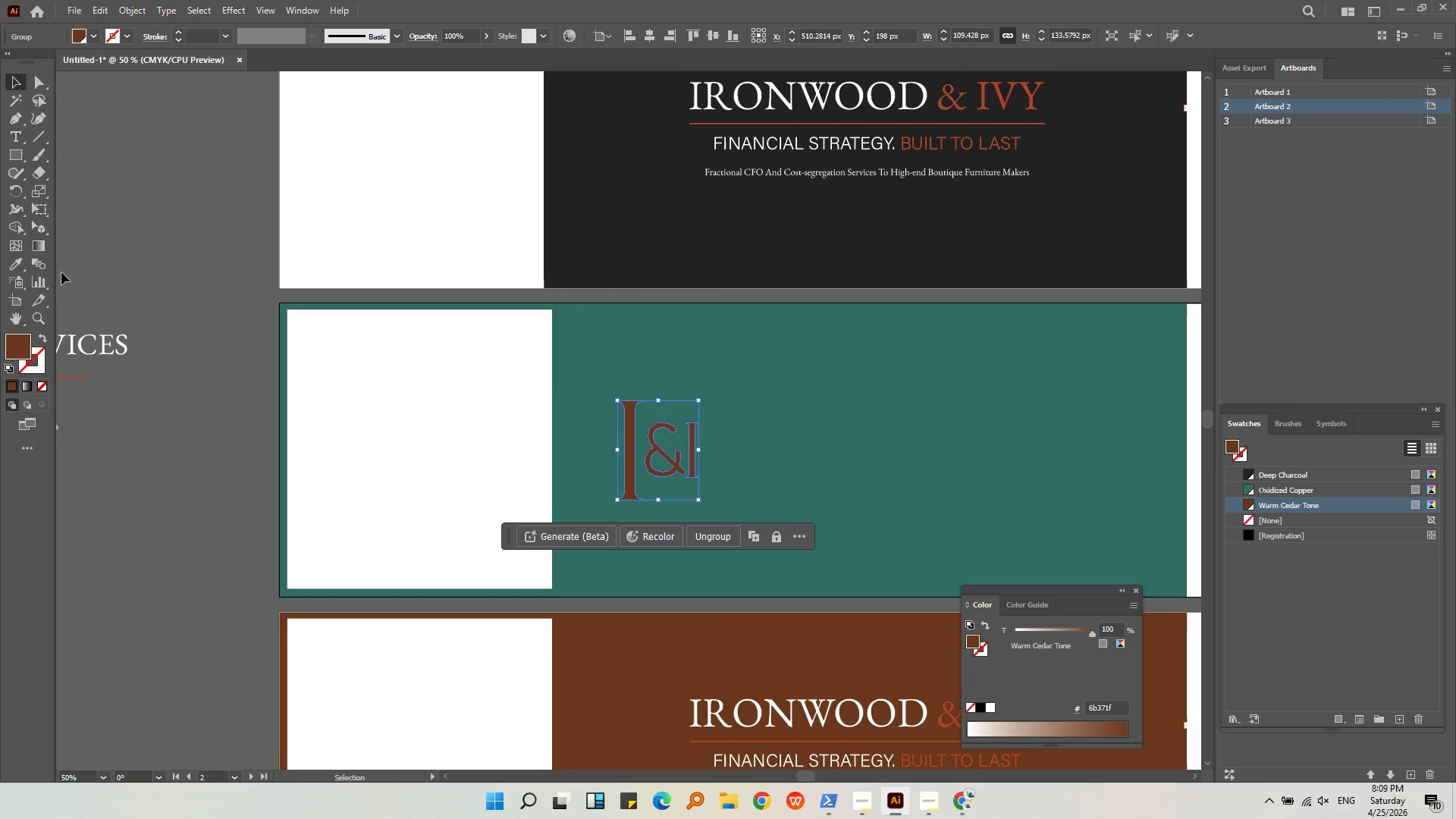 
left_click([12, 265])
 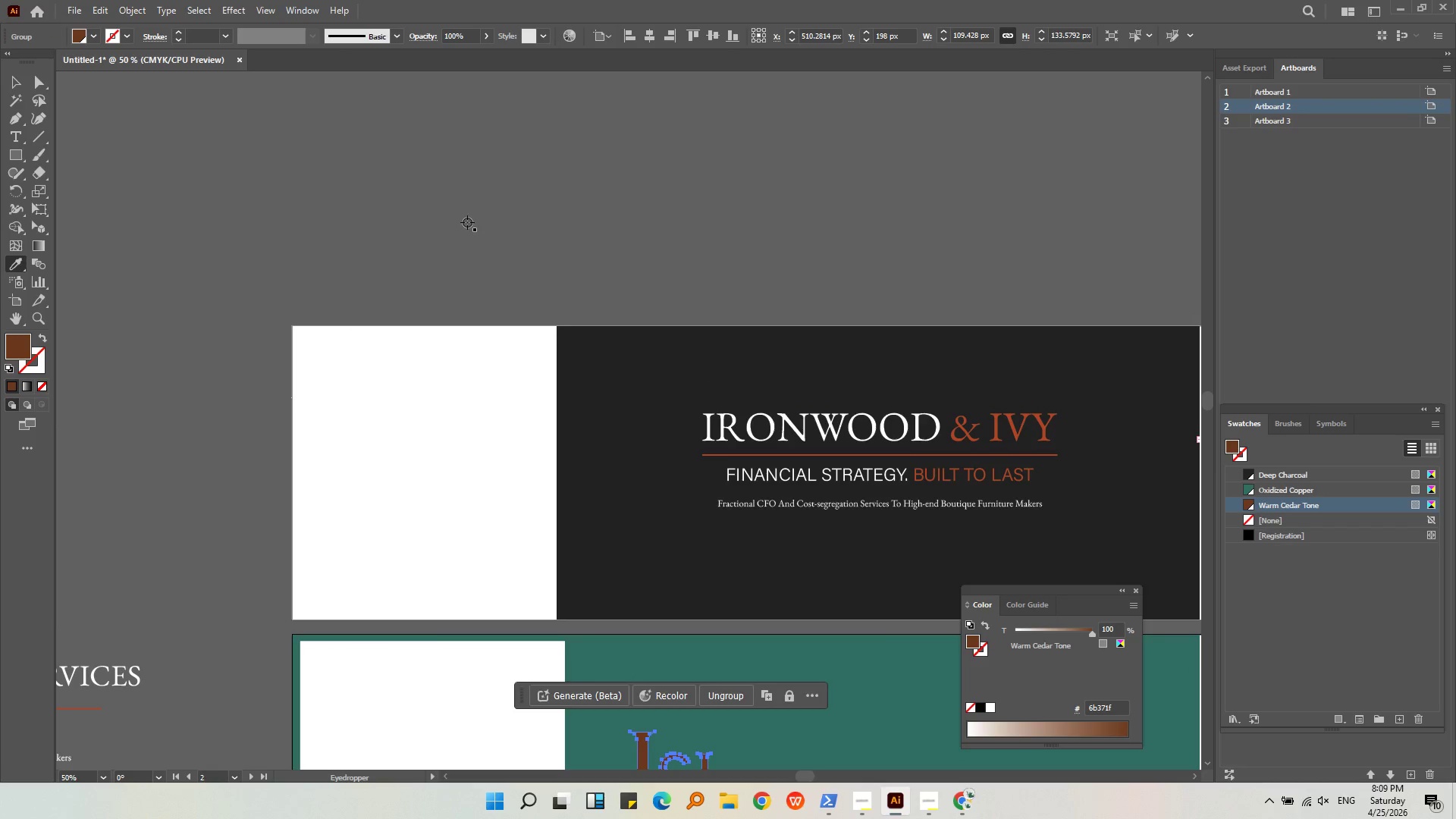 
hold_key(key=AltLeft, duration=0.36)
scroll: coordinate [520, 281], scroll_direction: down, amount: 3.0
 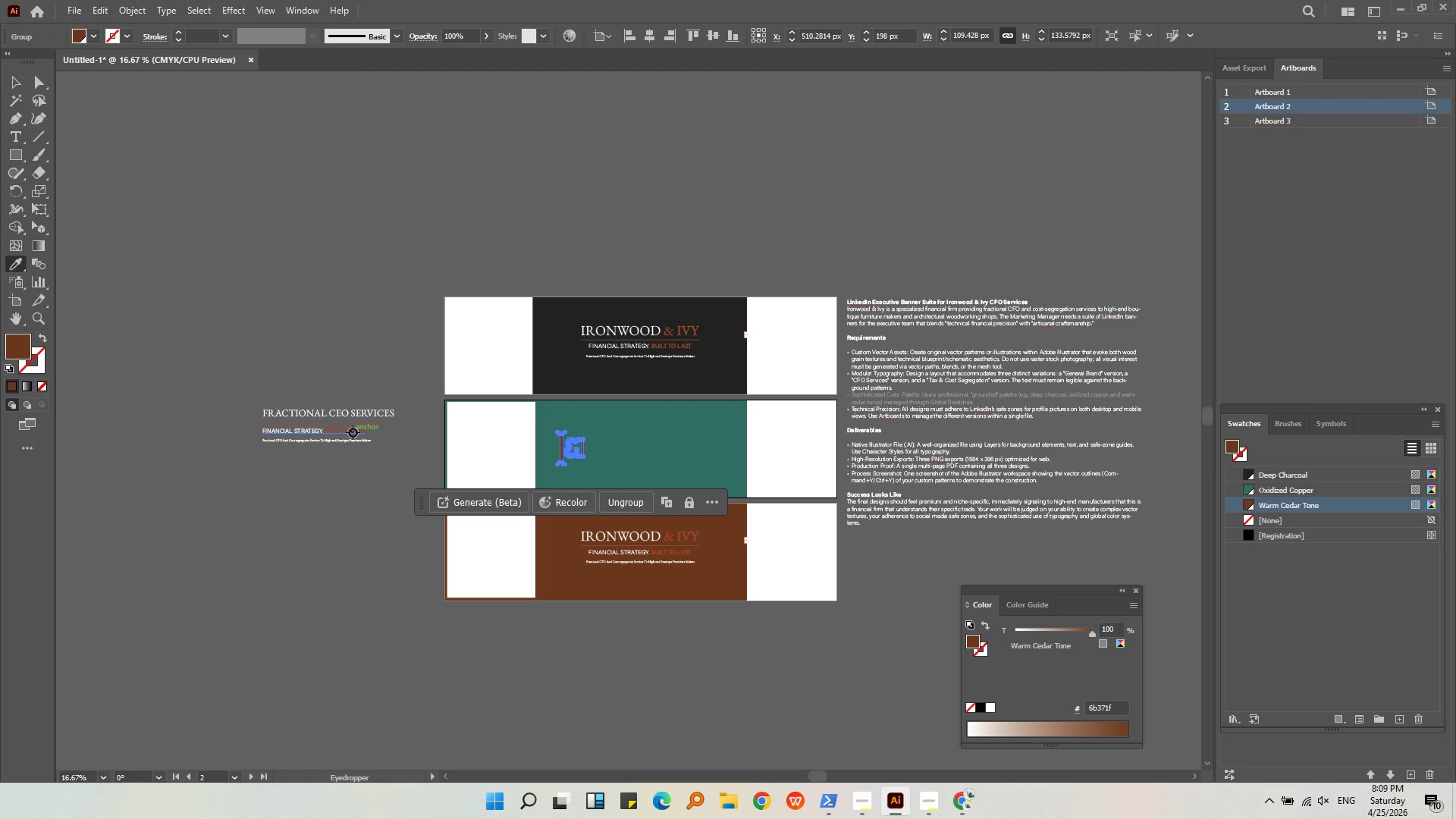 
hold_key(key=AltLeft, duration=0.33)
scroll: coordinate [380, 426], scroll_direction: up, amount: 2.0
 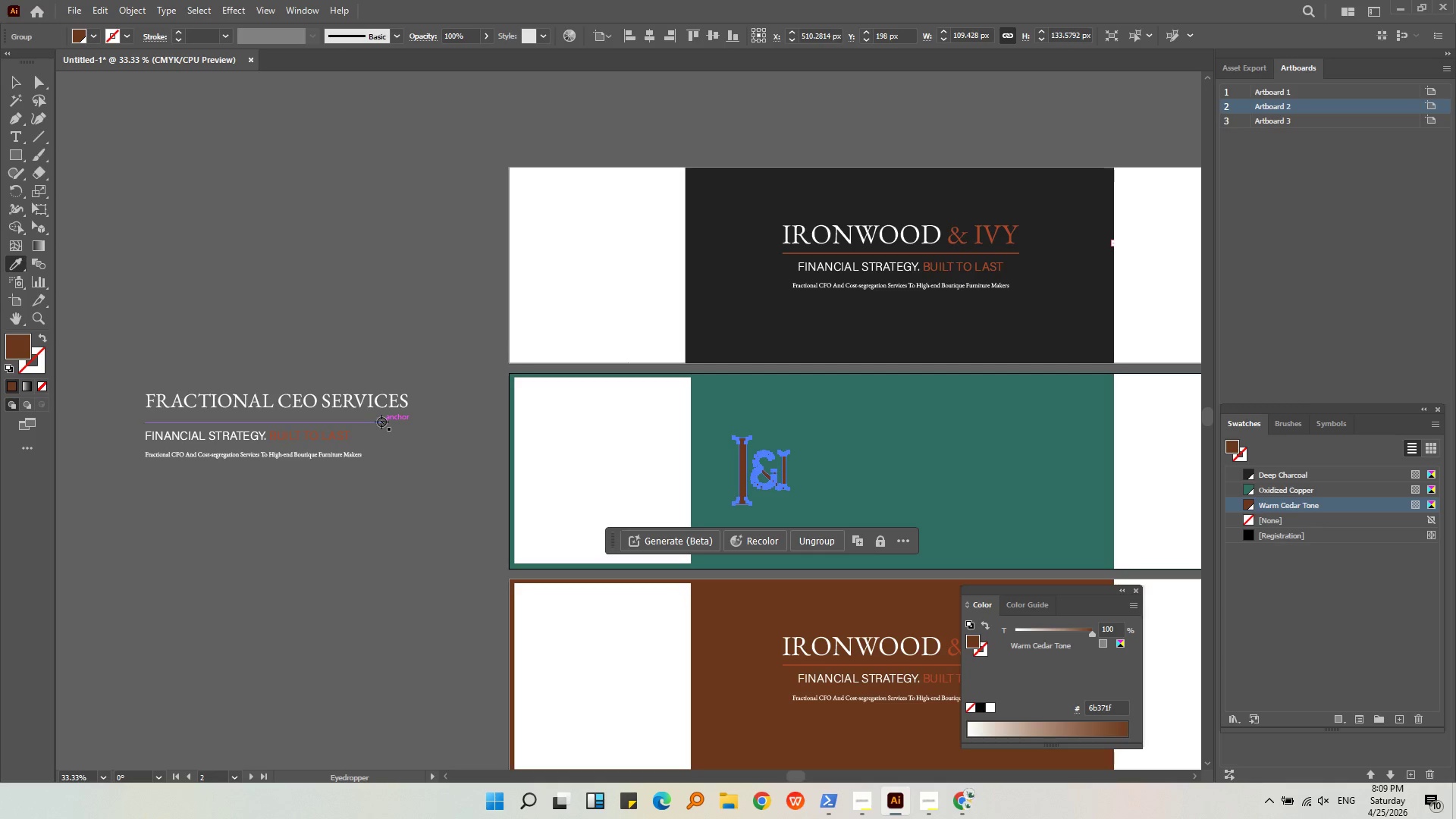 
left_click([381, 422])
 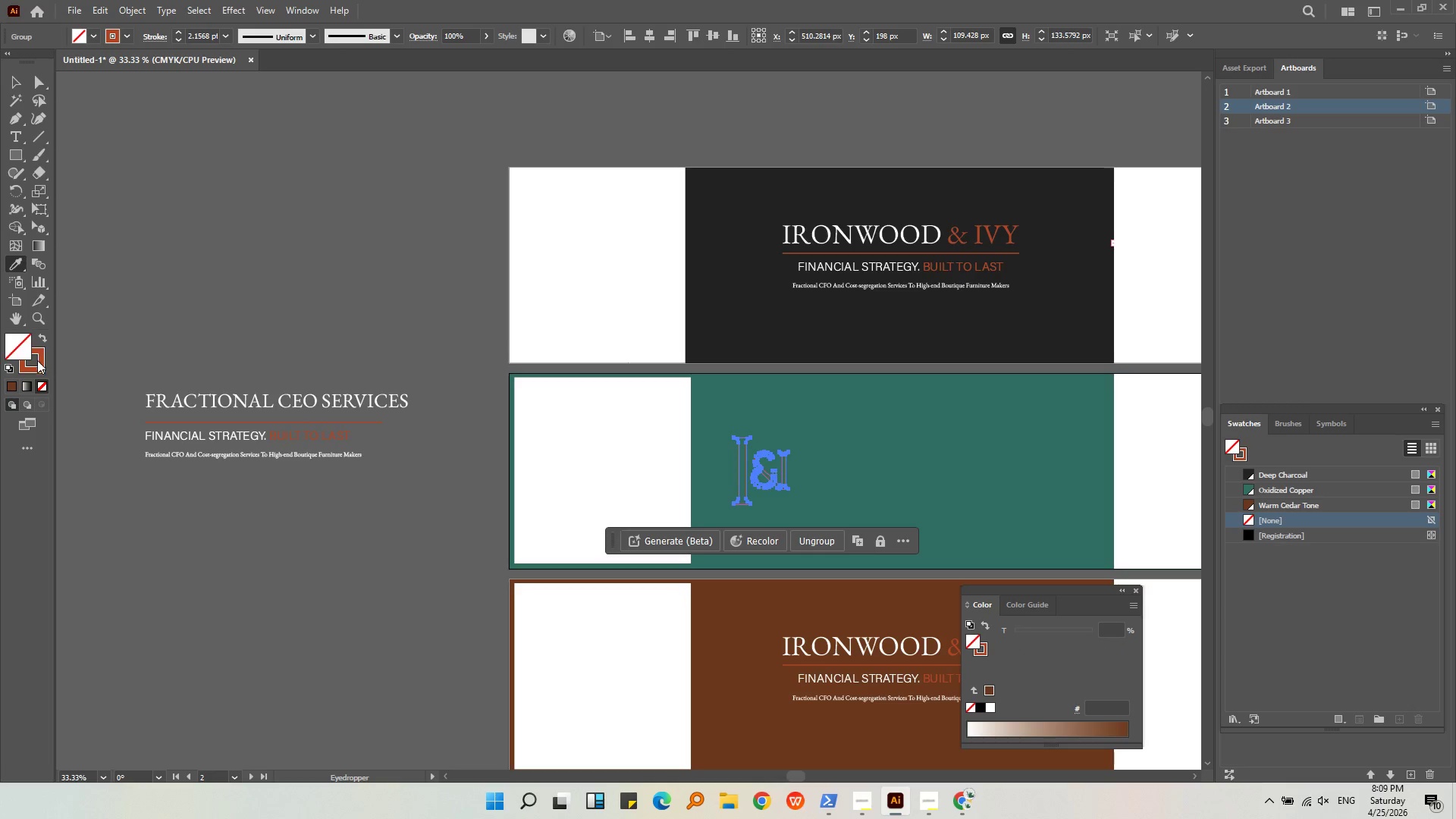 
left_click_drag(start_coordinate=[37, 364], to_coordinate=[22, 345])
 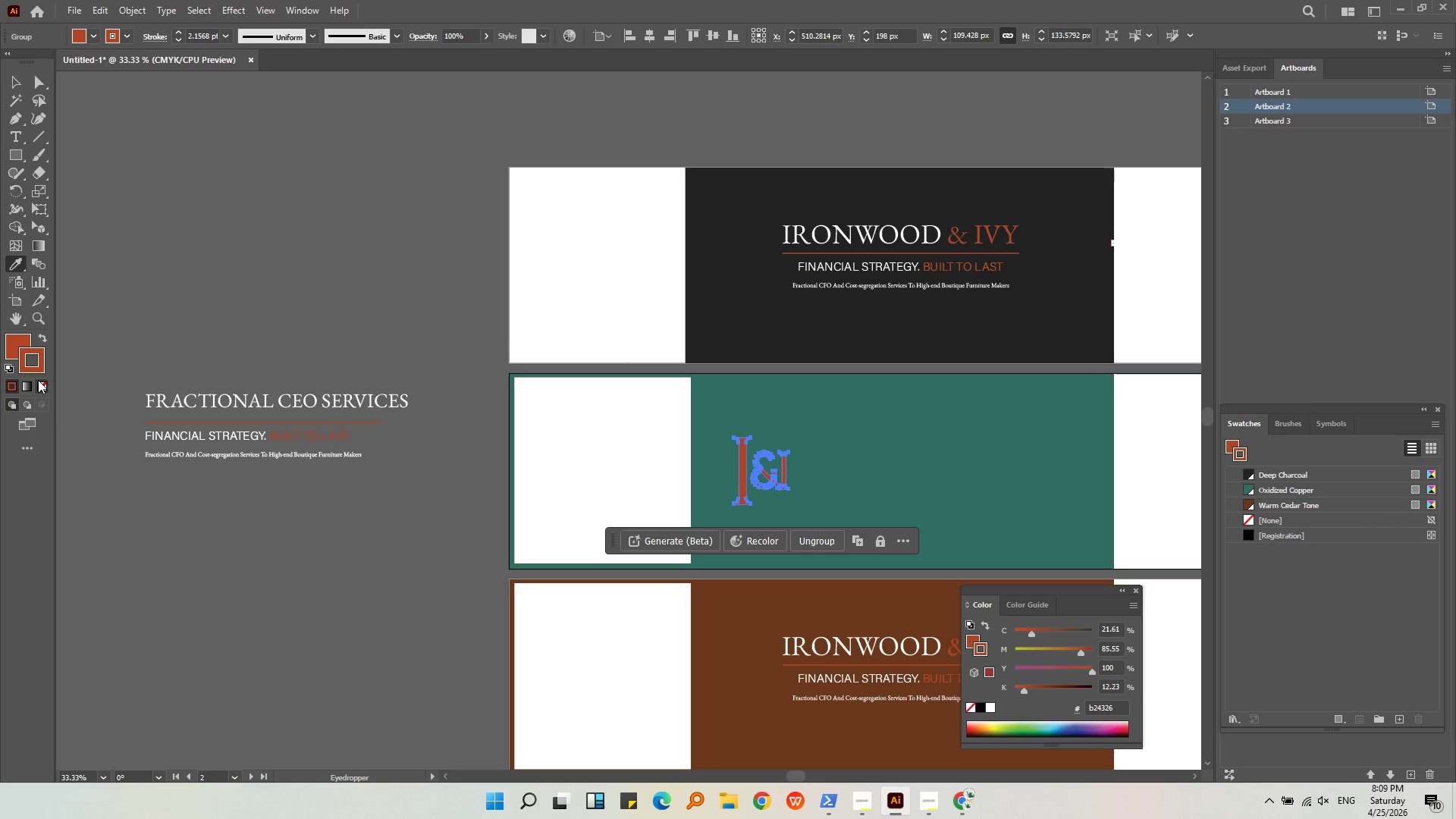 
double_click([38, 380])
 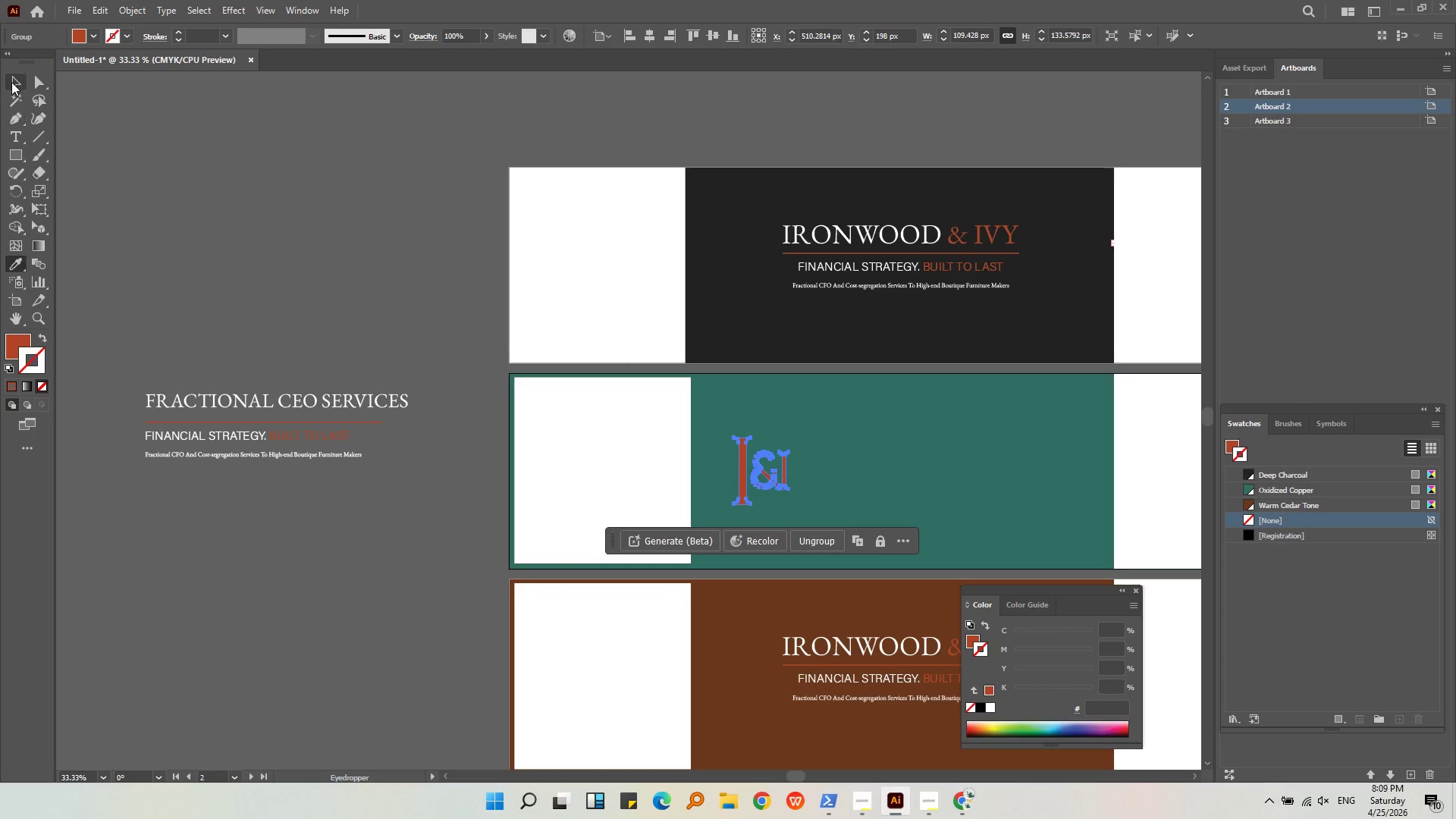 
double_click([214, 187])
 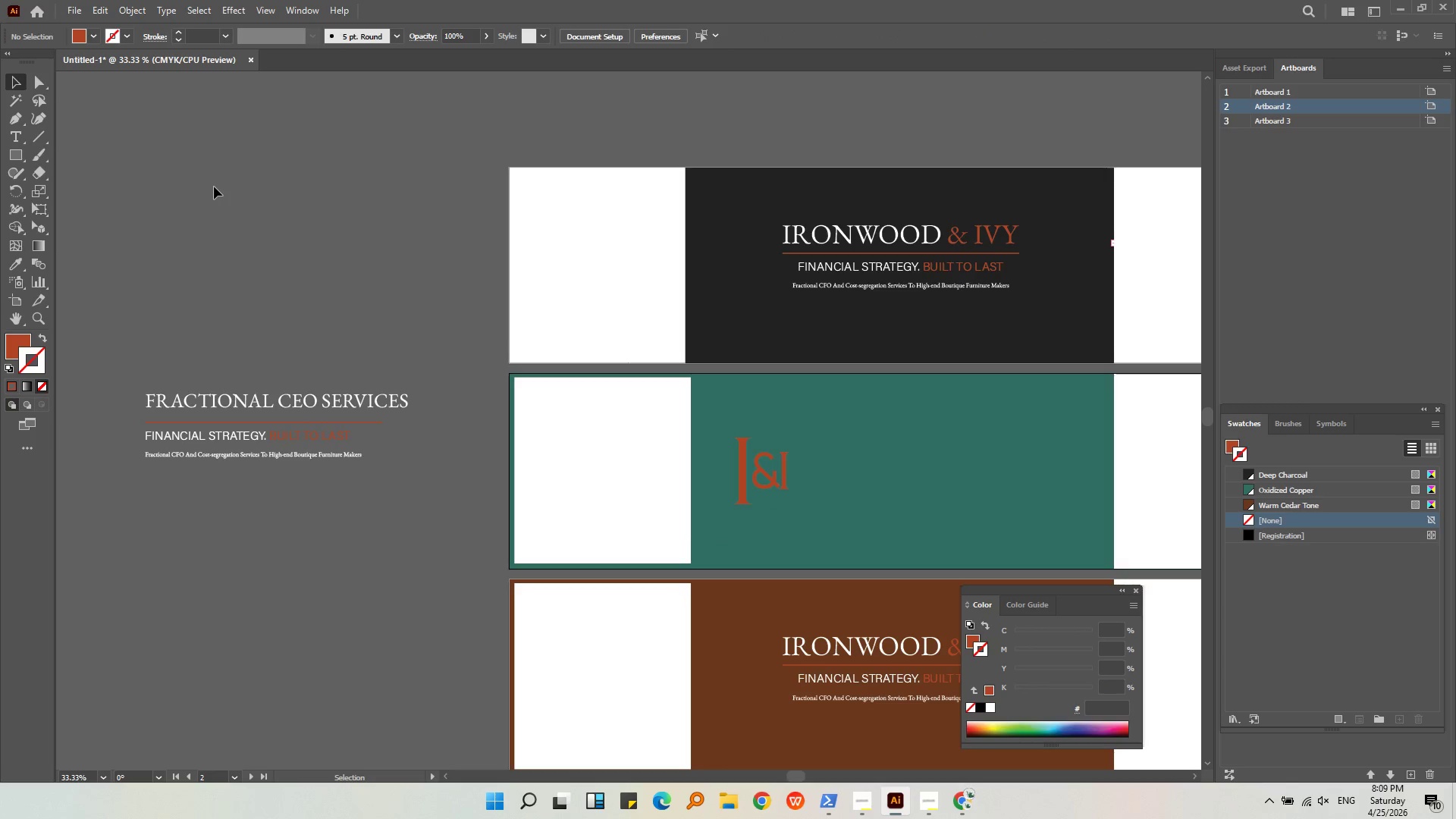 
key(Alt+AltLeft)
 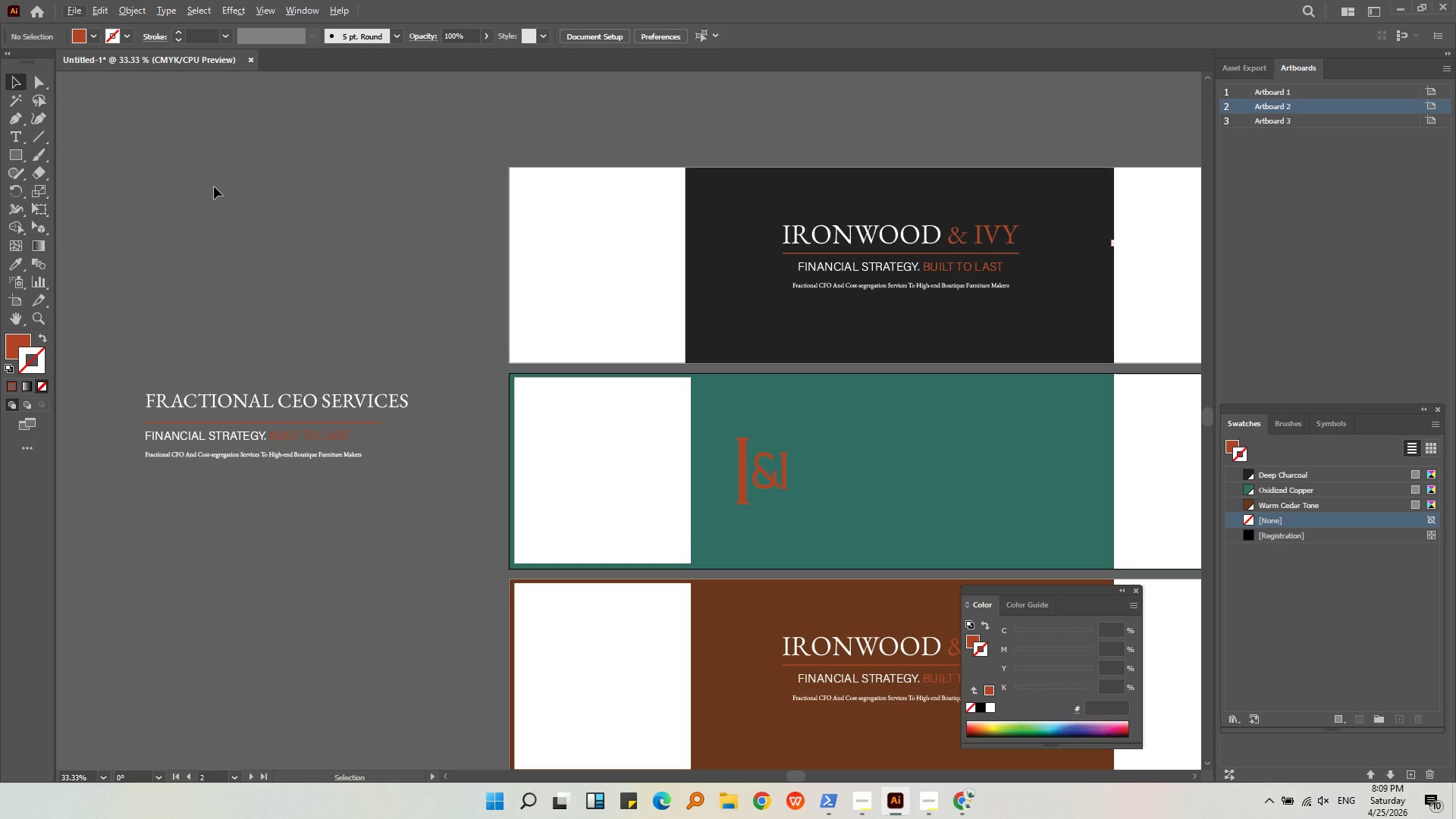 
wait(16.5)
 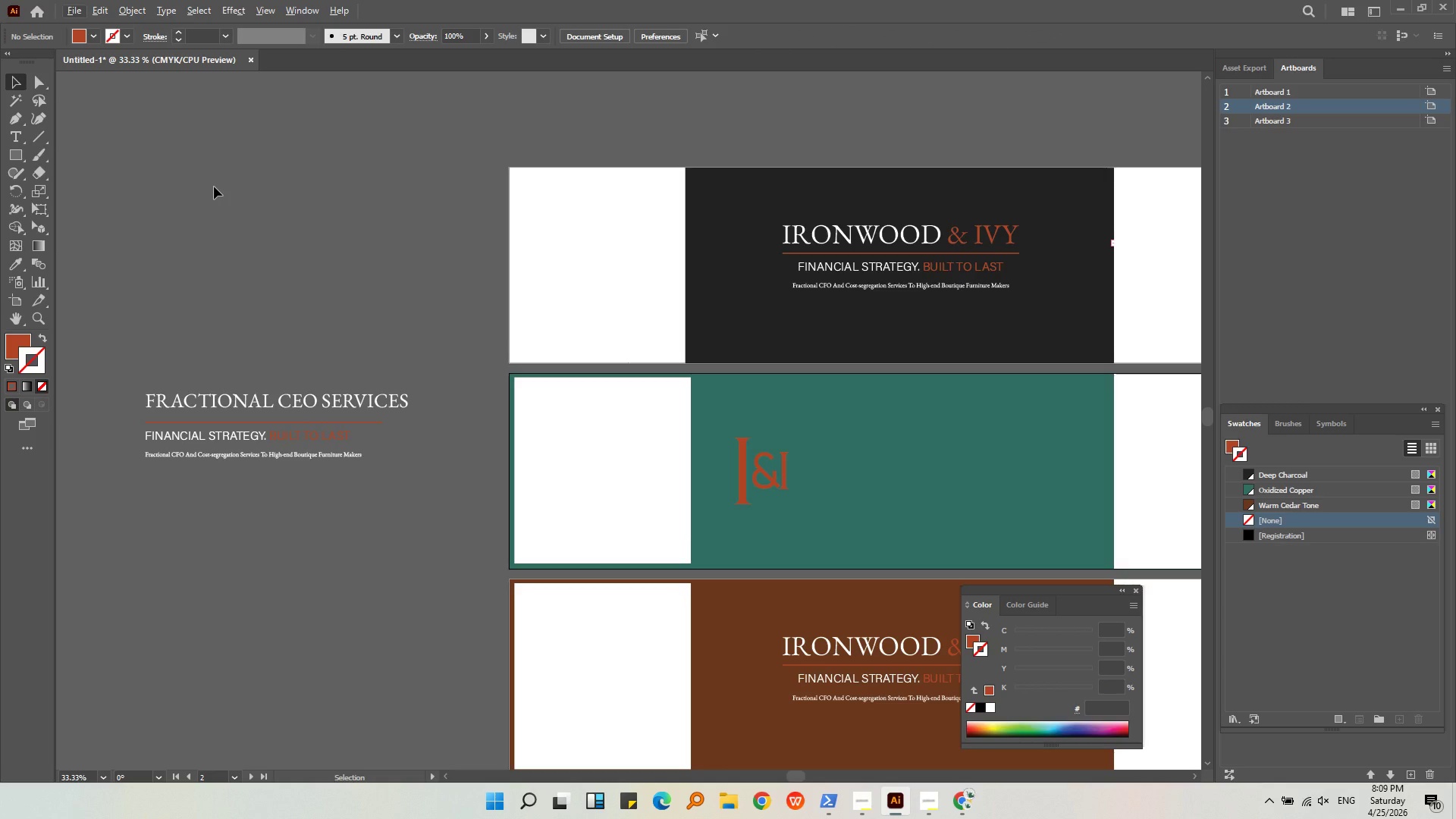 
key(Alt+AltLeft)
 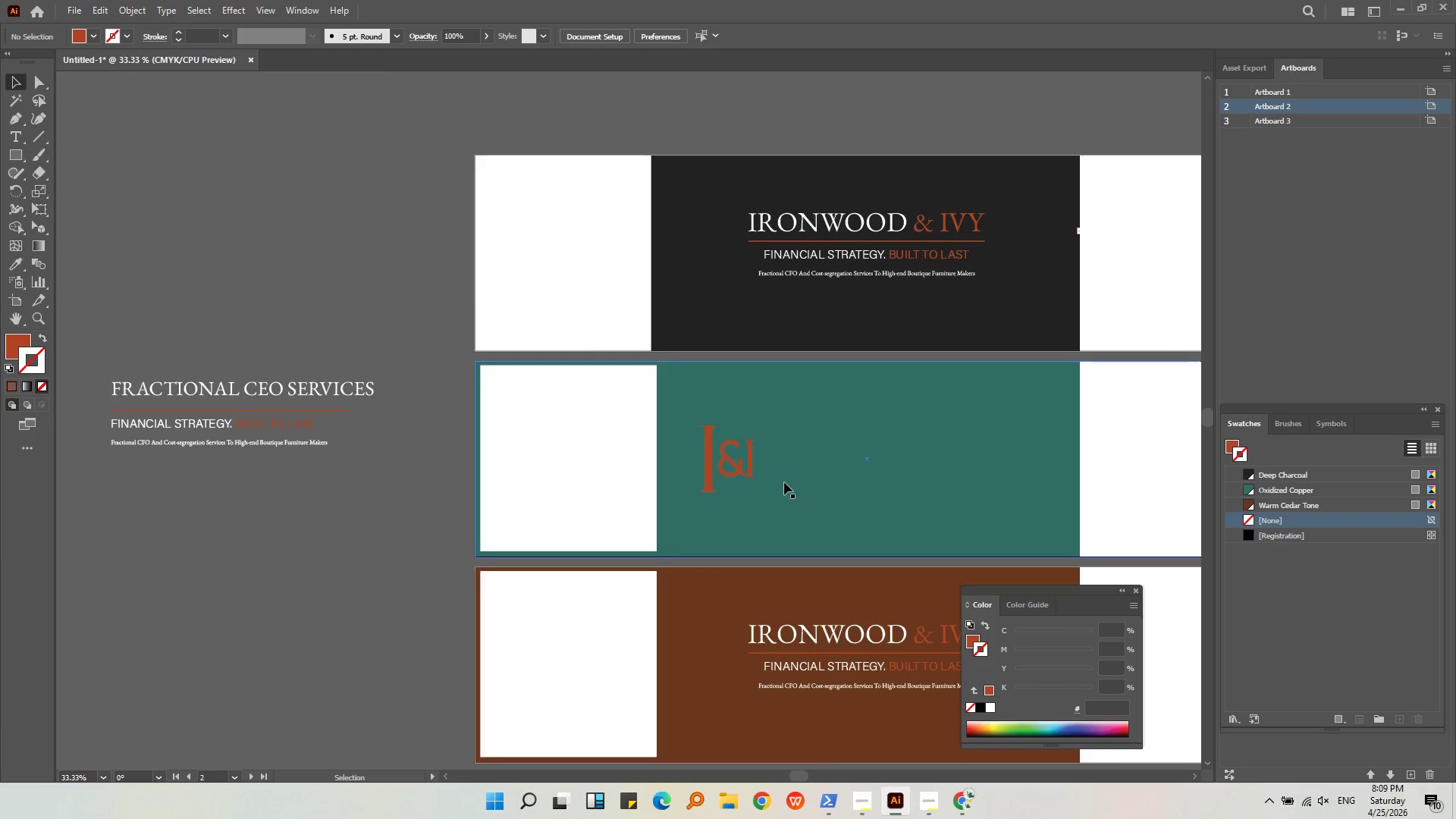 
scroll: coordinate [784, 482], scroll_direction: up, amount: 1.0
 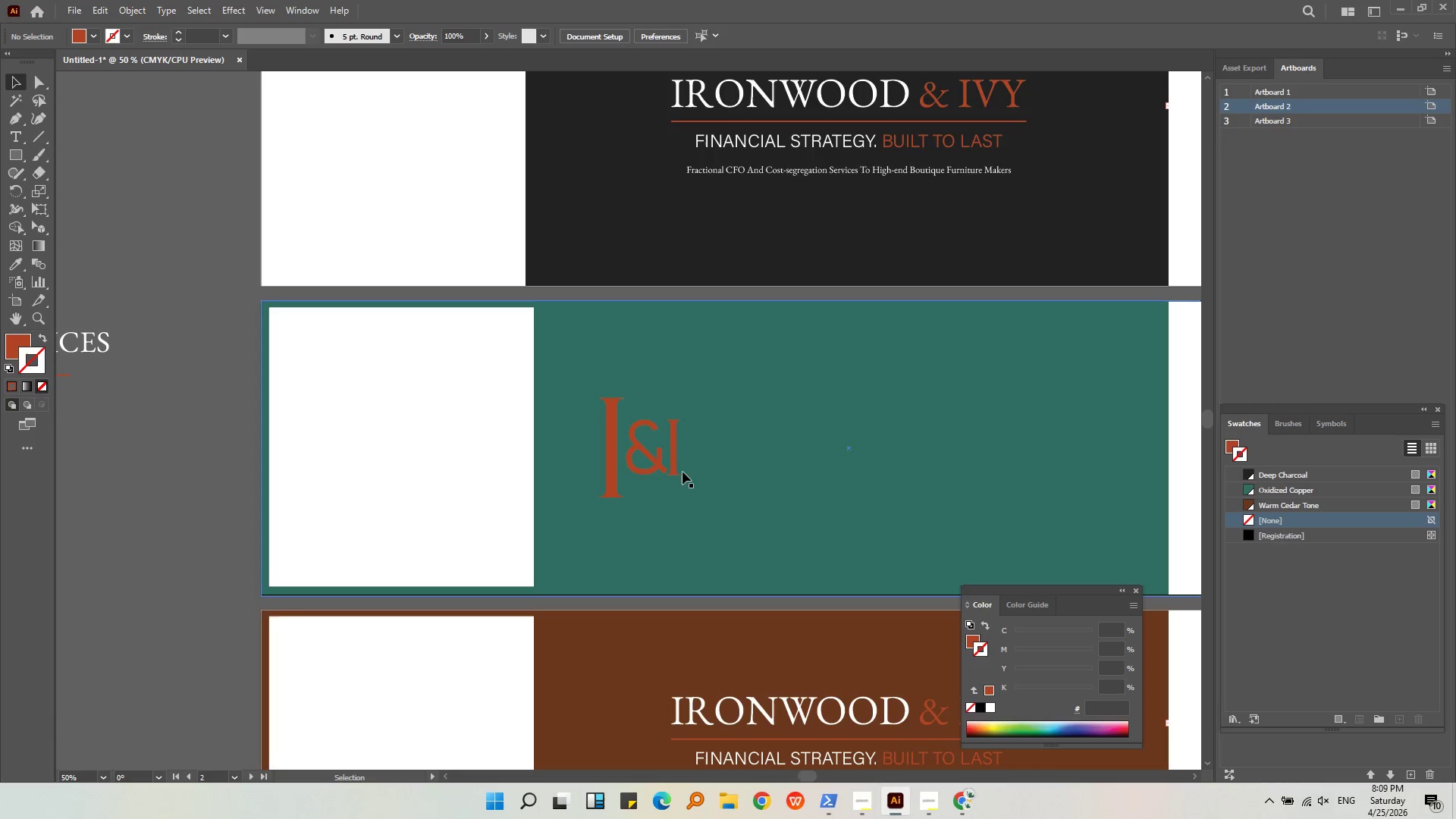 
left_click([670, 460])
 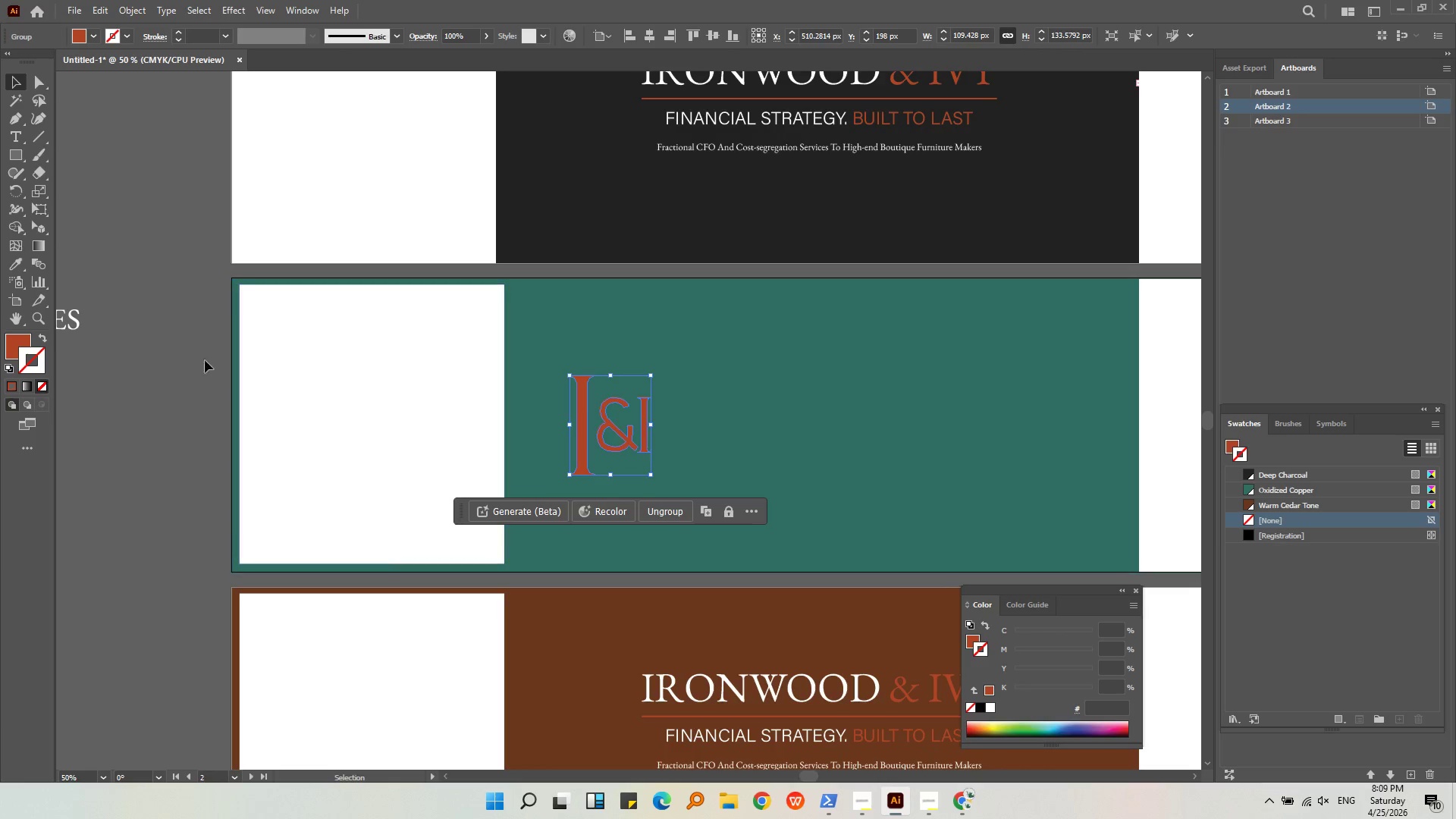 
left_click([77, 400])
 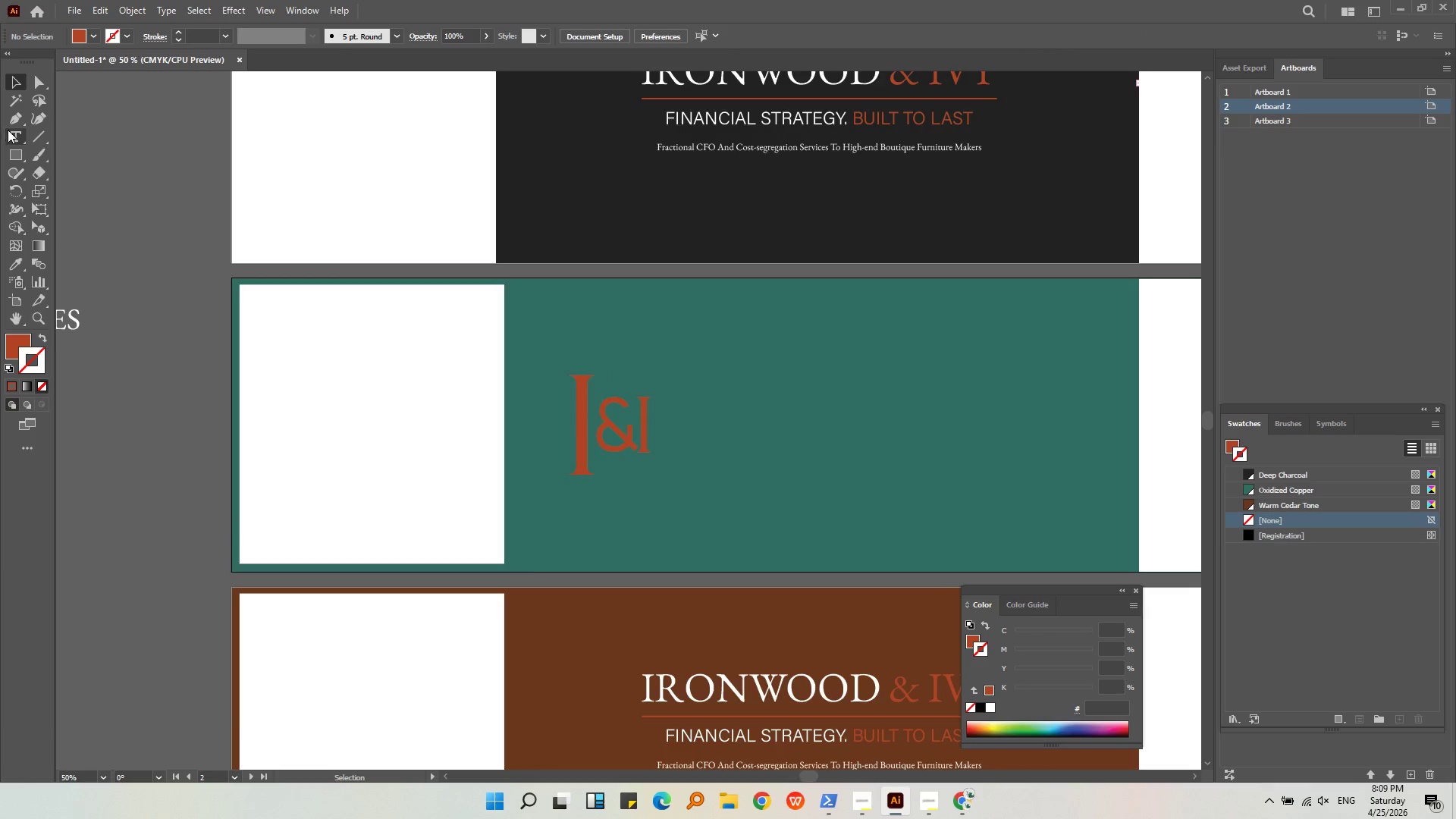 
left_click([12, 112])
 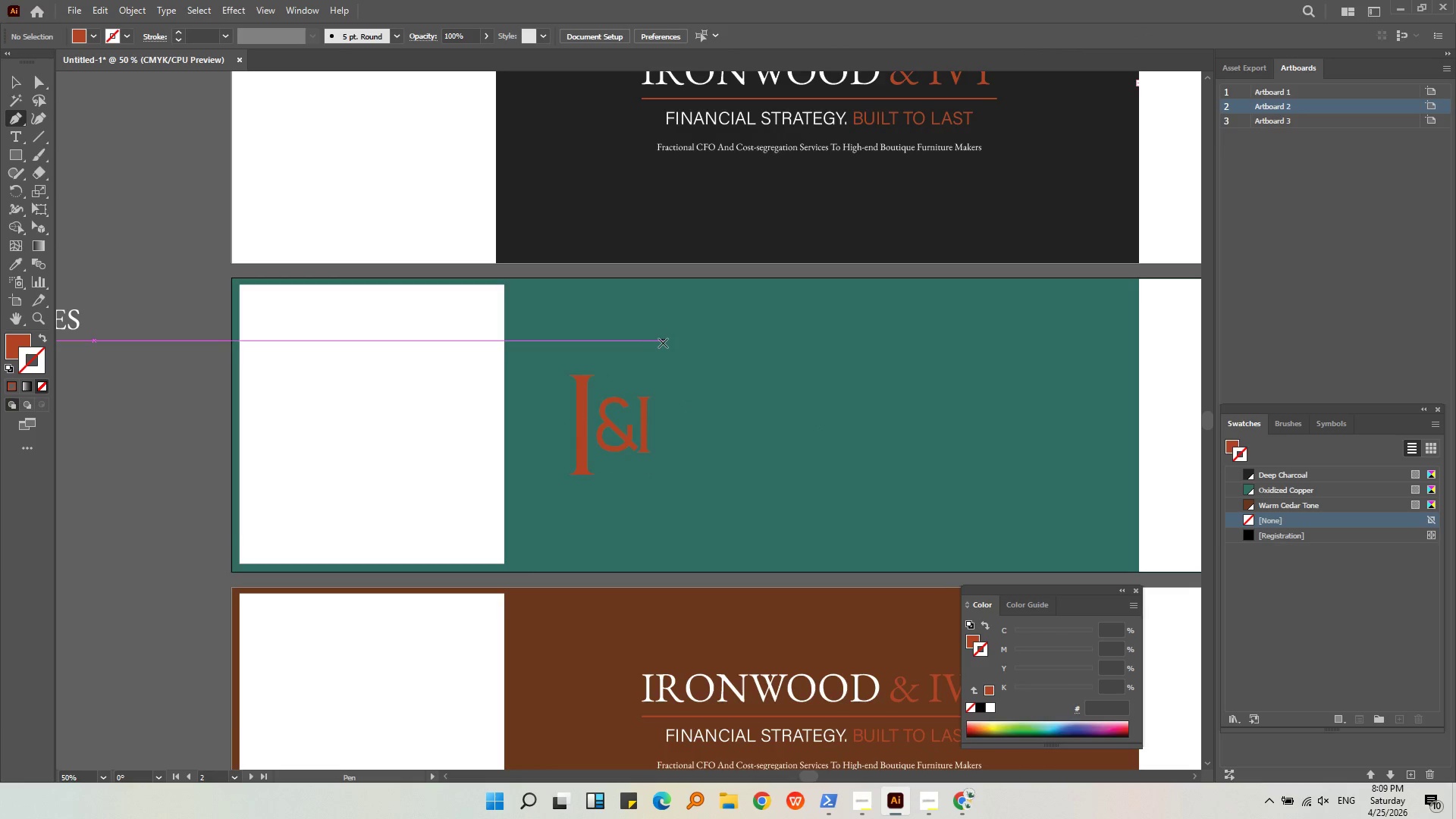 
left_click([658, 338])
 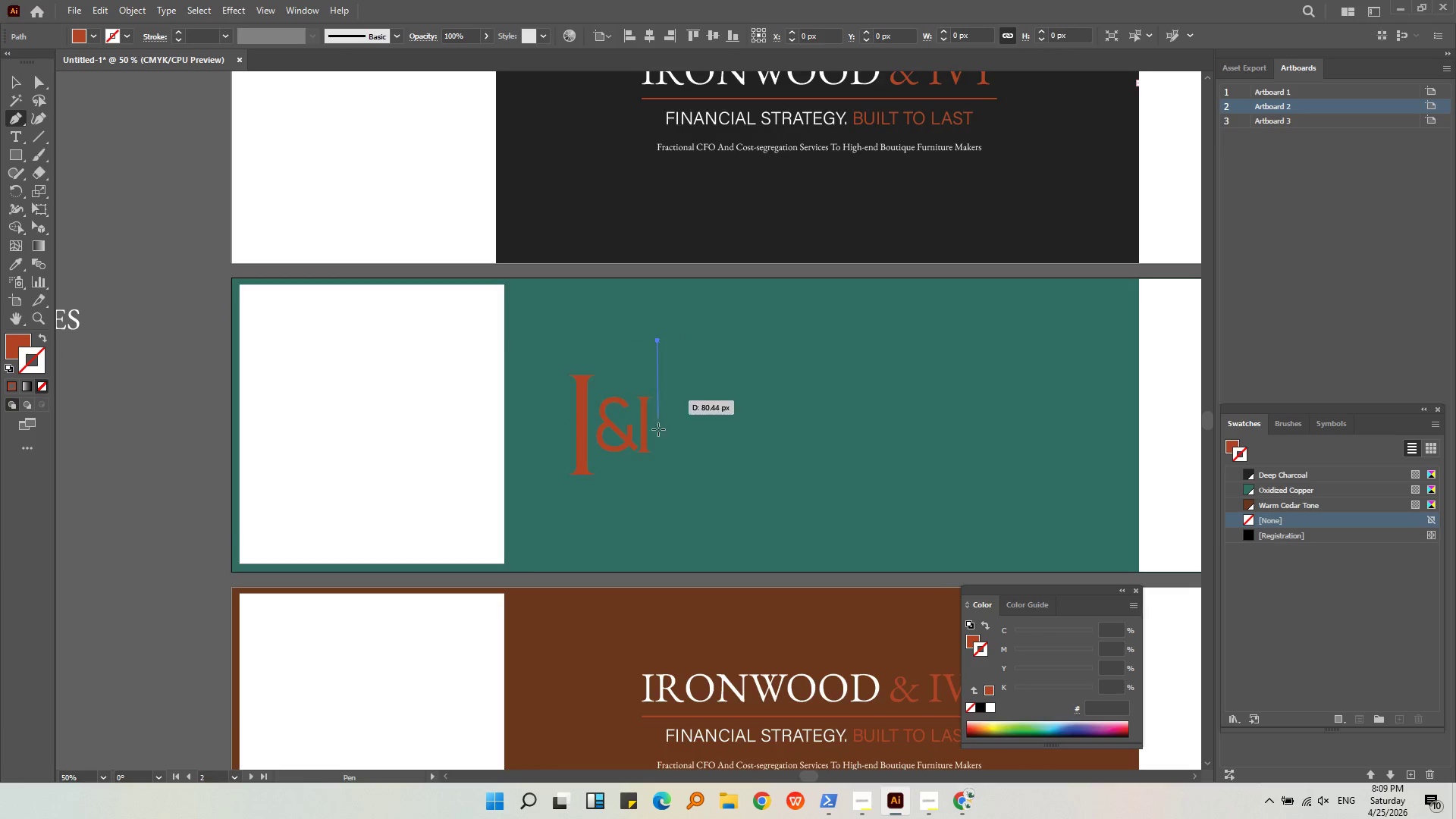 
hold_key(key=ShiftLeft, duration=1.52)
left_click([663, 521])
 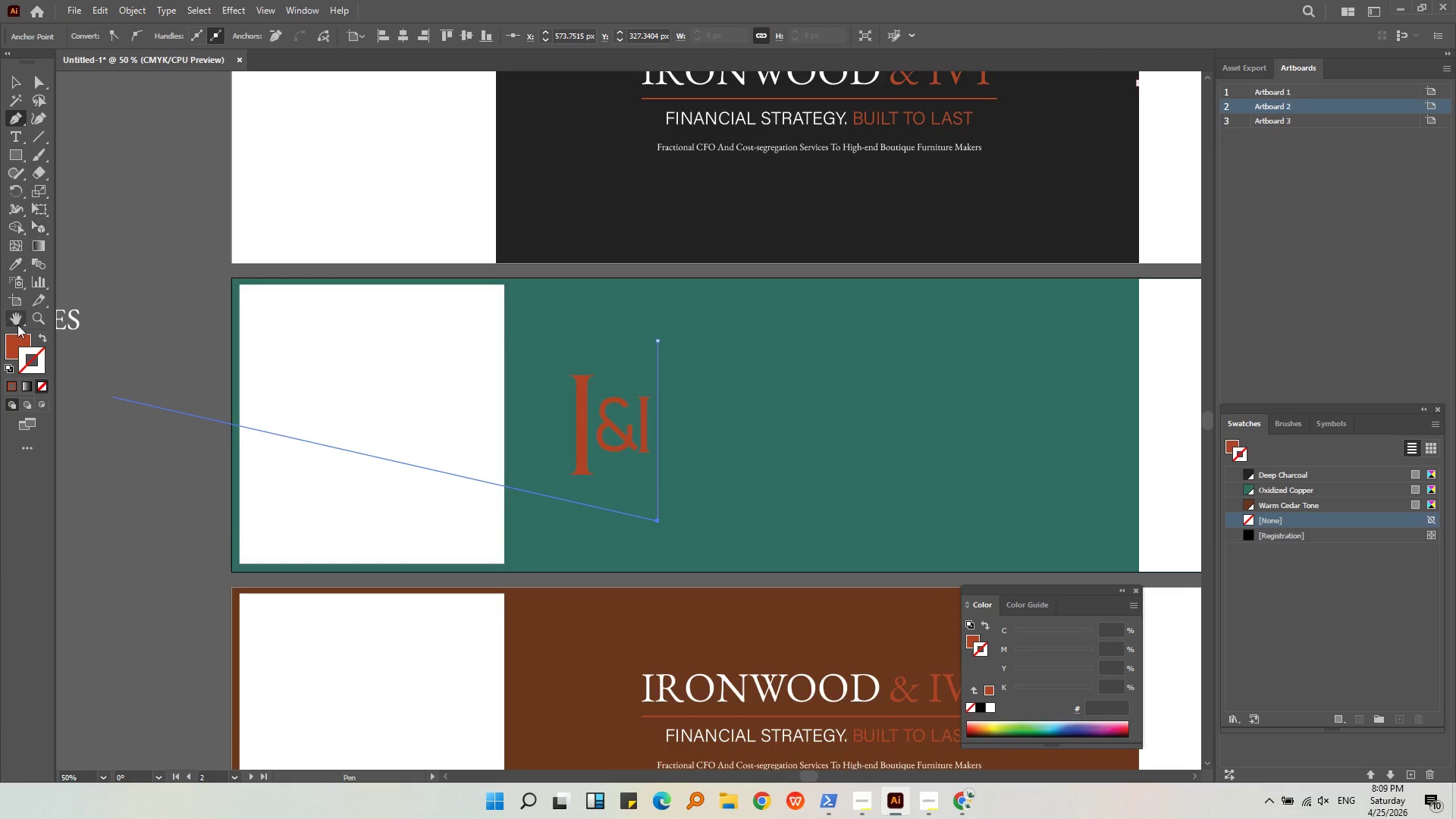 
left_click_drag(start_coordinate=[10, 345], to_coordinate=[29, 367])
 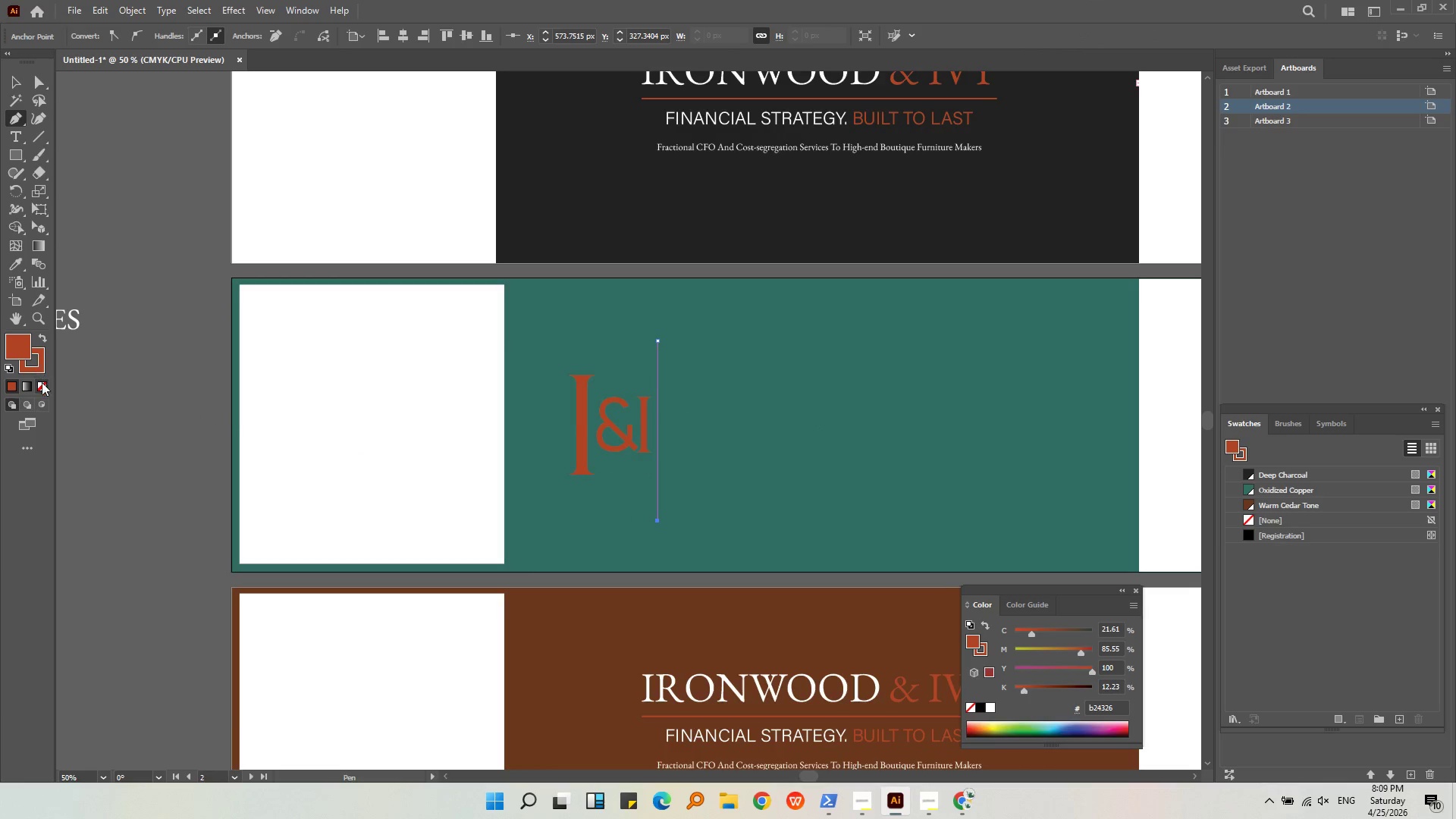 
left_click([42, 383])
 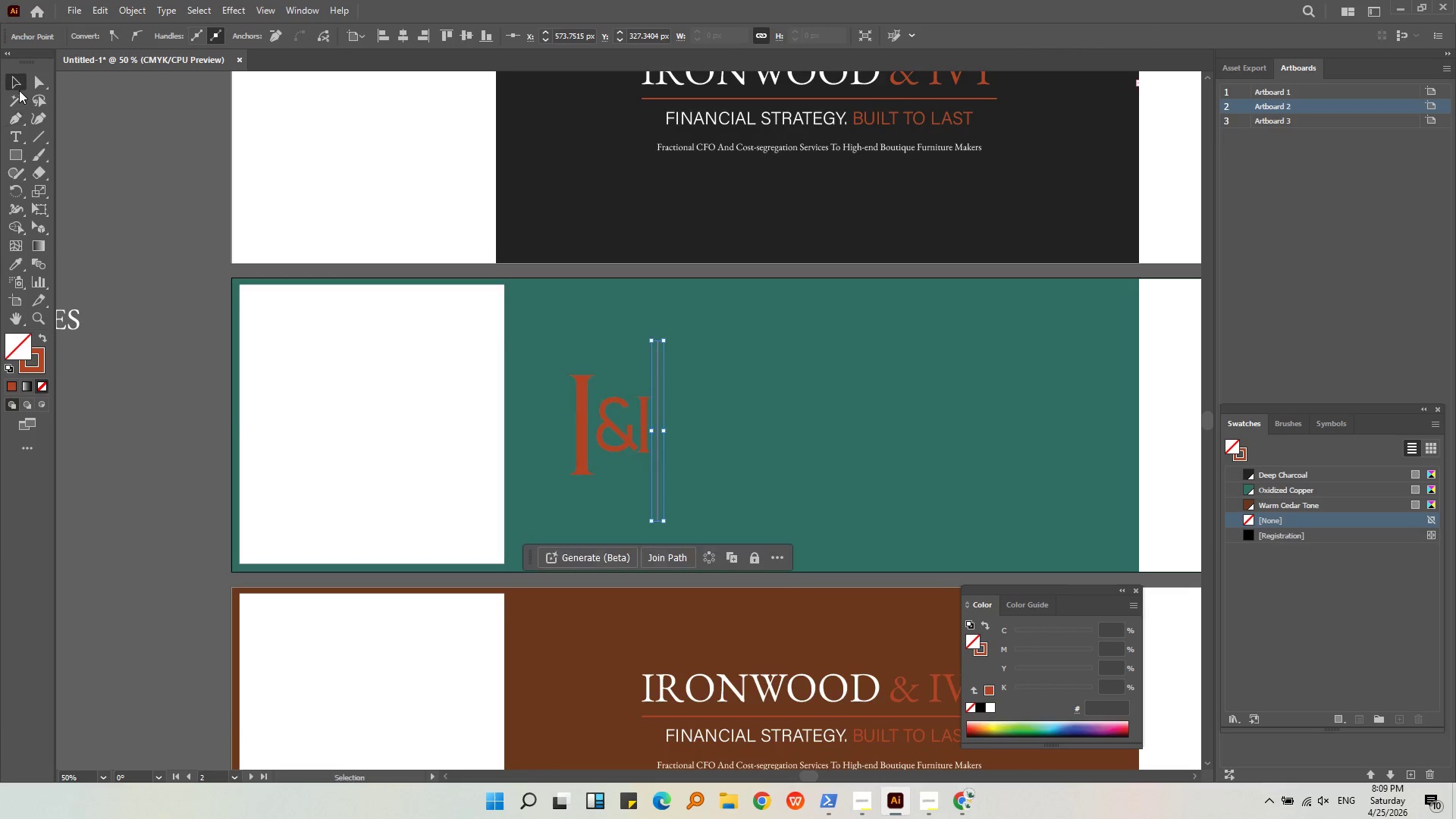 
double_click([93, 129])
 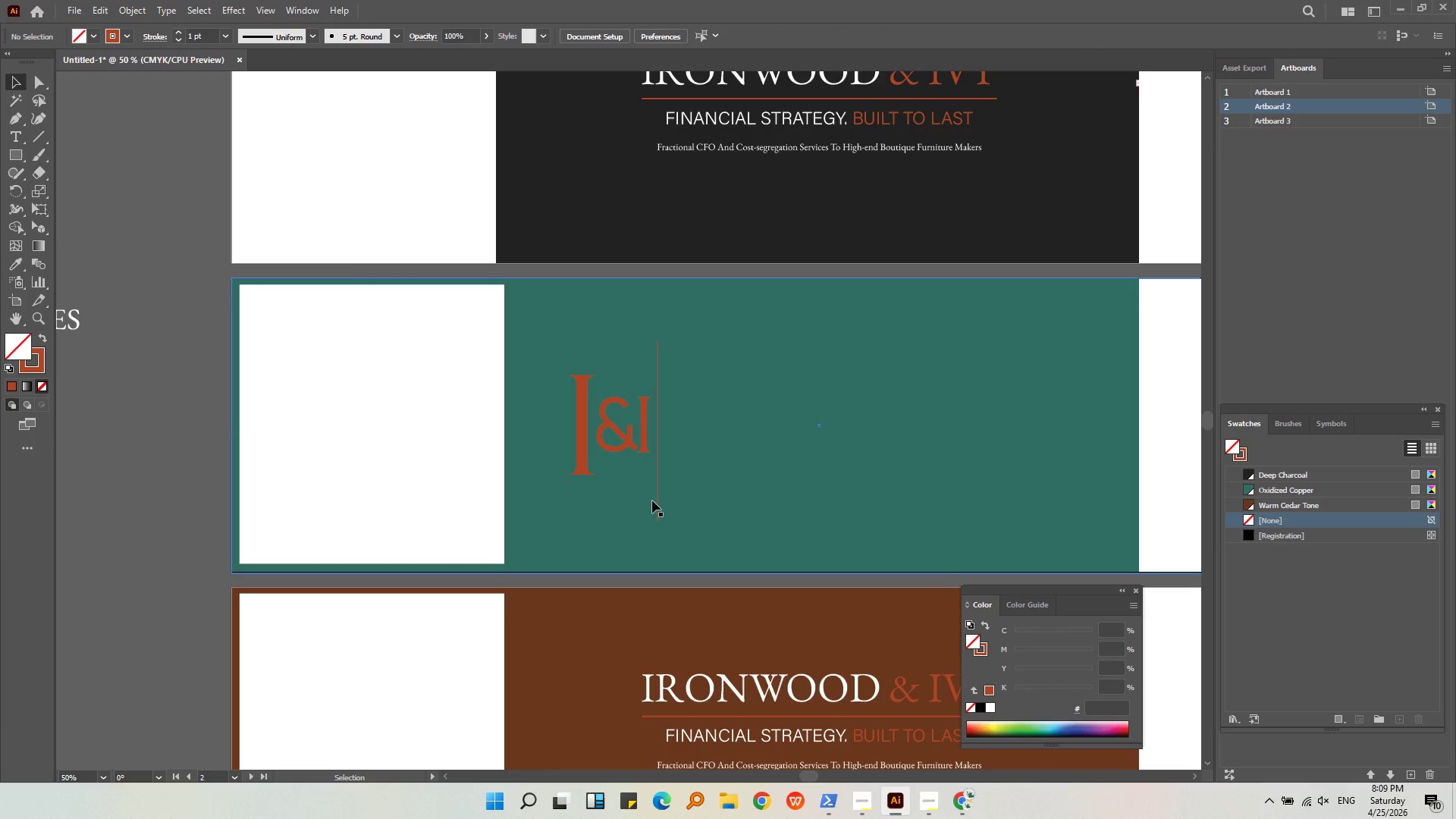 
left_click([657, 500])
 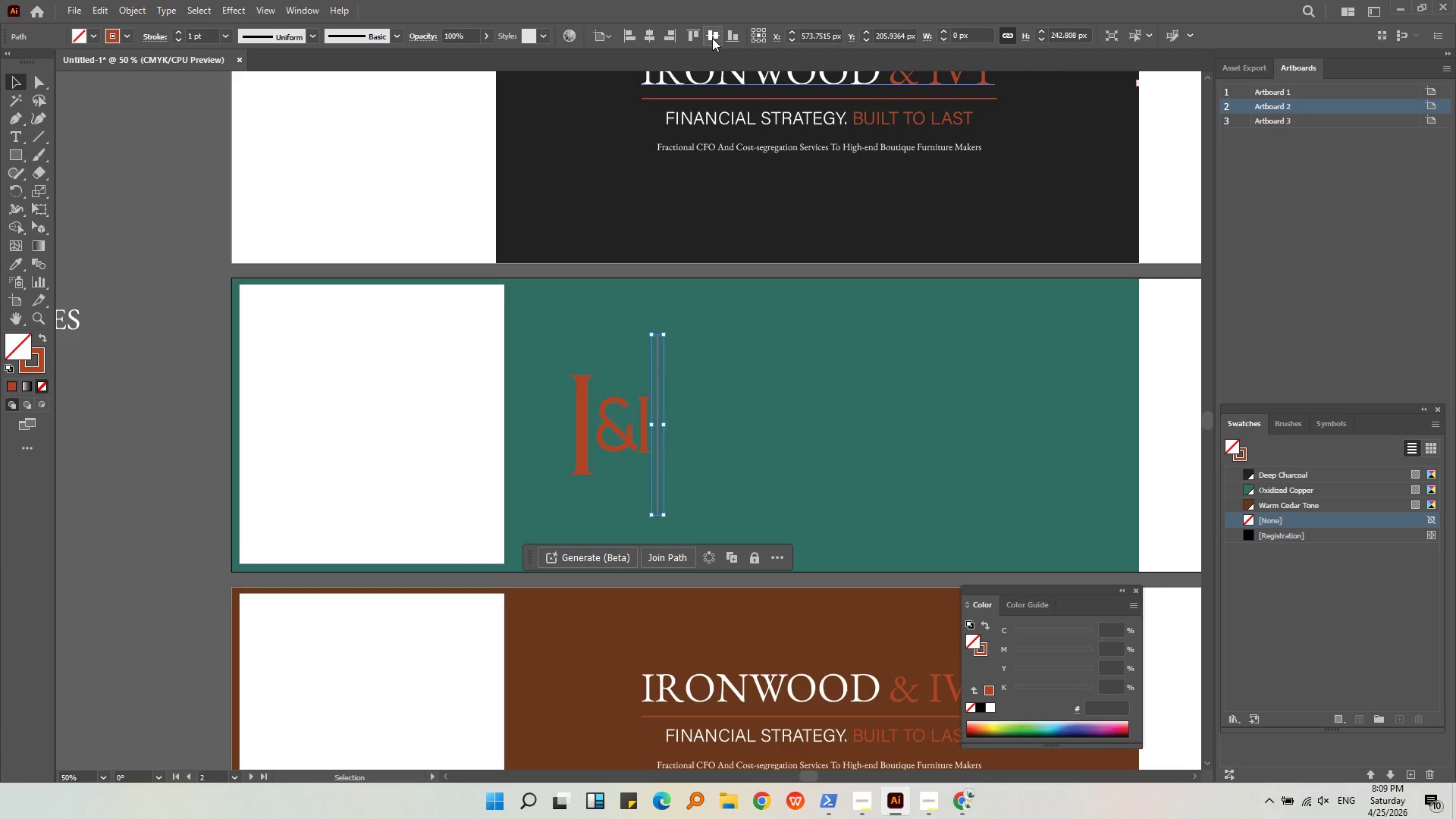 
left_click([163, 447])
 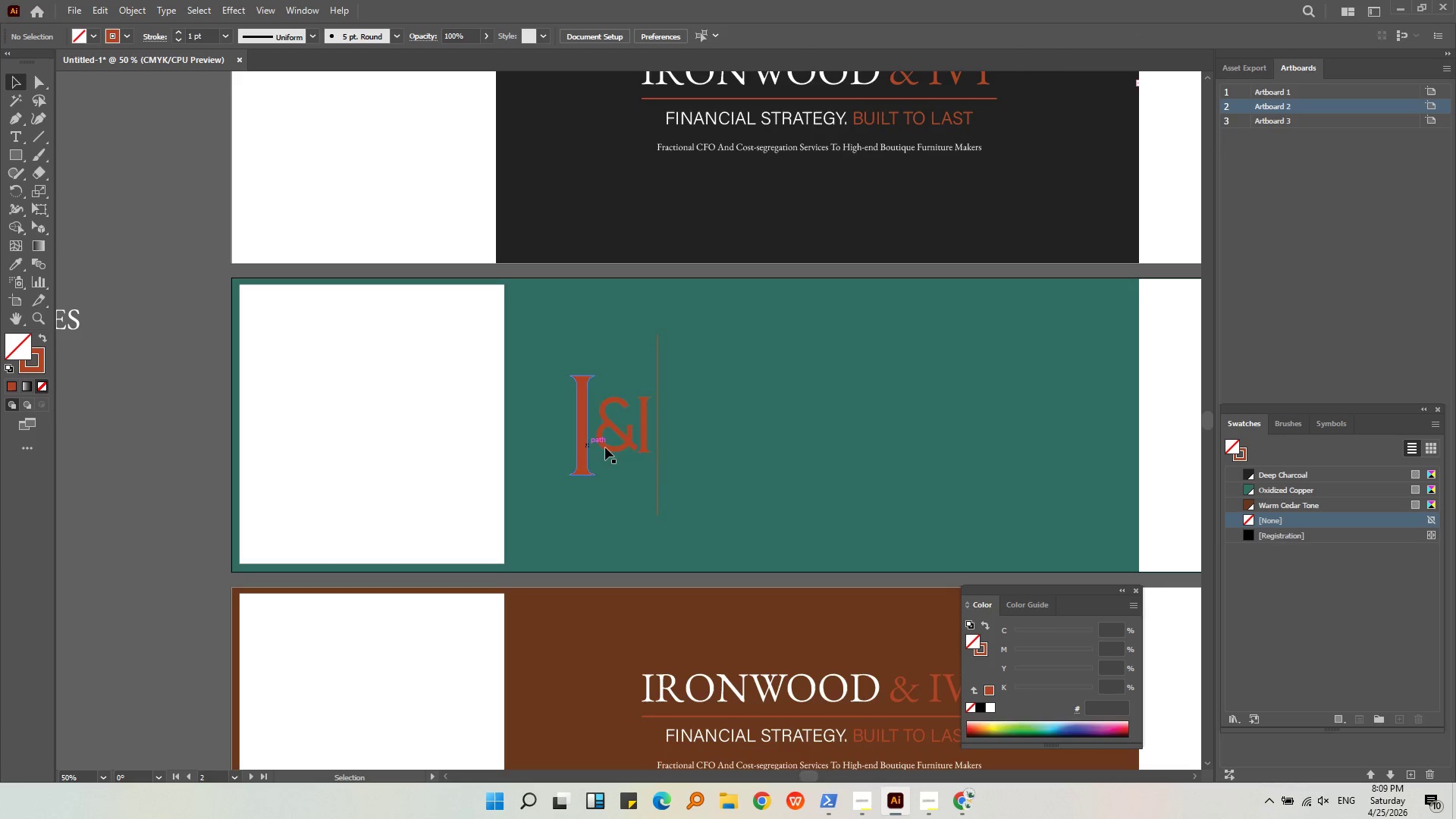 
left_click([606, 447])
 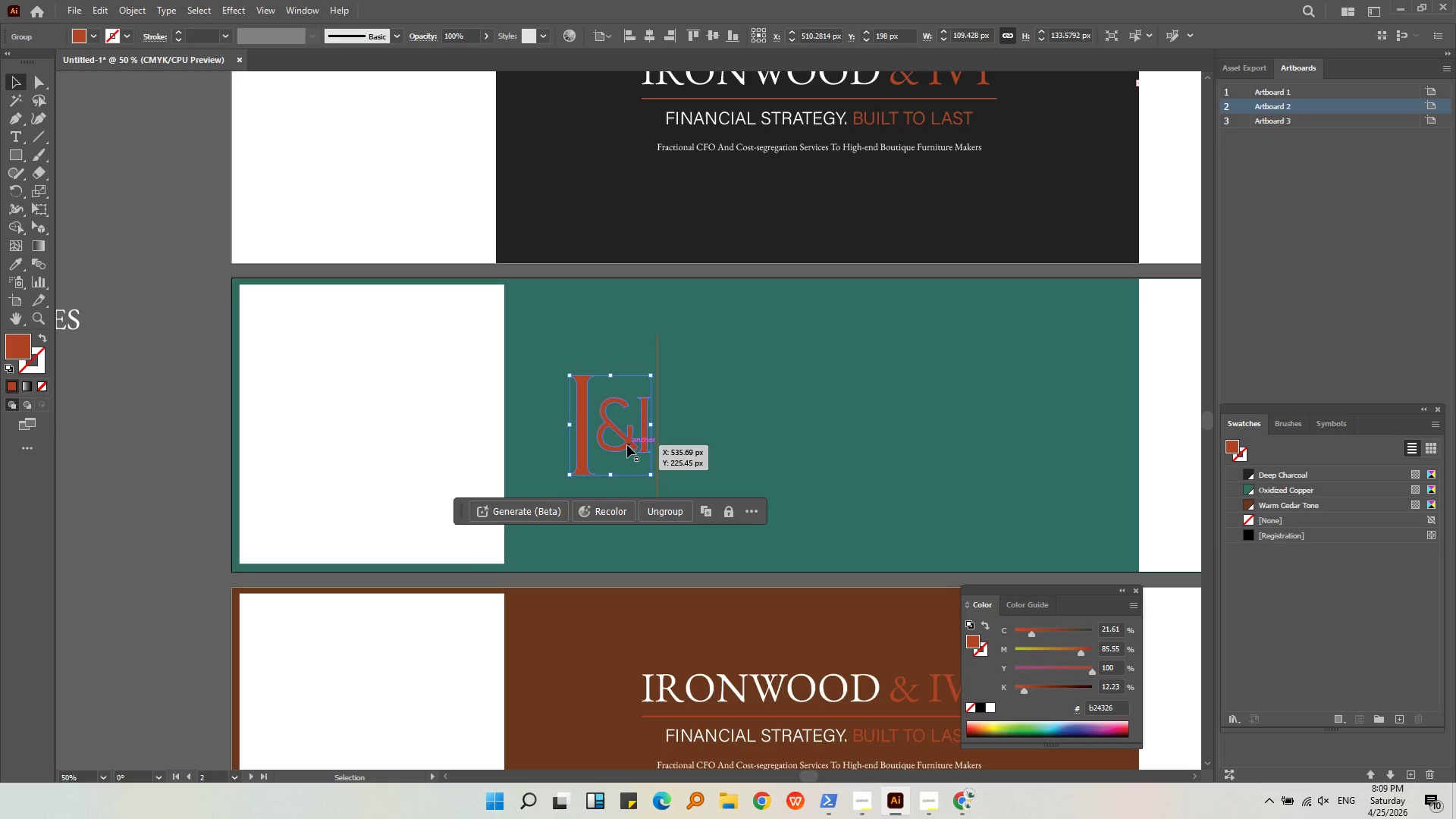 
left_click_drag(start_coordinate=[627, 445], to_coordinate=[601, 445])
 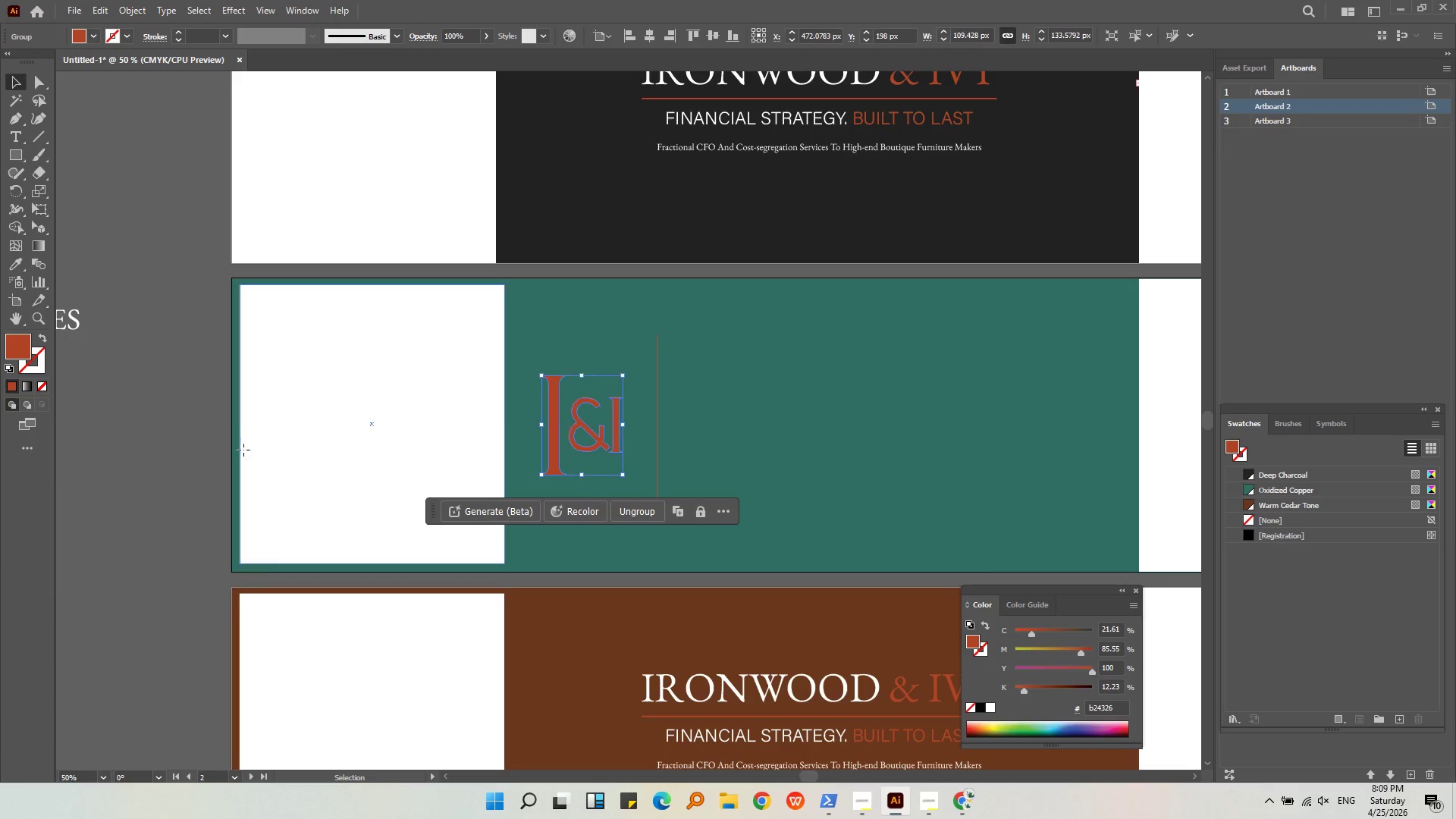 
hold_key(key=ShiftLeft, duration=0.81)
 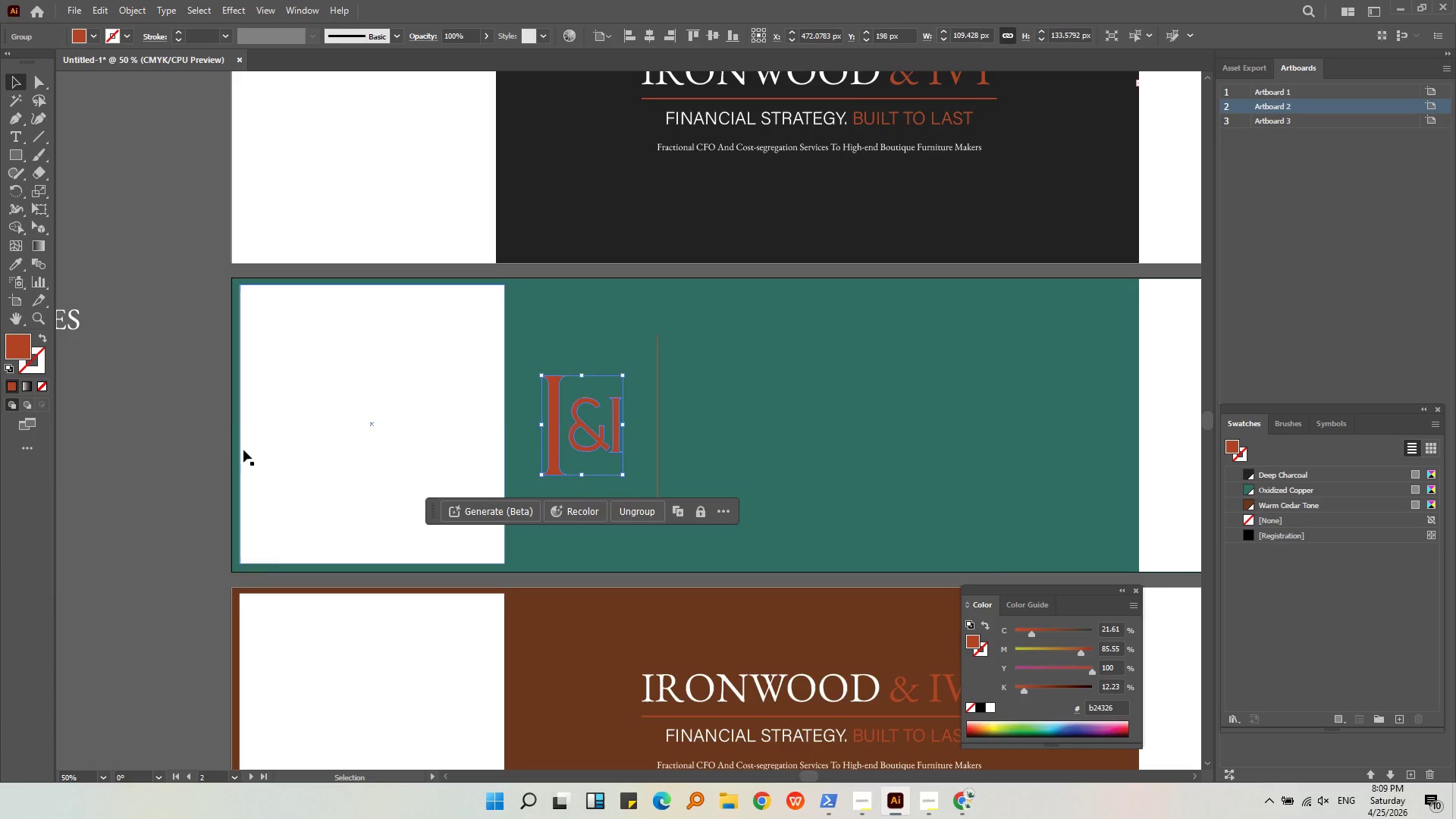 
left_click([243, 450])
 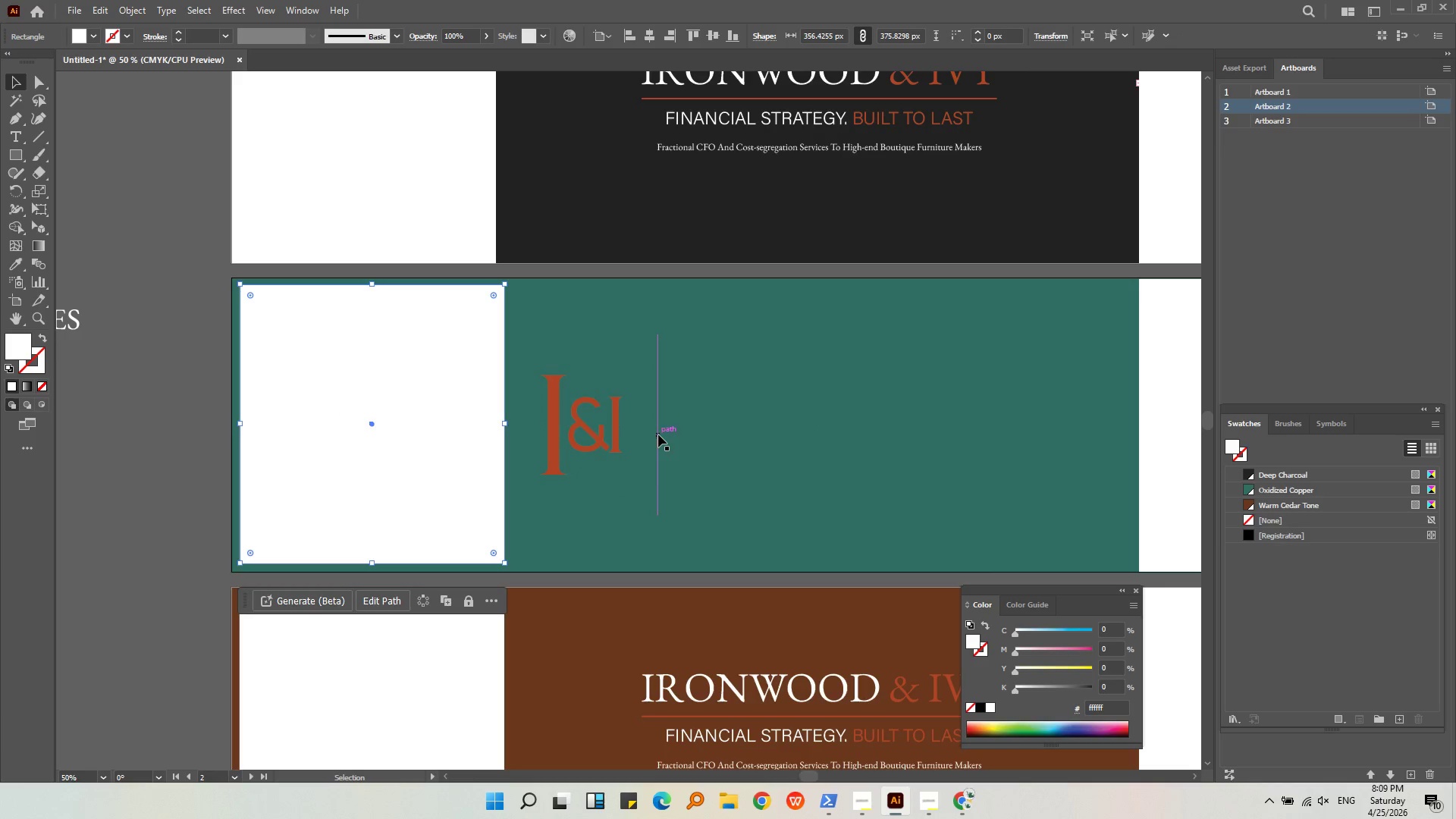 
left_click([658, 435])
 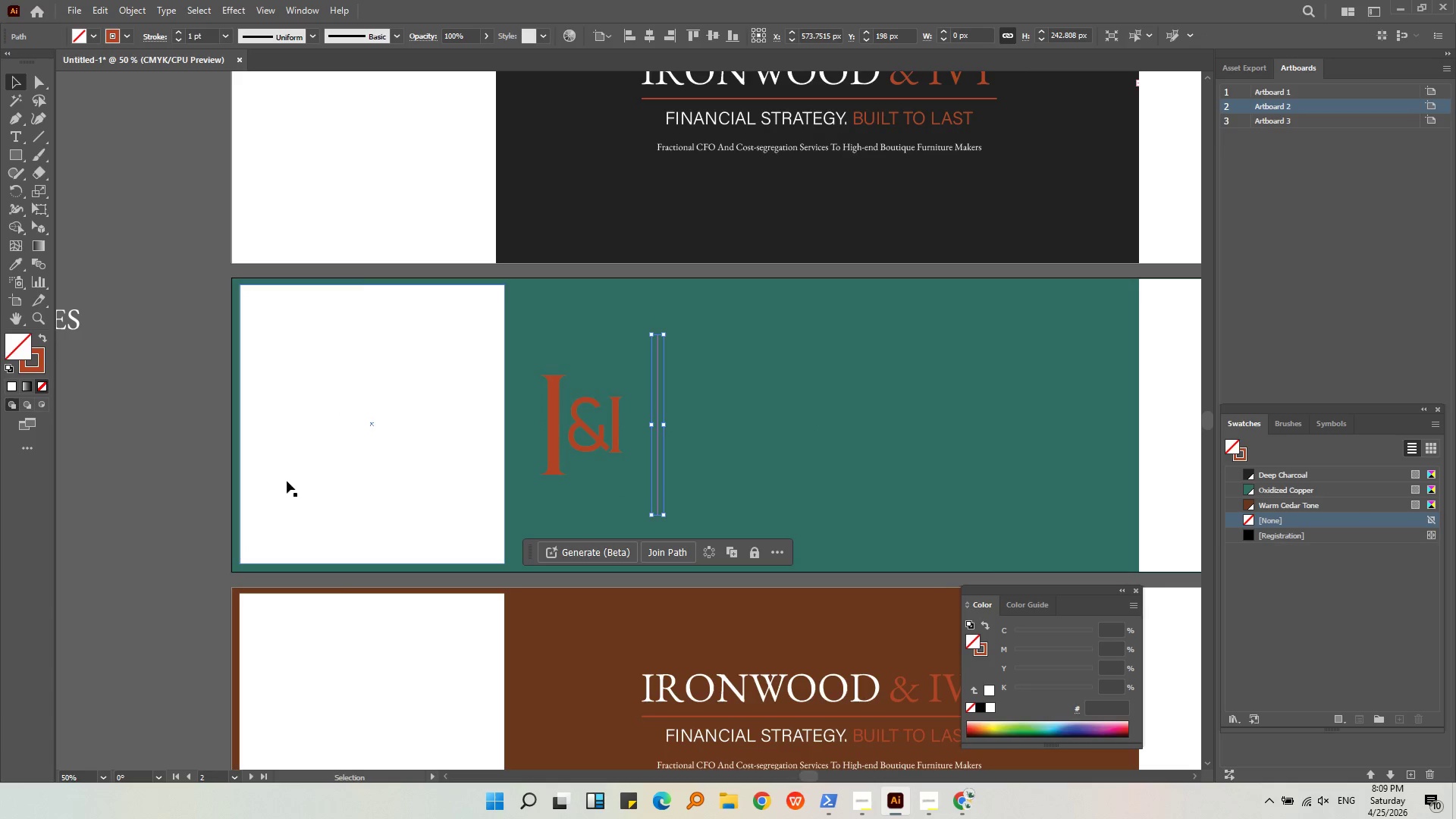 
left_click([289, 447])
 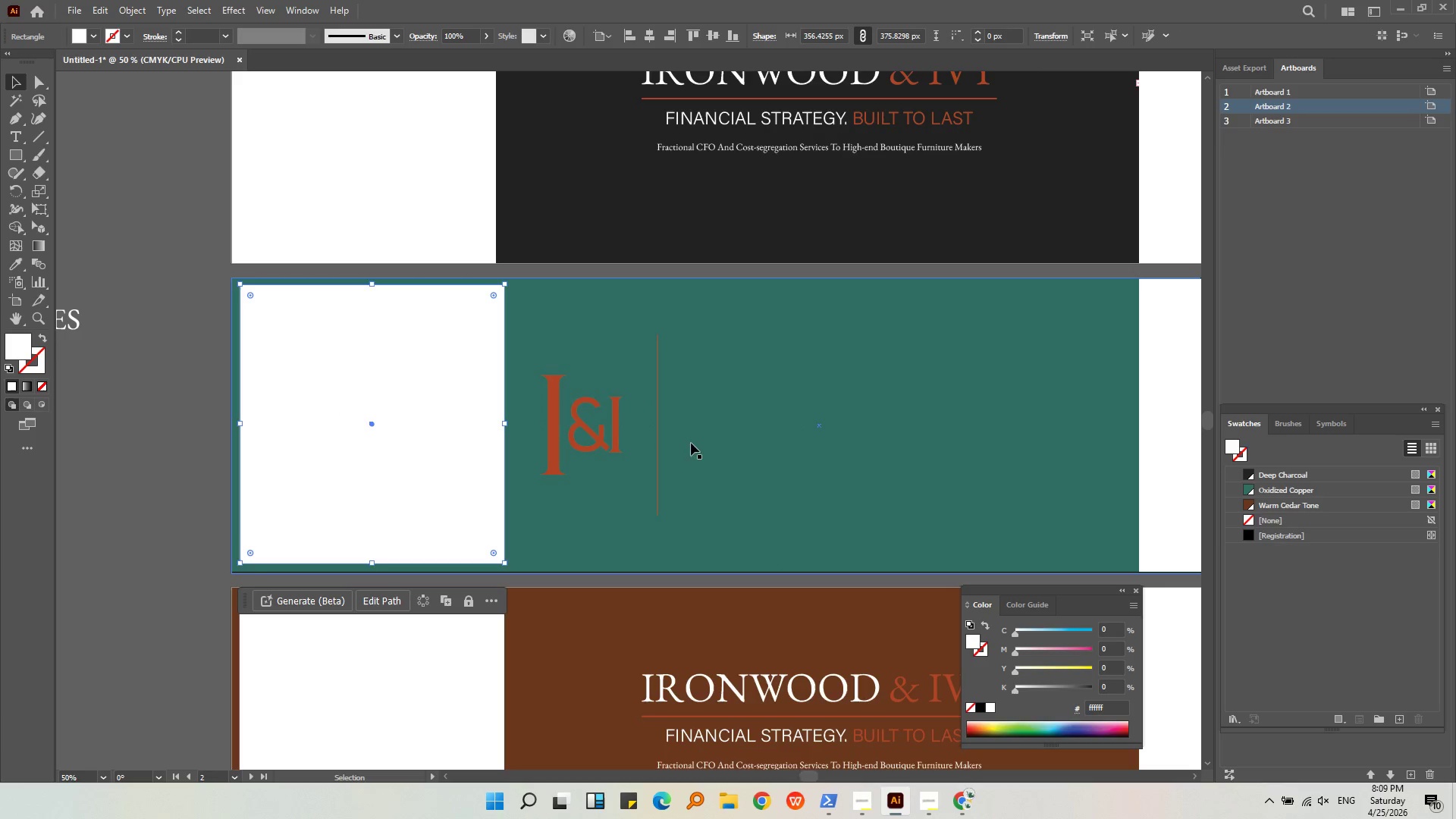 
left_click([661, 436])
 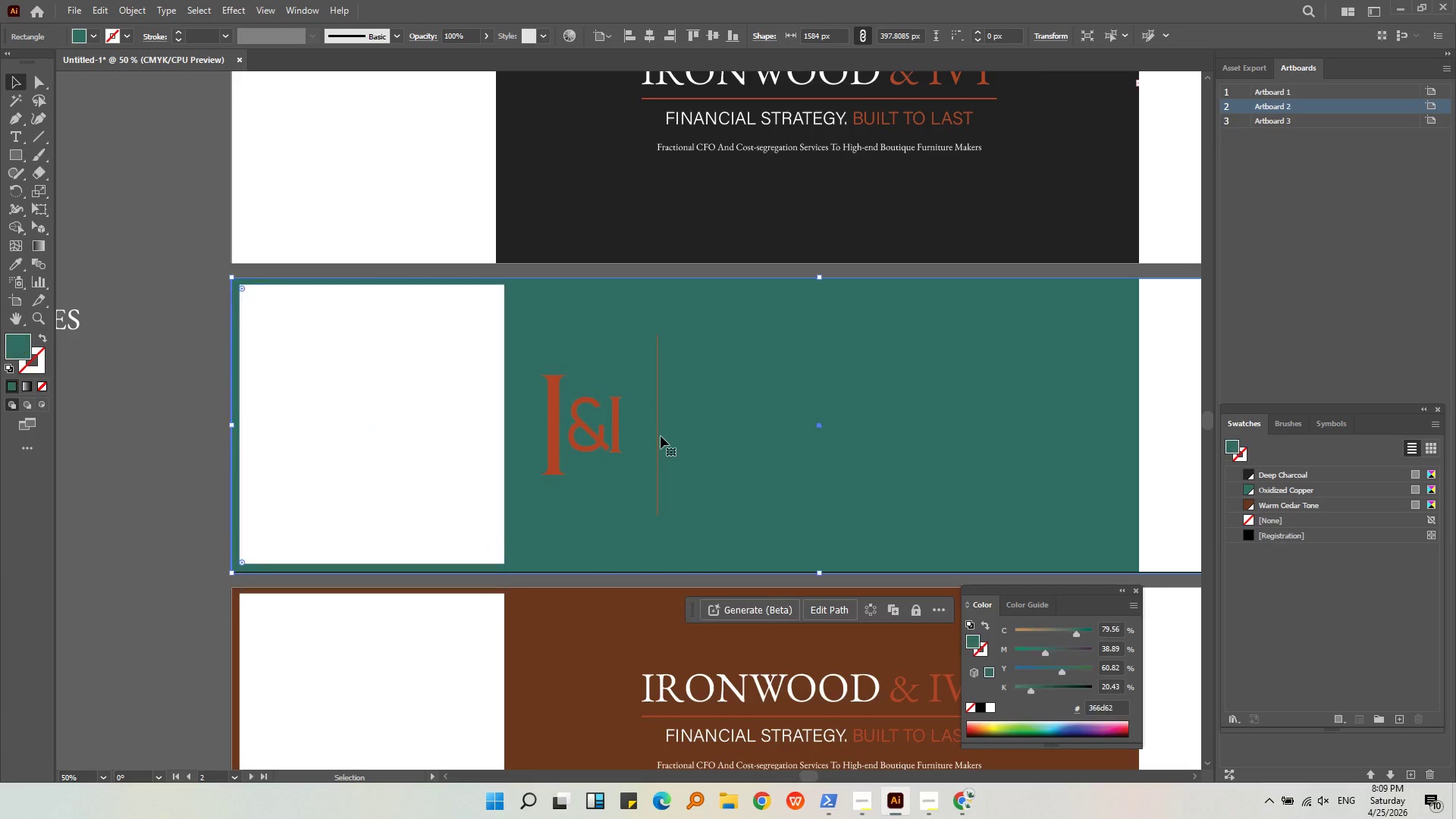 
key(Alt+AltLeft)
 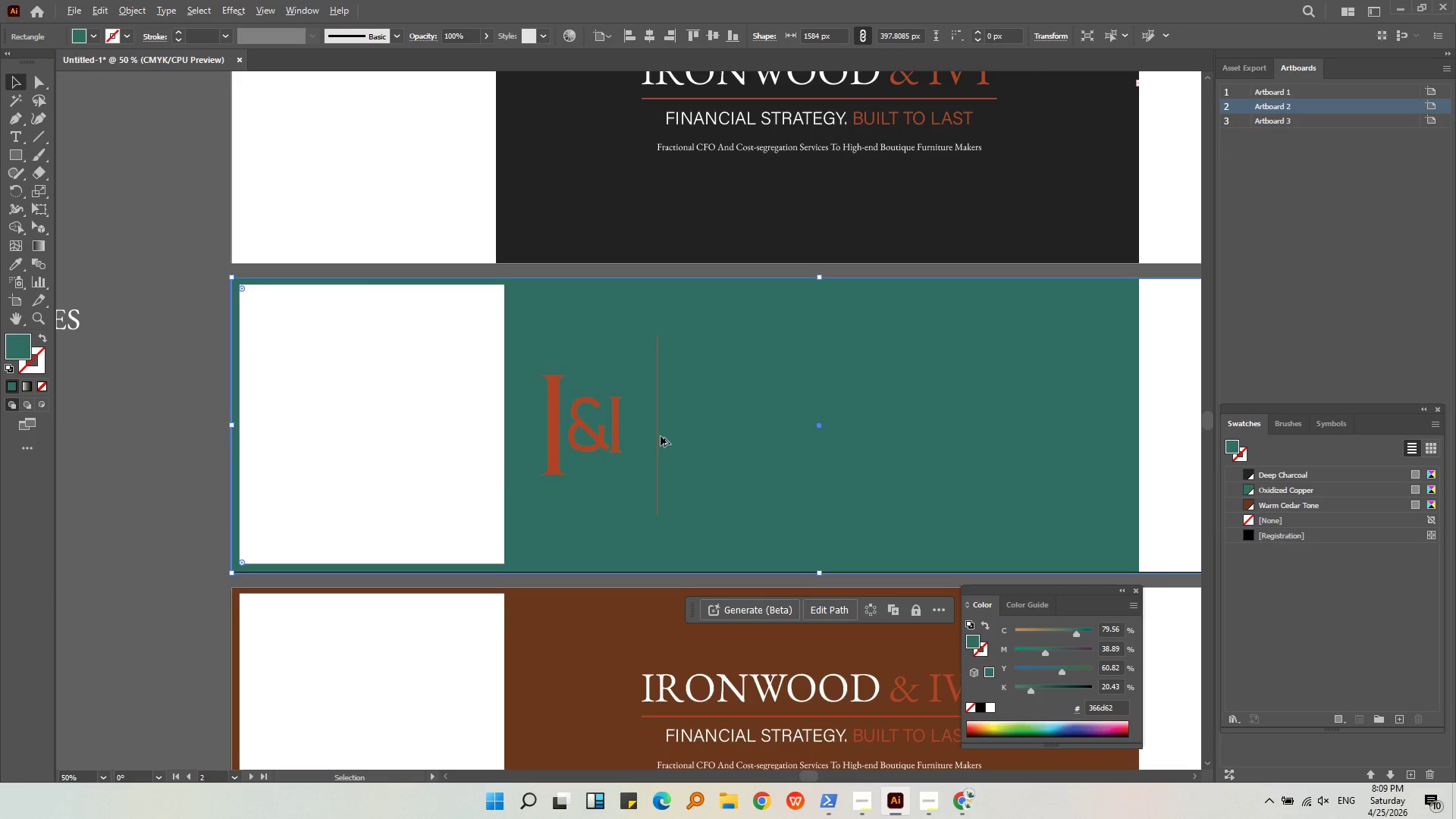 
scroll: coordinate [661, 436], scroll_direction: up, amount: 2.0
 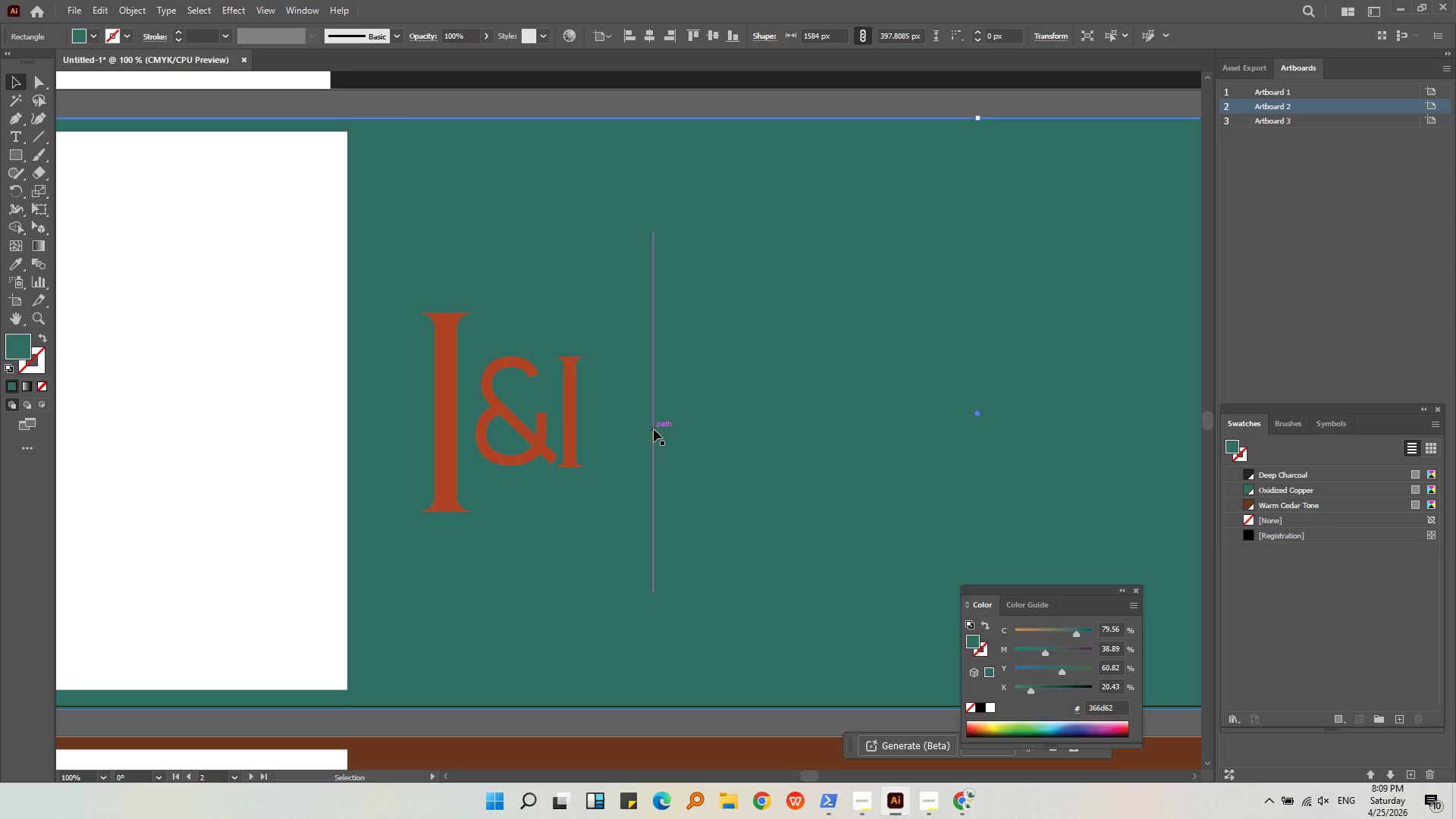 
left_click([654, 429])
 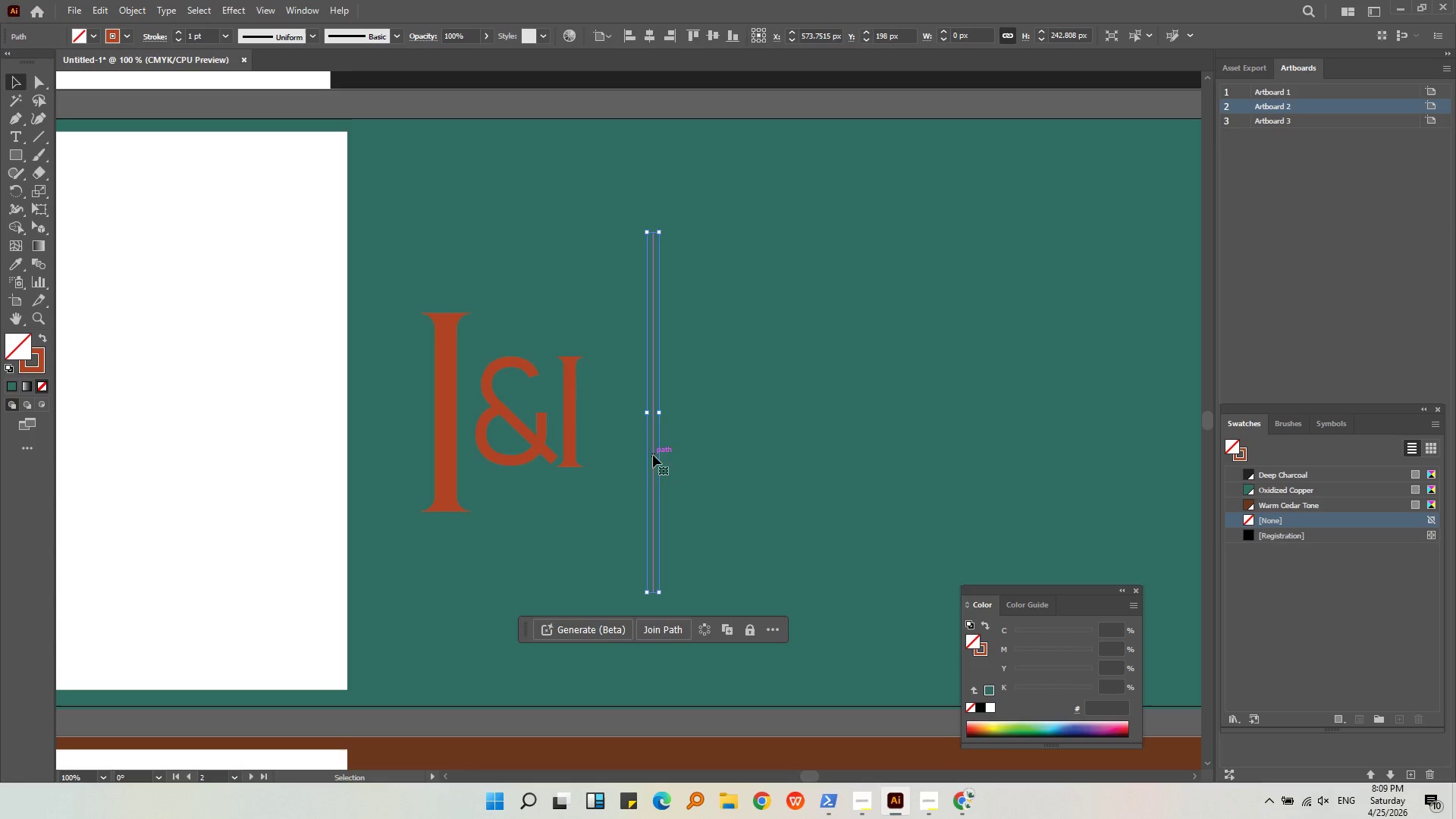 
left_click_drag(start_coordinate=[653, 455], to_coordinate=[626, 456])
 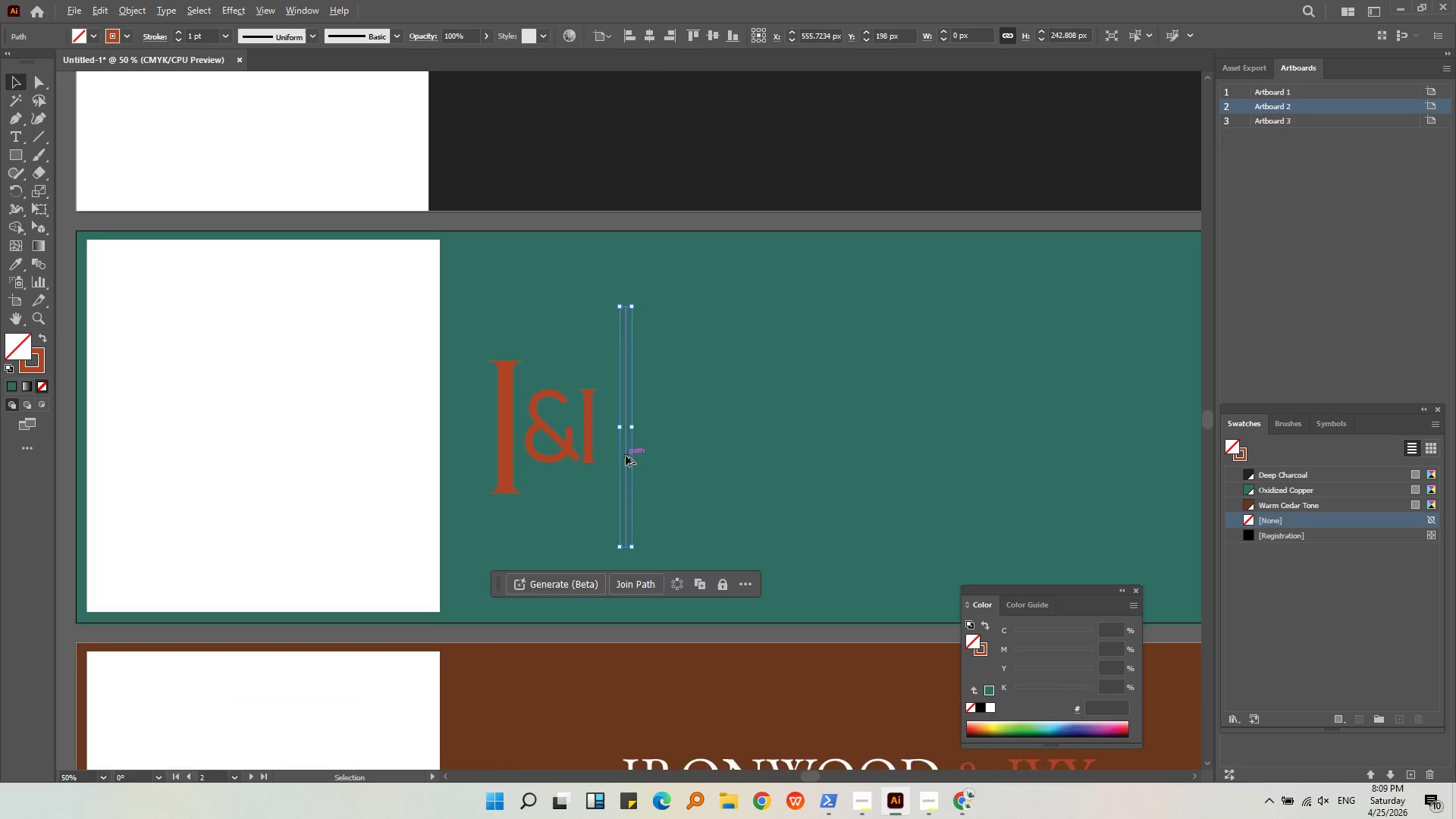 
hold_key(key=ShiftLeft, duration=0.83)
 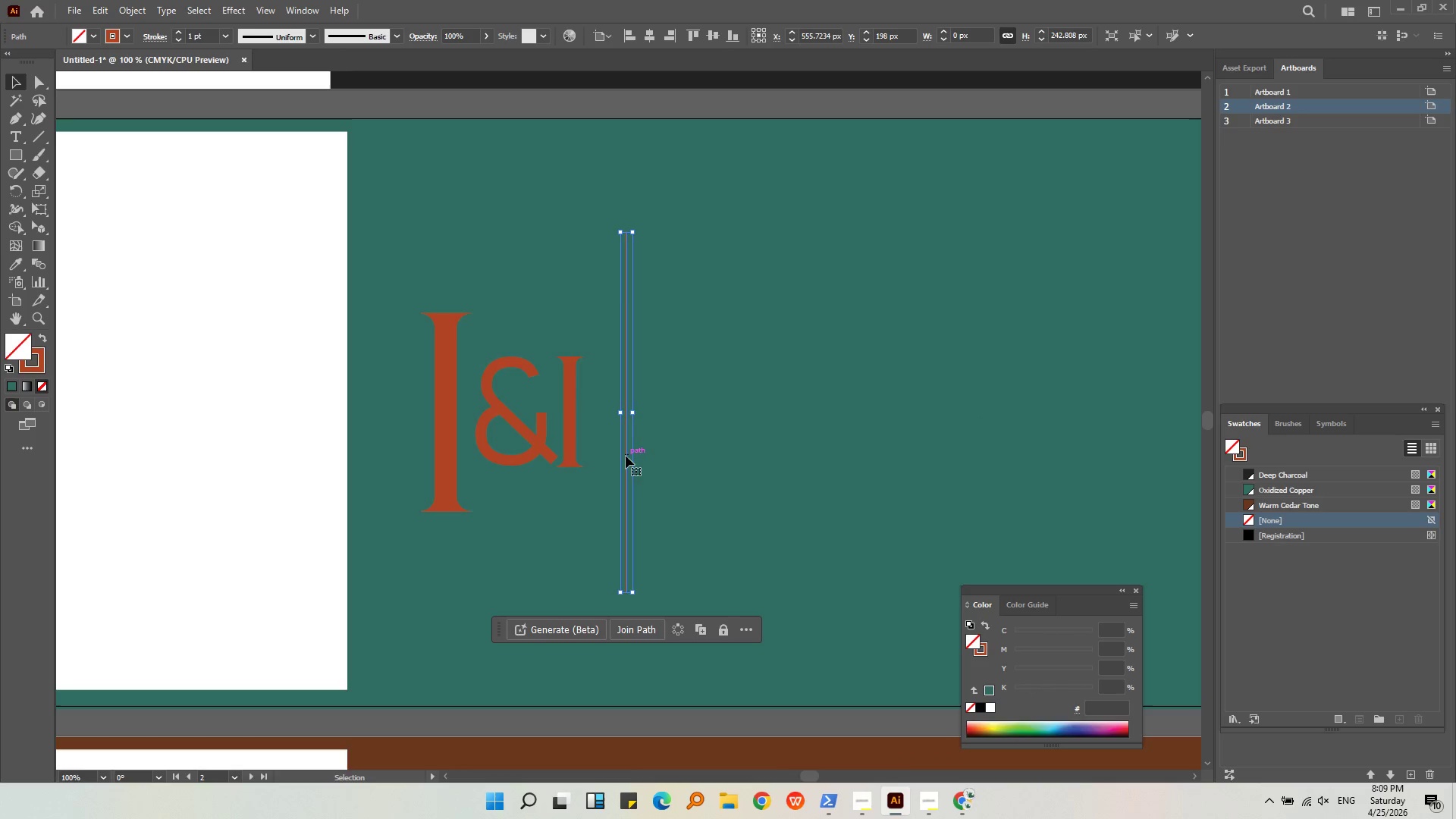 
key(Alt+AltLeft)
 